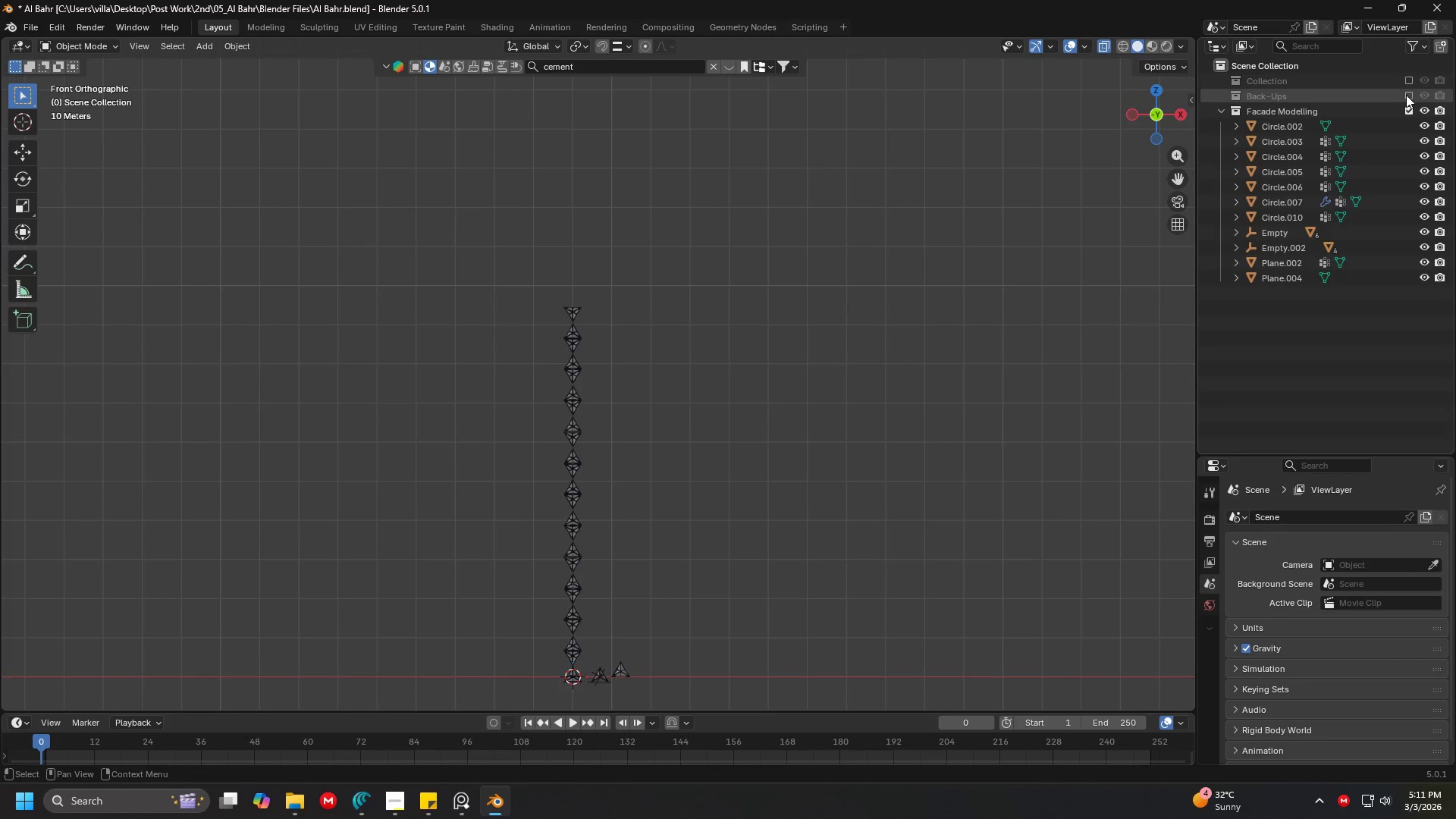 
left_click([1410, 85])
 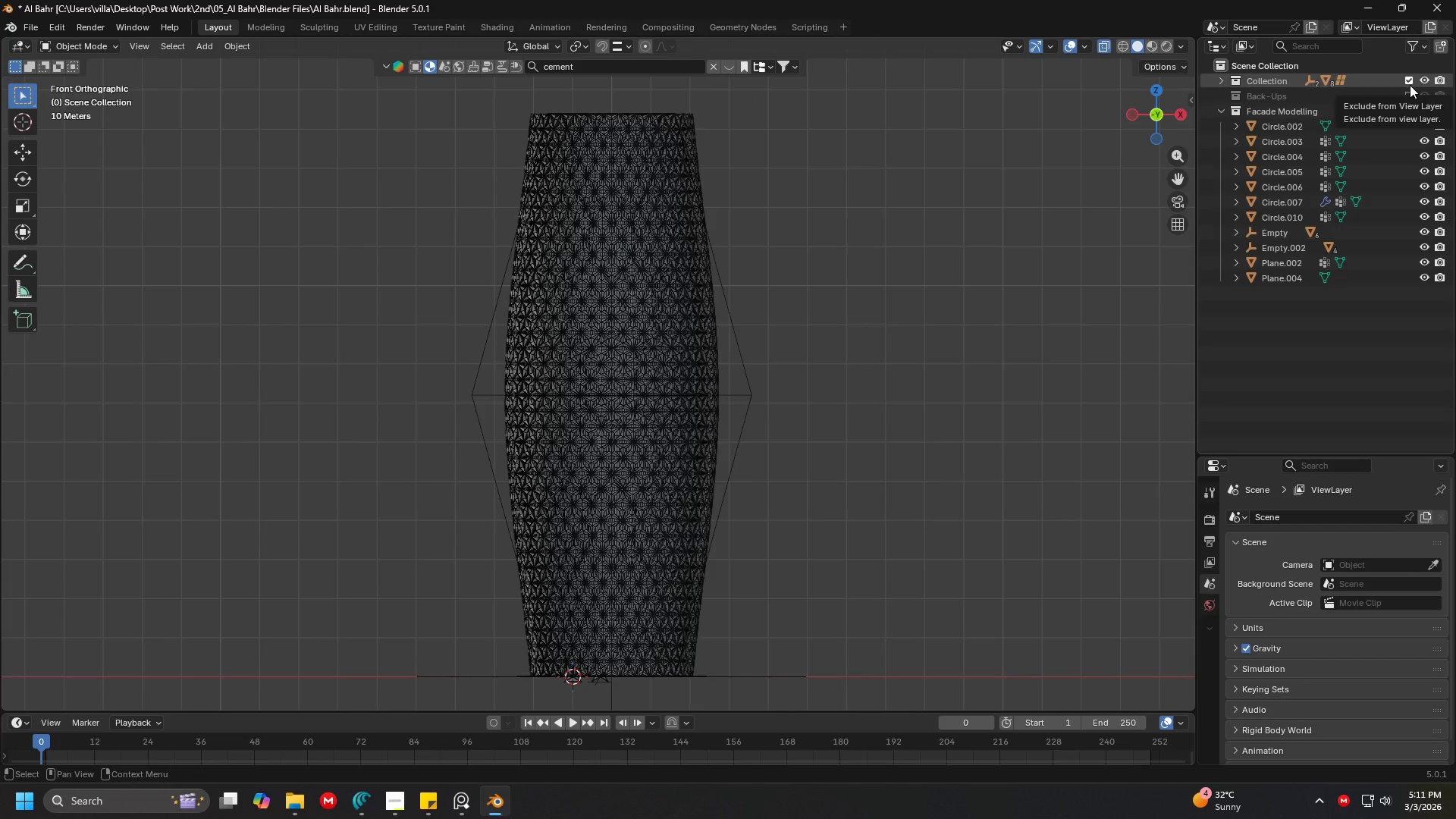 
double_click([1410, 85])
 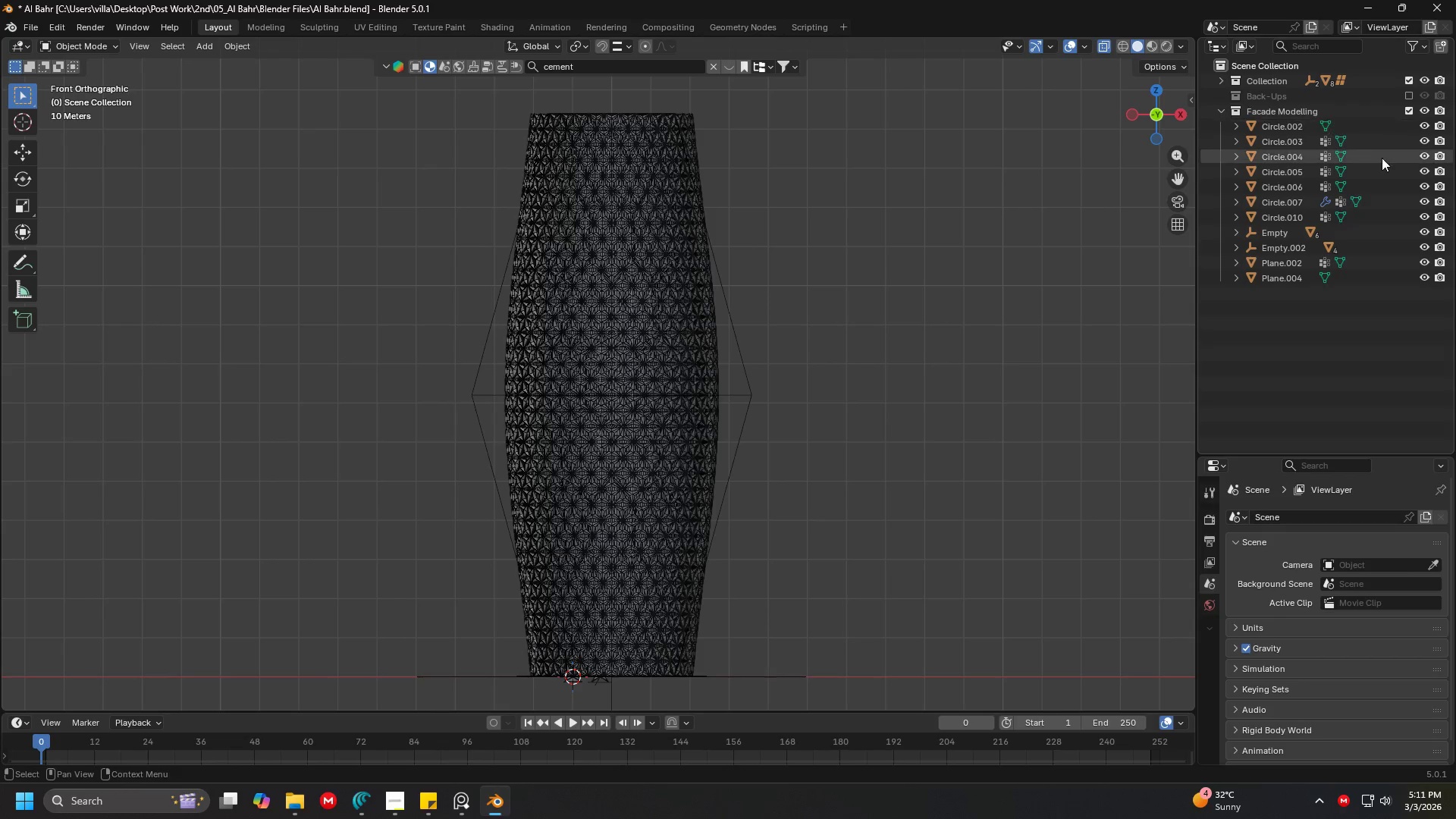 
left_click([1301, 128])
 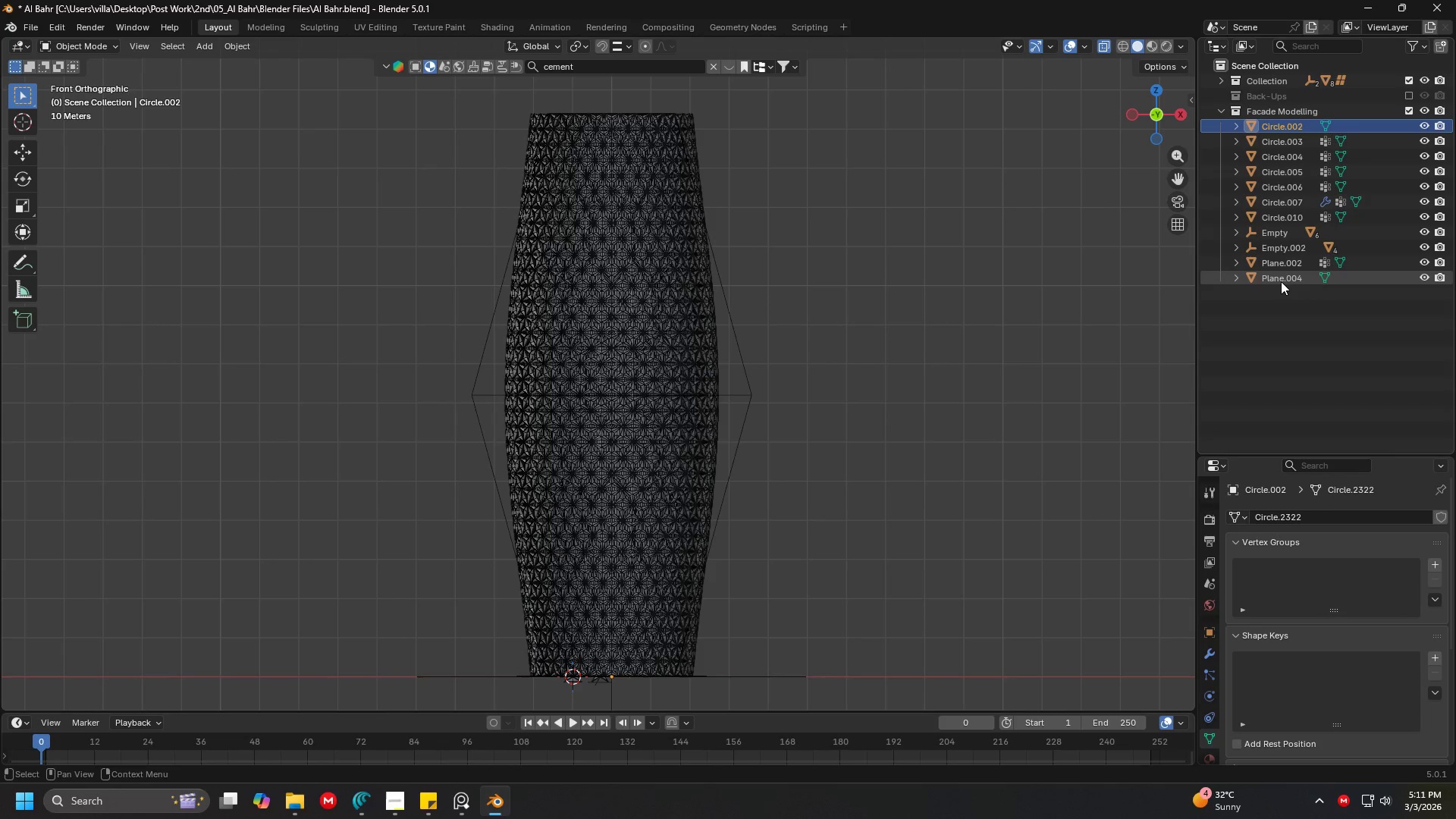 
hold_key(key=ShiftLeft, duration=0.7)
left_click([1281, 281])
 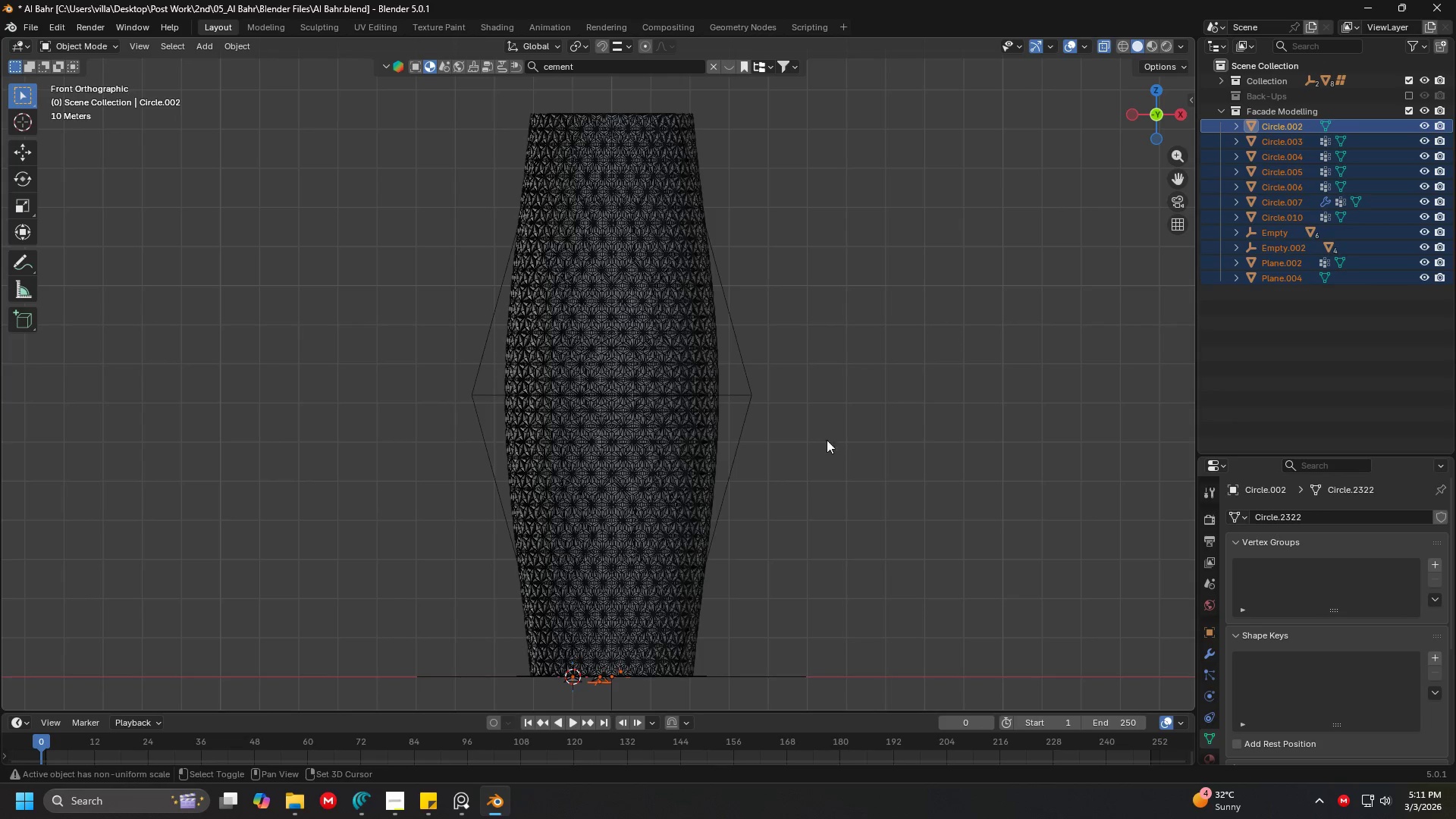 
scroll: coordinate [854, 335], scroll_direction: down, amount: 3.0
 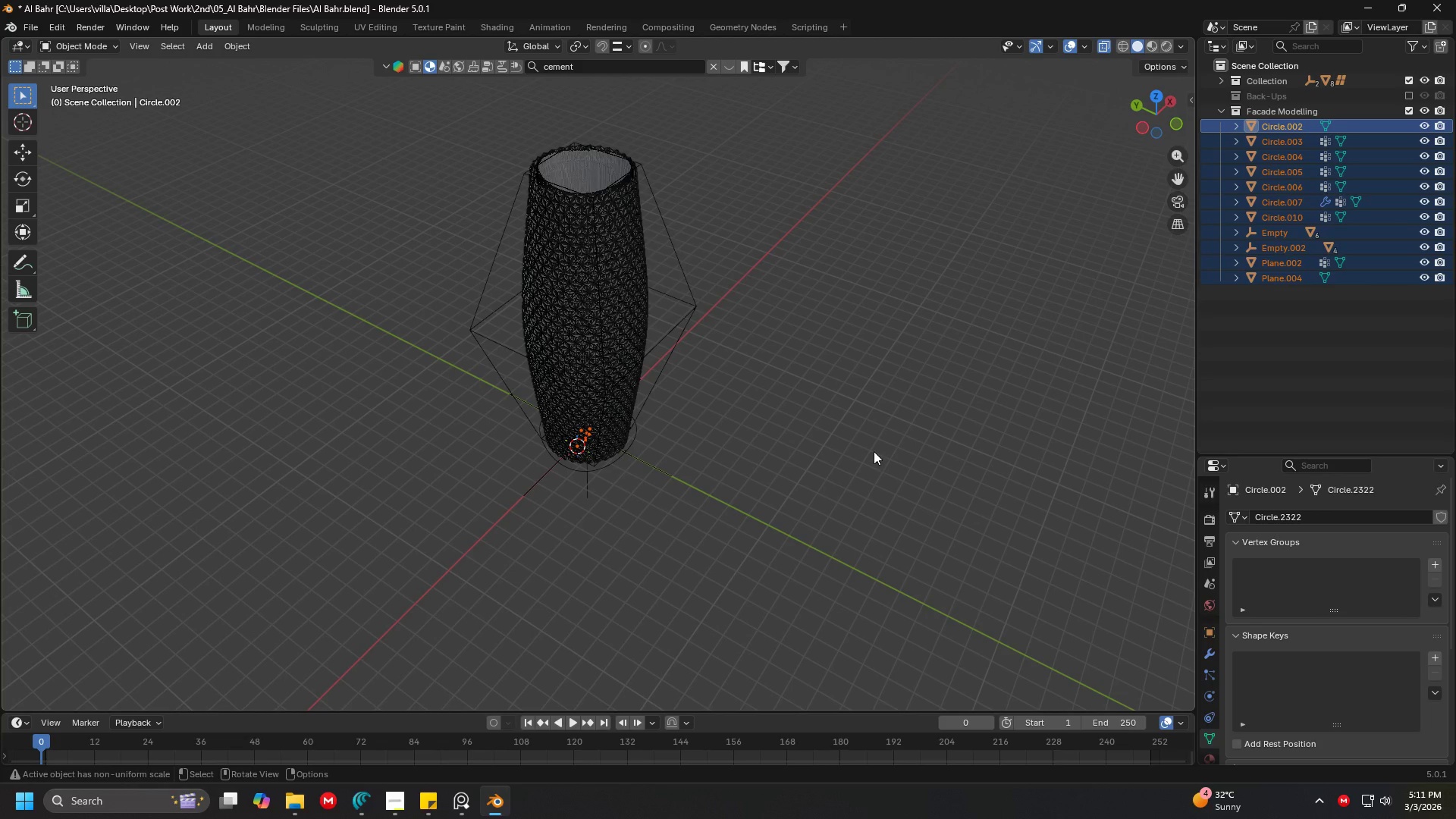 
key(G)
 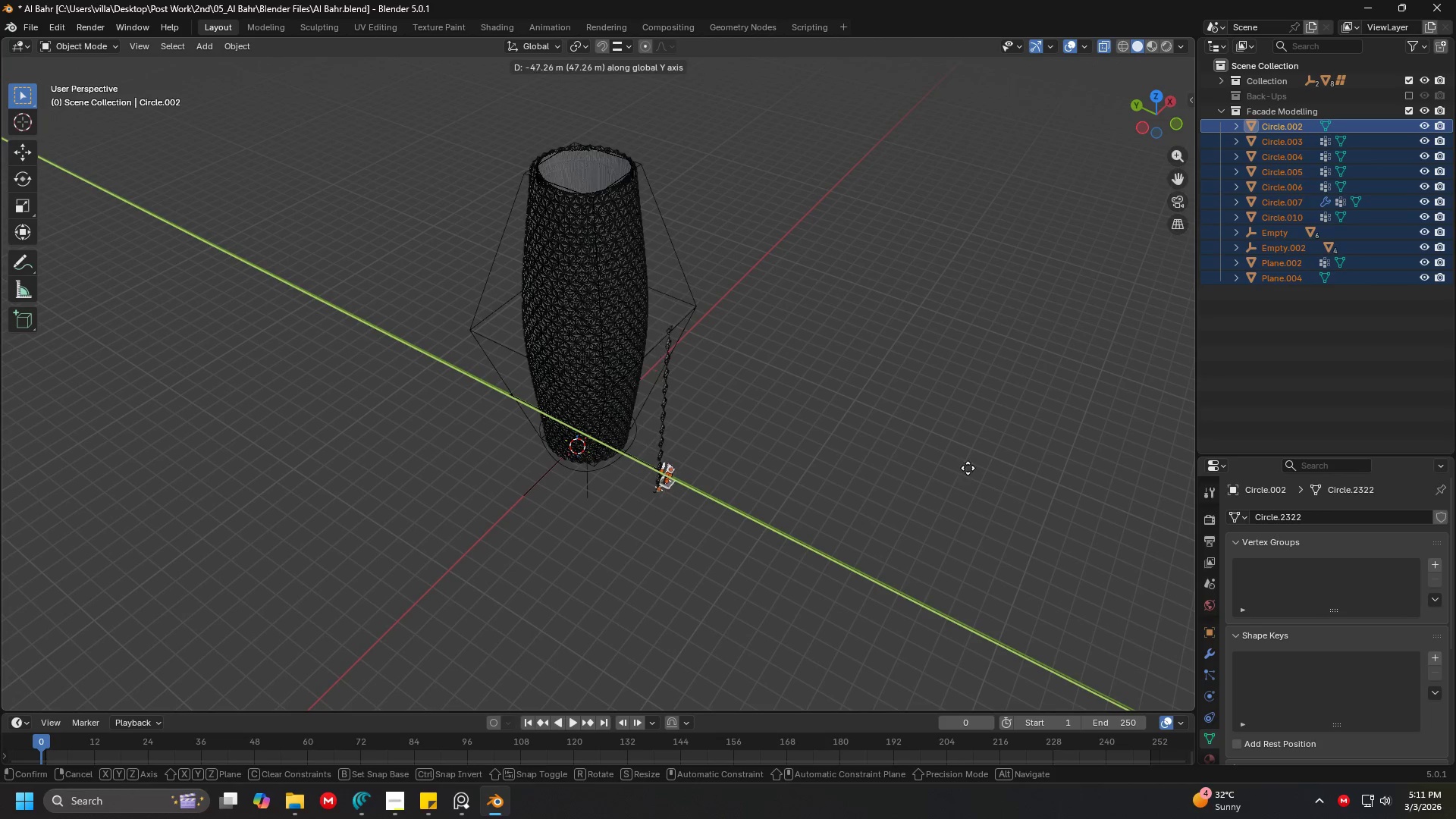 
left_click([971, 469])
 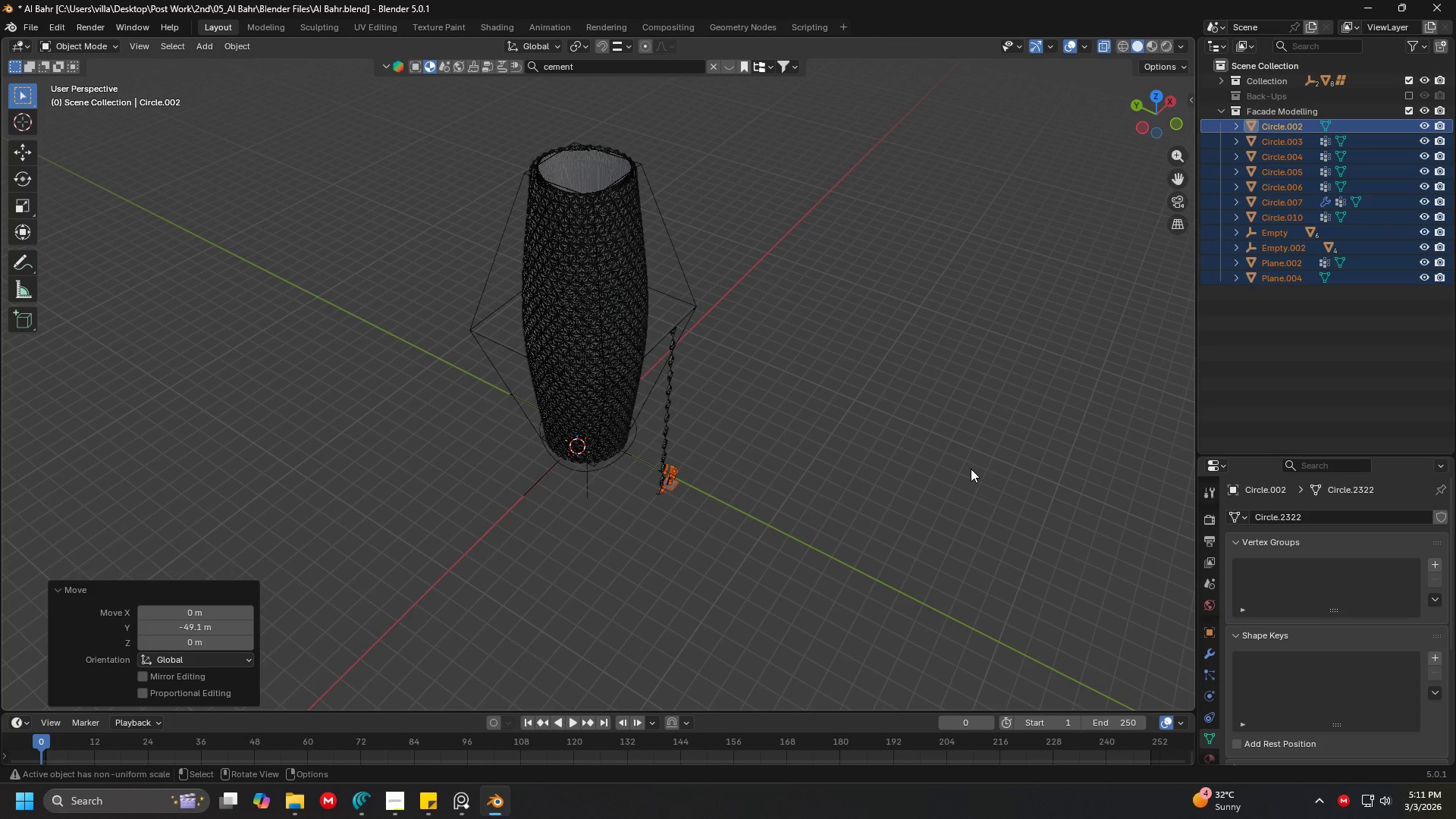 
key(1)
 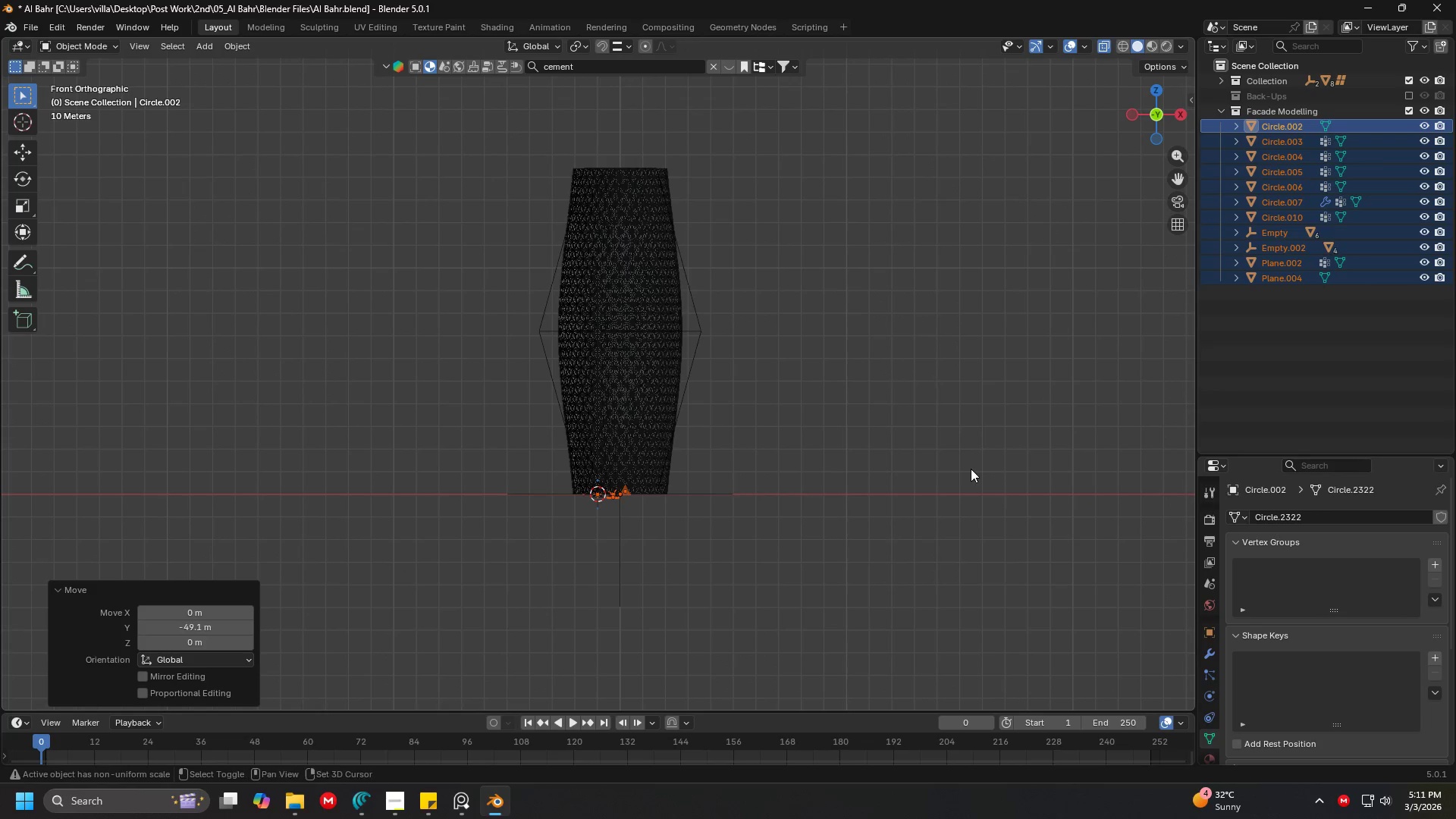 
hold_key(key=ShiftLeft, duration=0.38)
 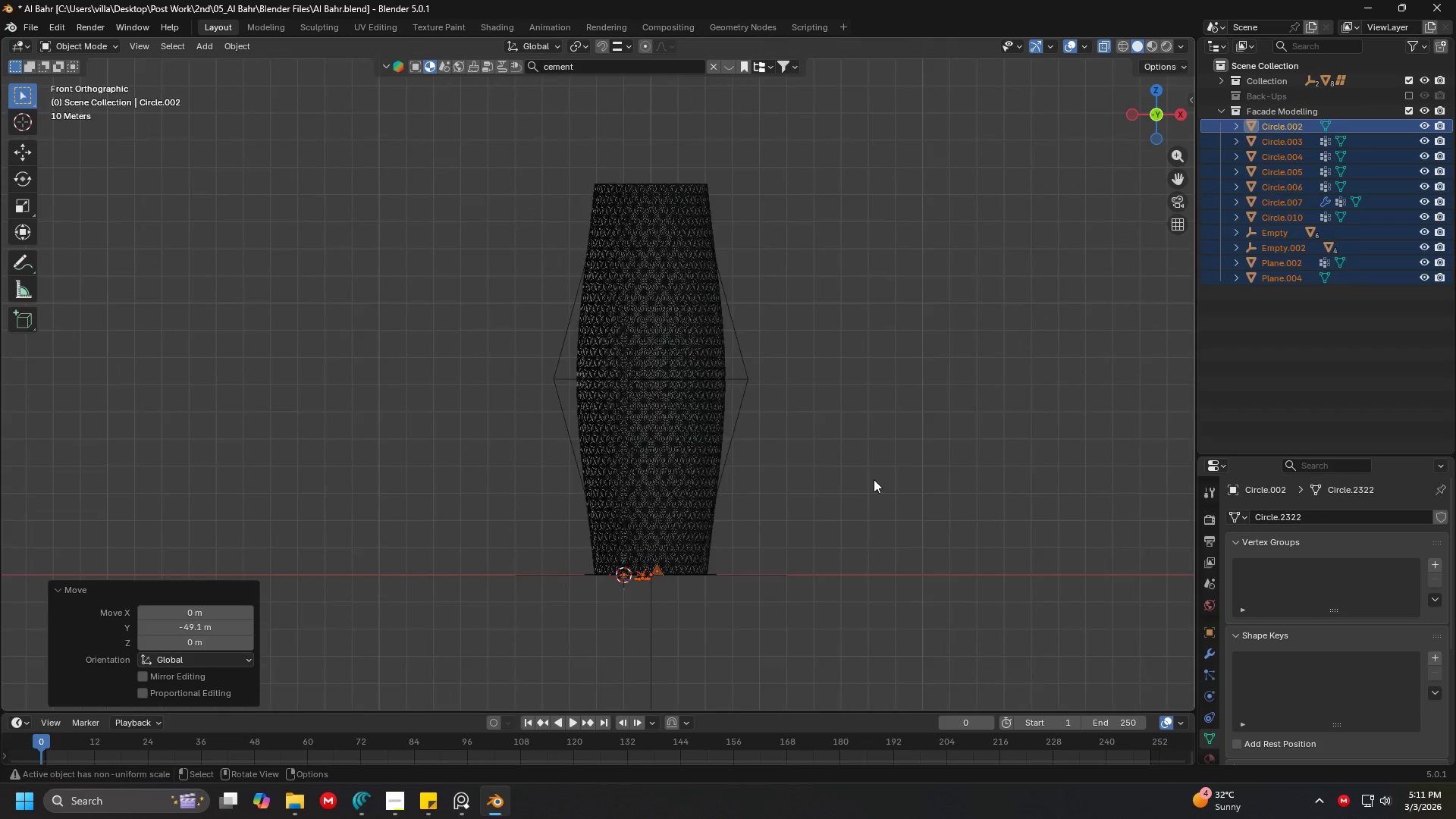 
scroll: coordinate [874, 480], scroll_direction: up, amount: 4.0
 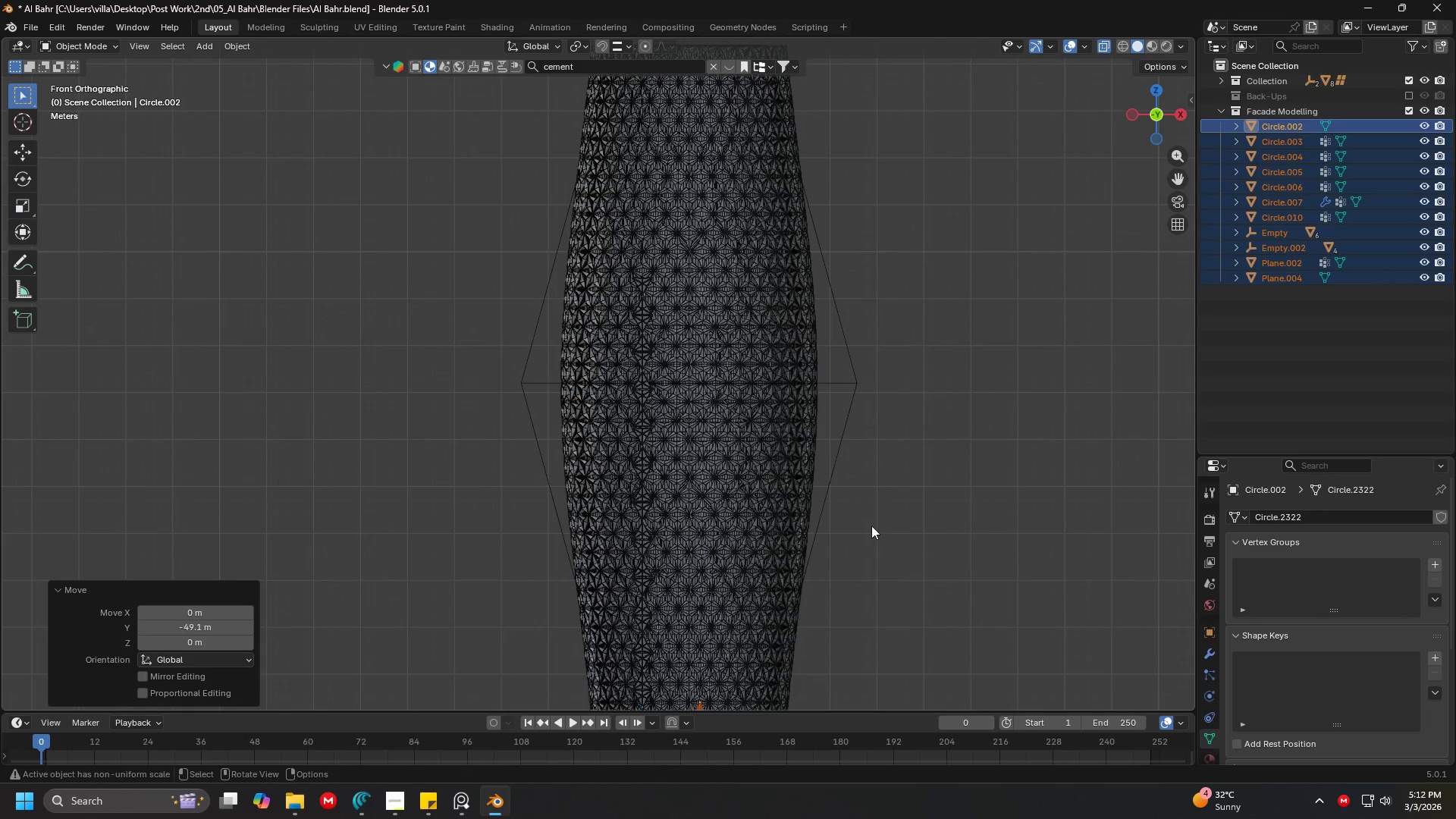 
key(Shift+ShiftLeft)
 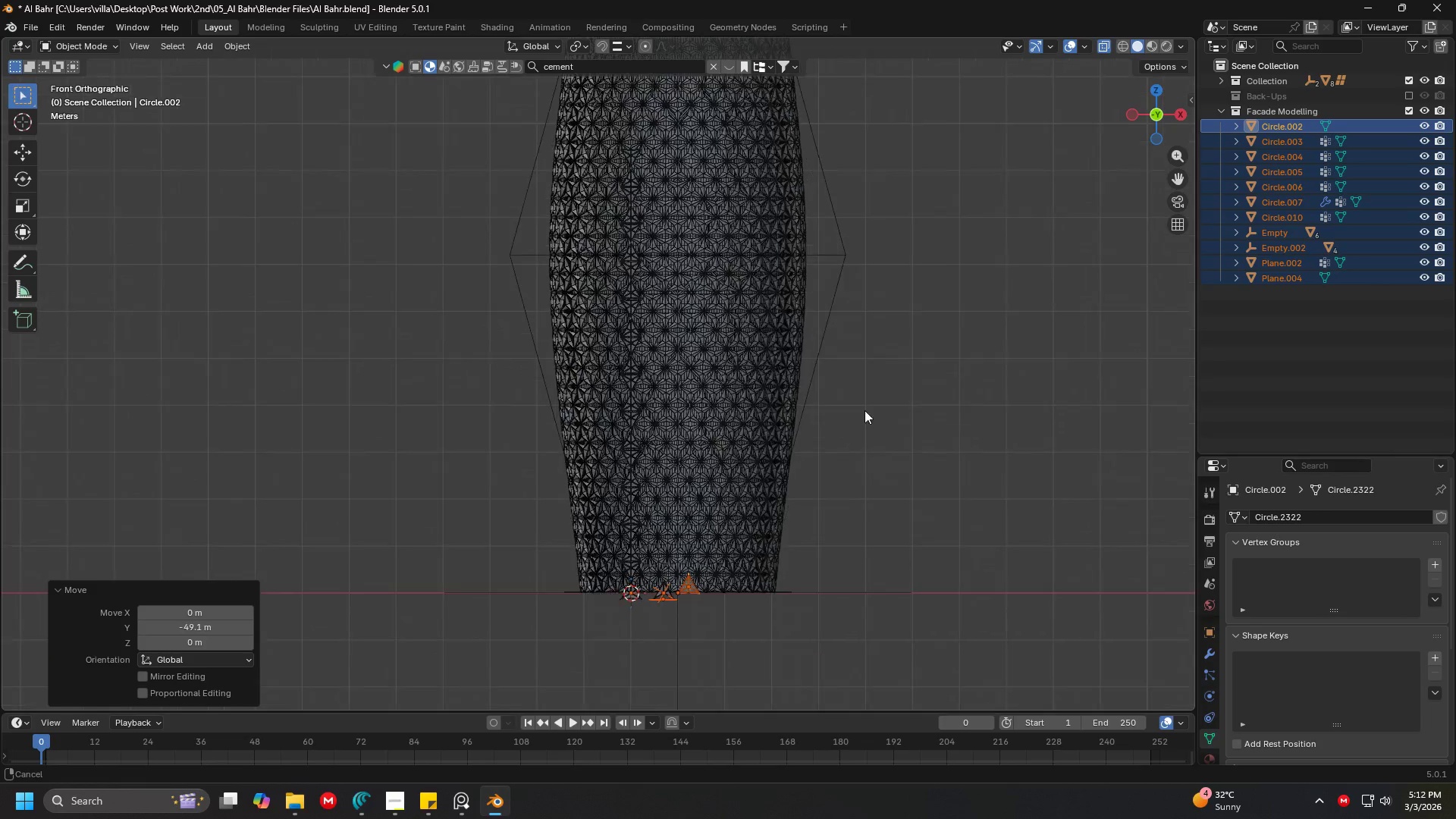 
scroll: coordinate [861, 404], scroll_direction: down, amount: 1.0
 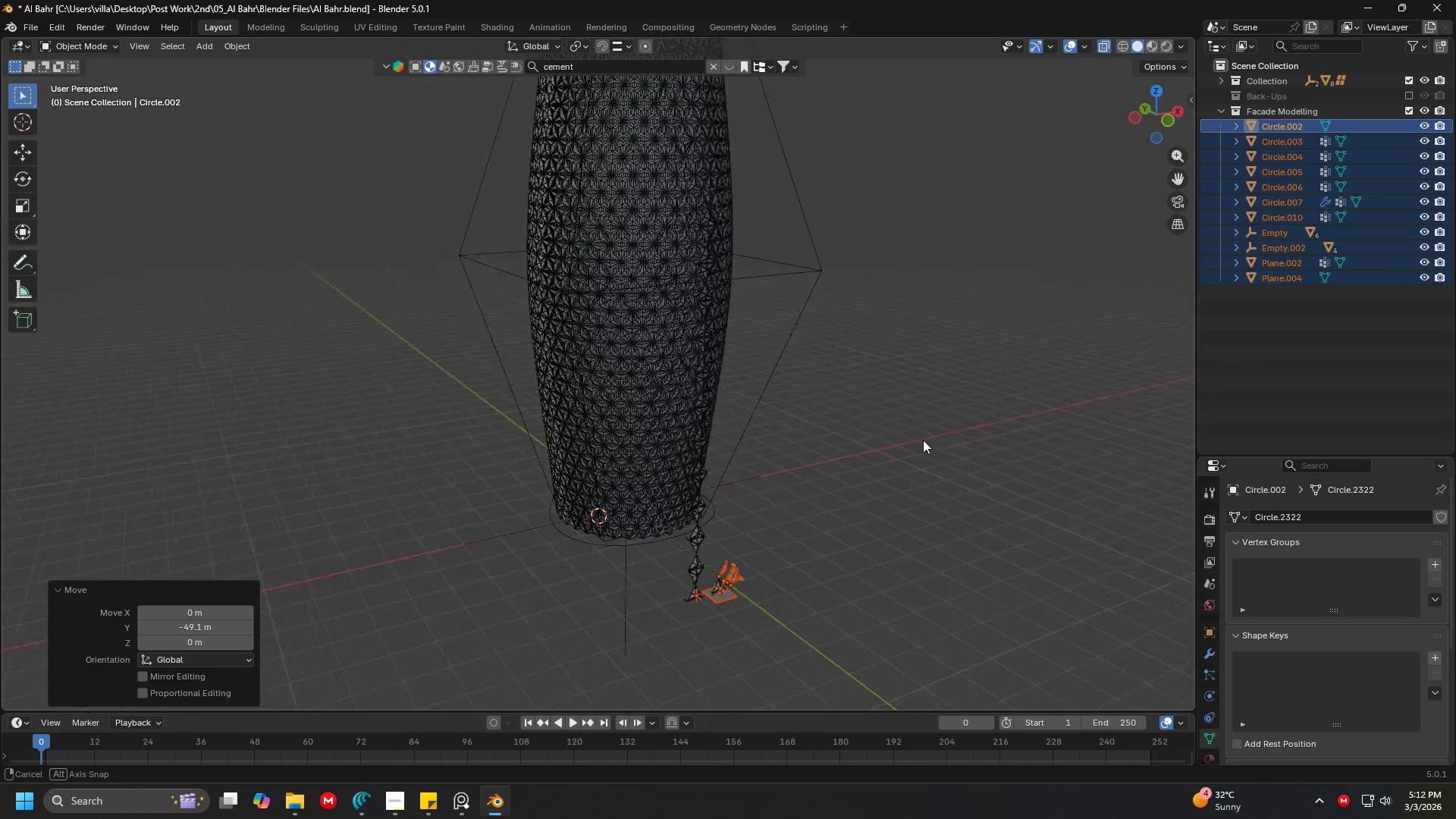 
key(Shift+ShiftLeft)
 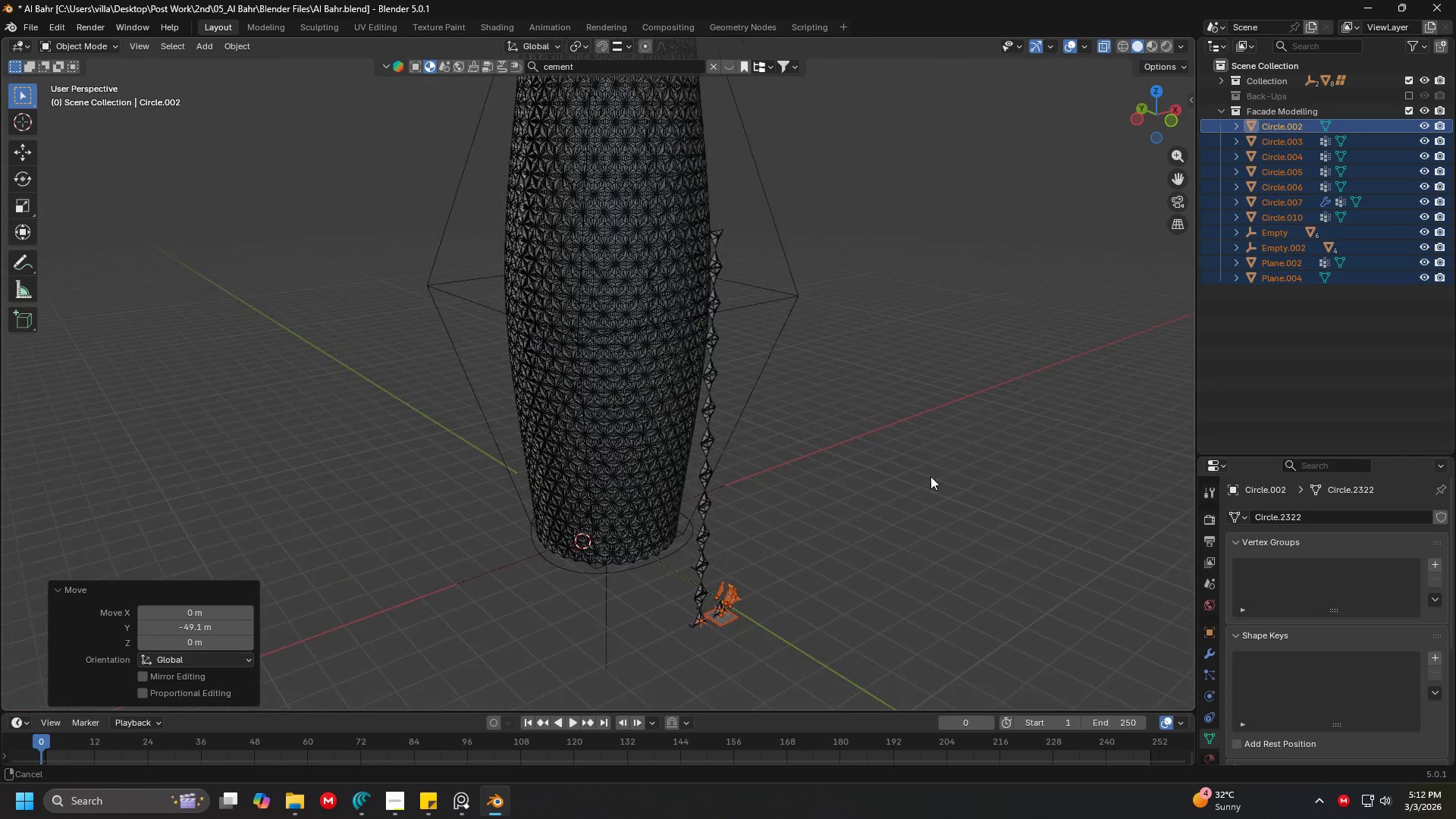 
scroll: coordinate [927, 477], scroll_direction: up, amount: 1.0
 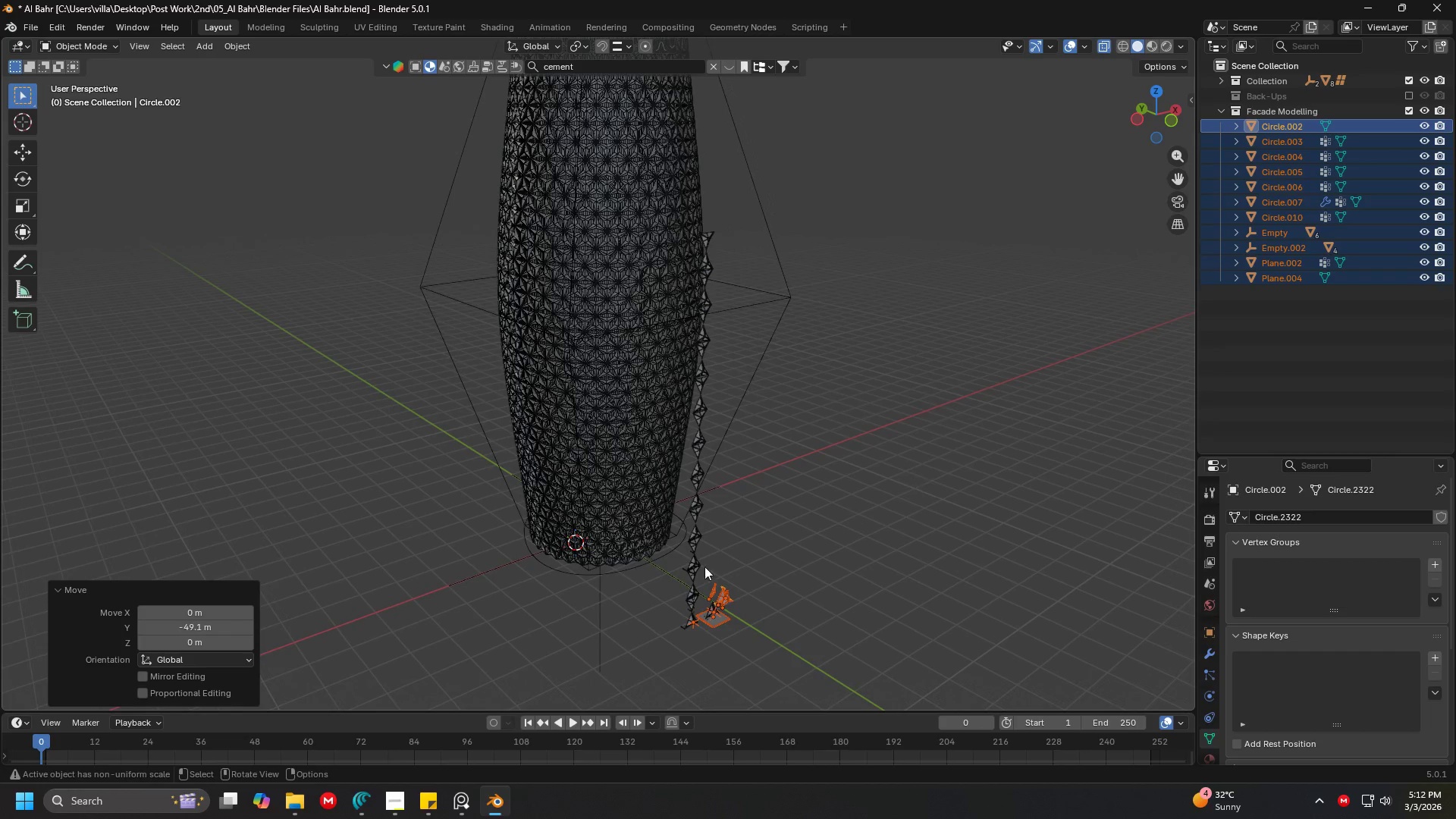 
left_click([698, 567])
 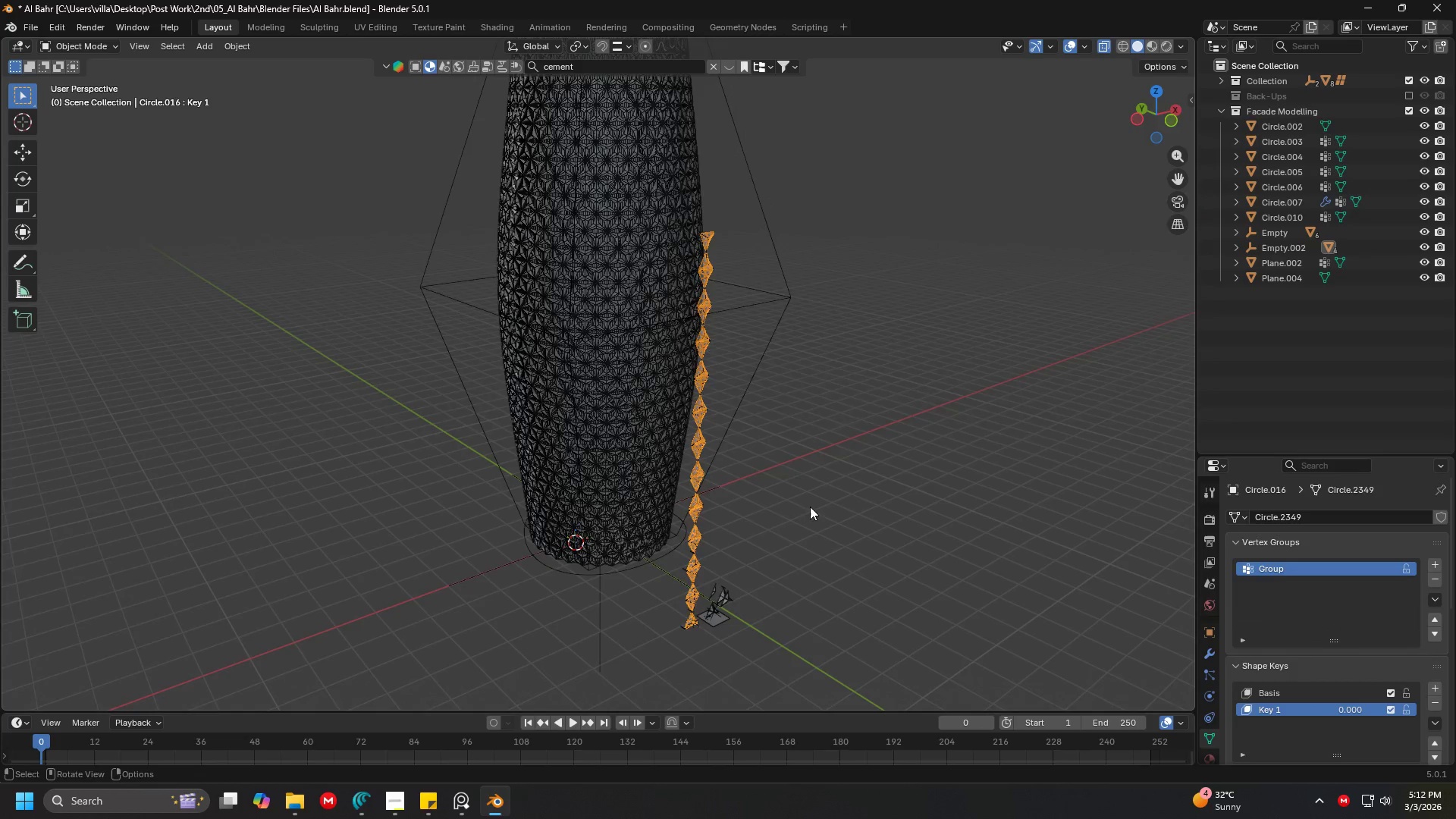 
key(1)
 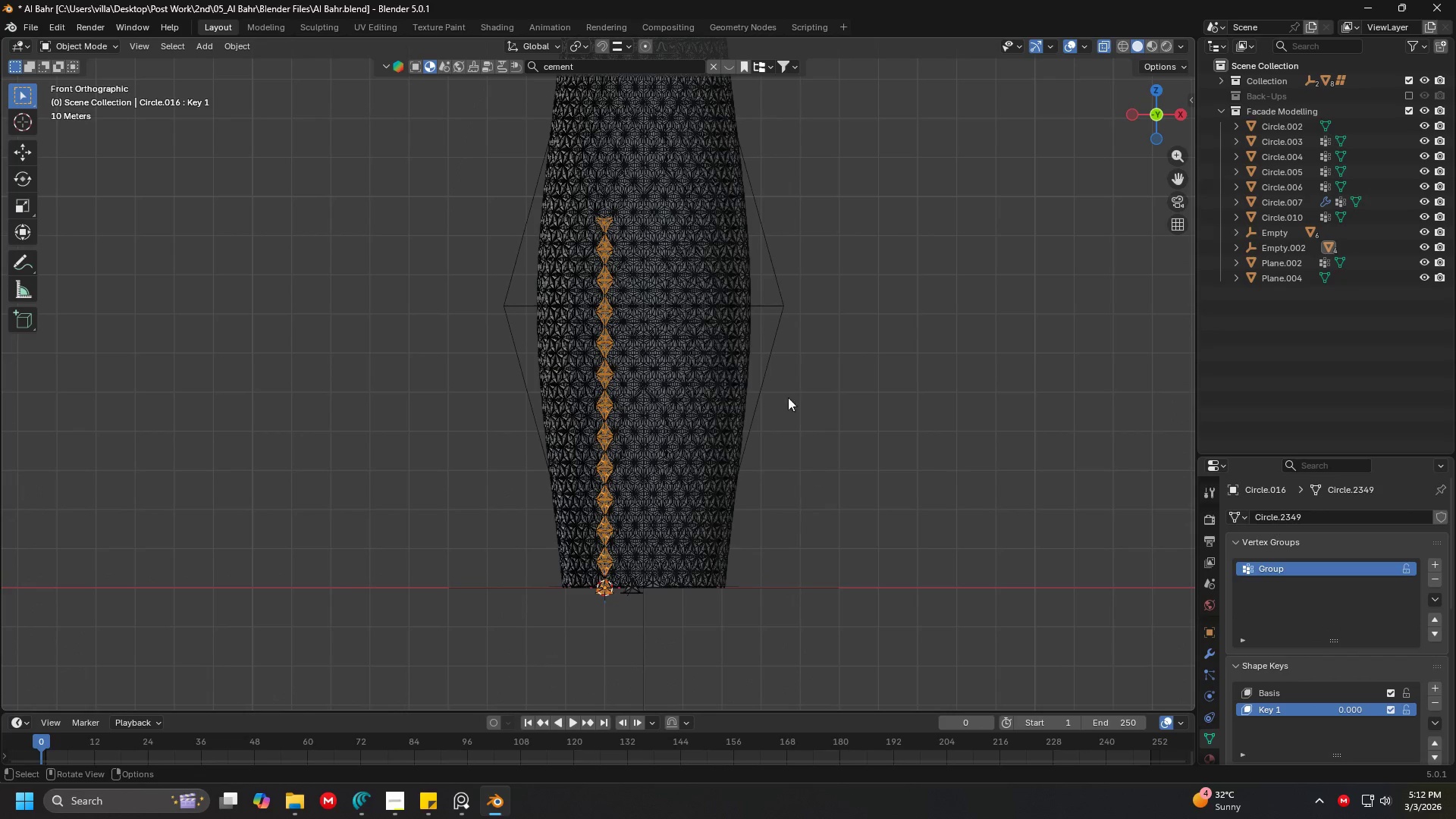 
key(Shift+ShiftLeft)
 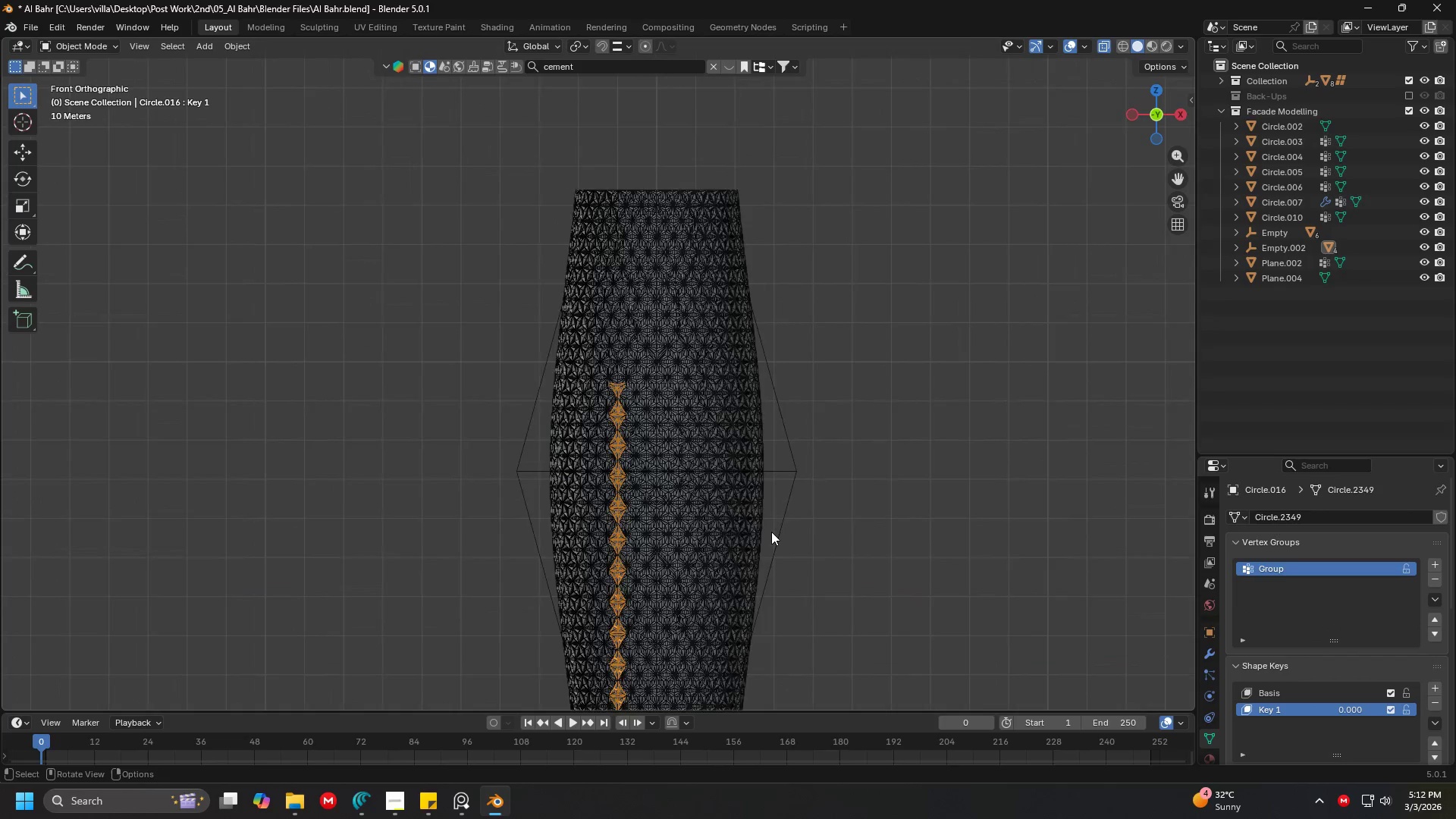 
hold_key(key=ShiftLeft, duration=0.47)
 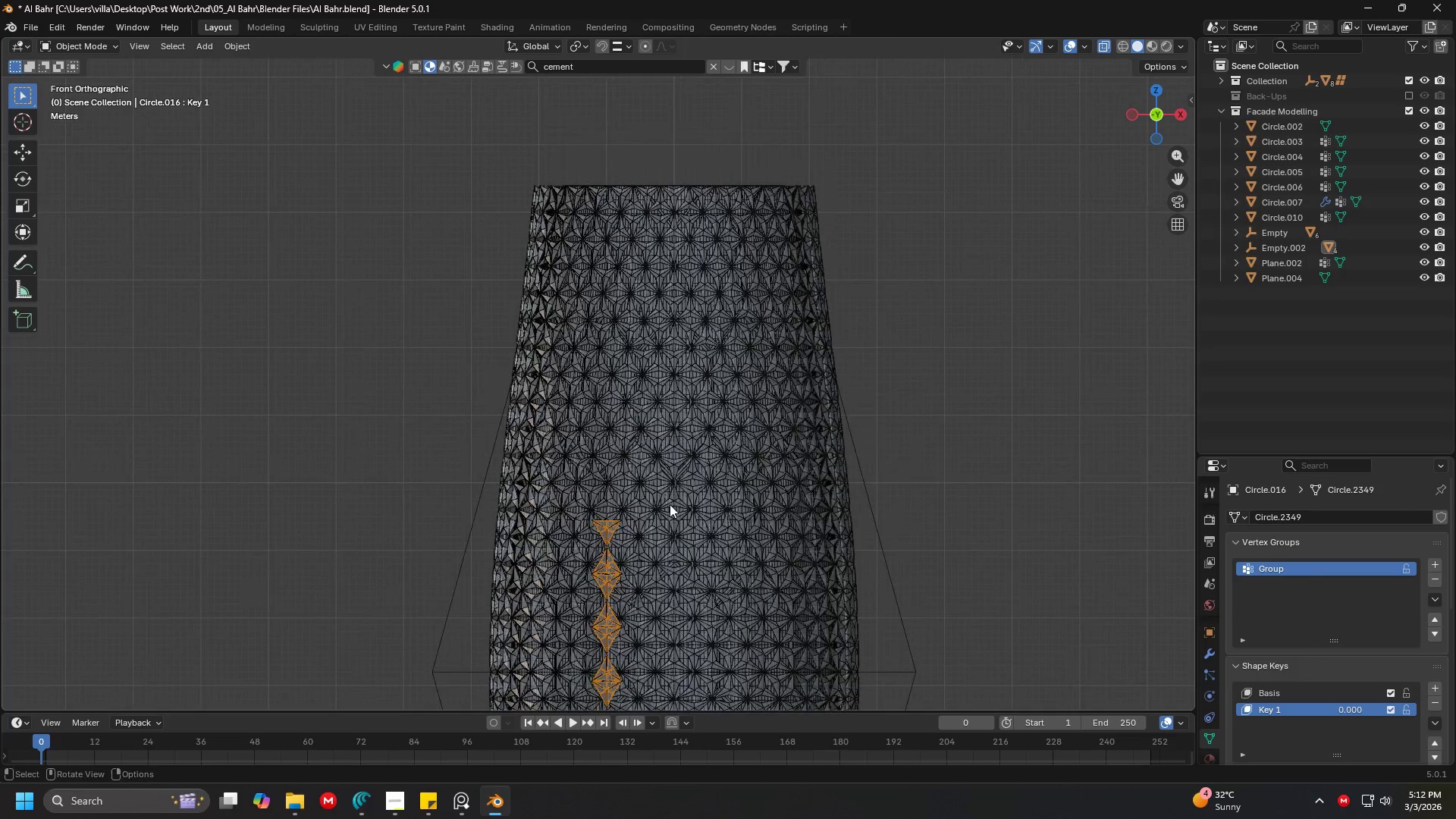 
scroll: coordinate [767, 472], scroll_direction: up, amount: 3.0
 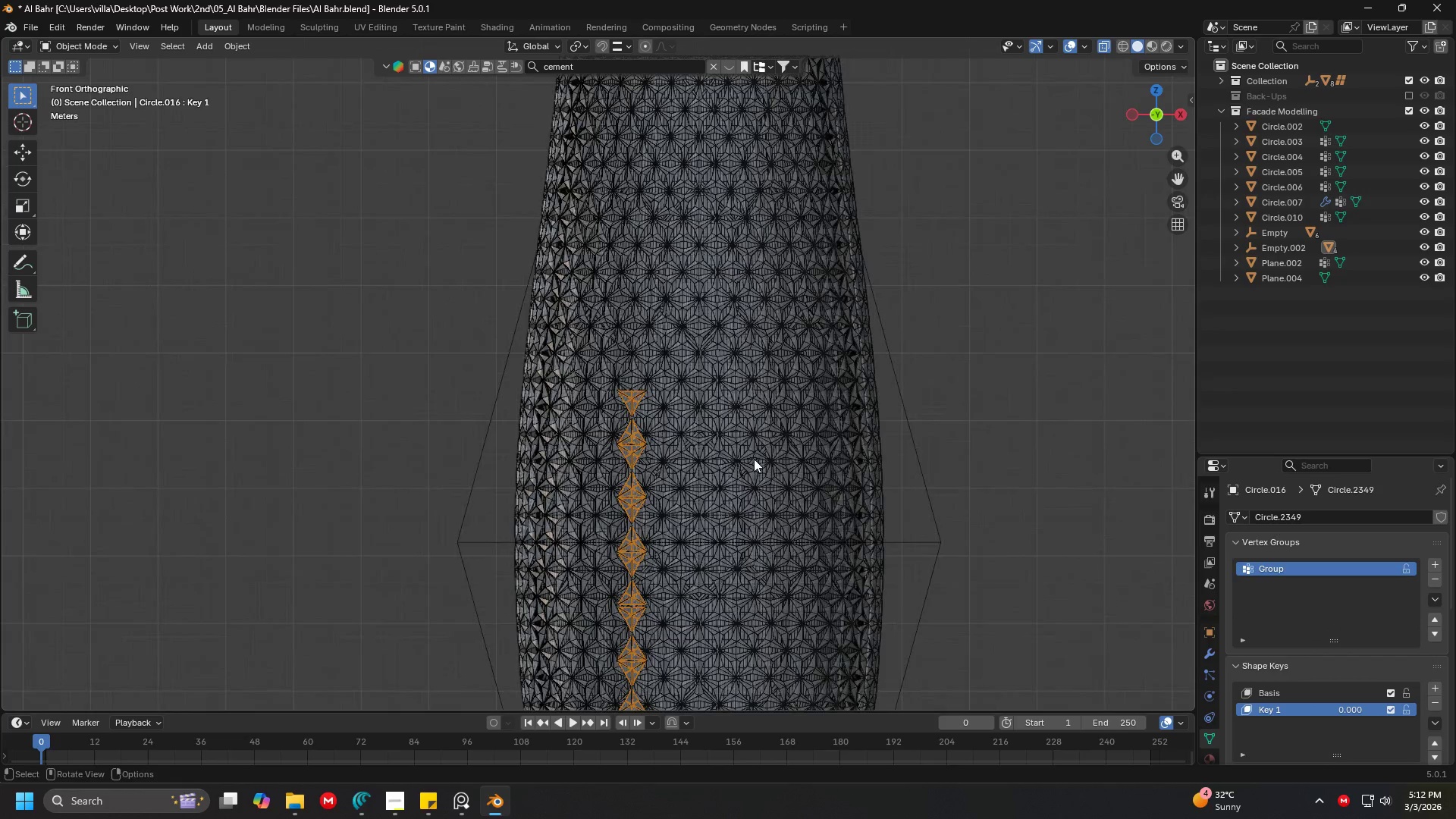 
hold_key(key=ShiftLeft, duration=0.5)
 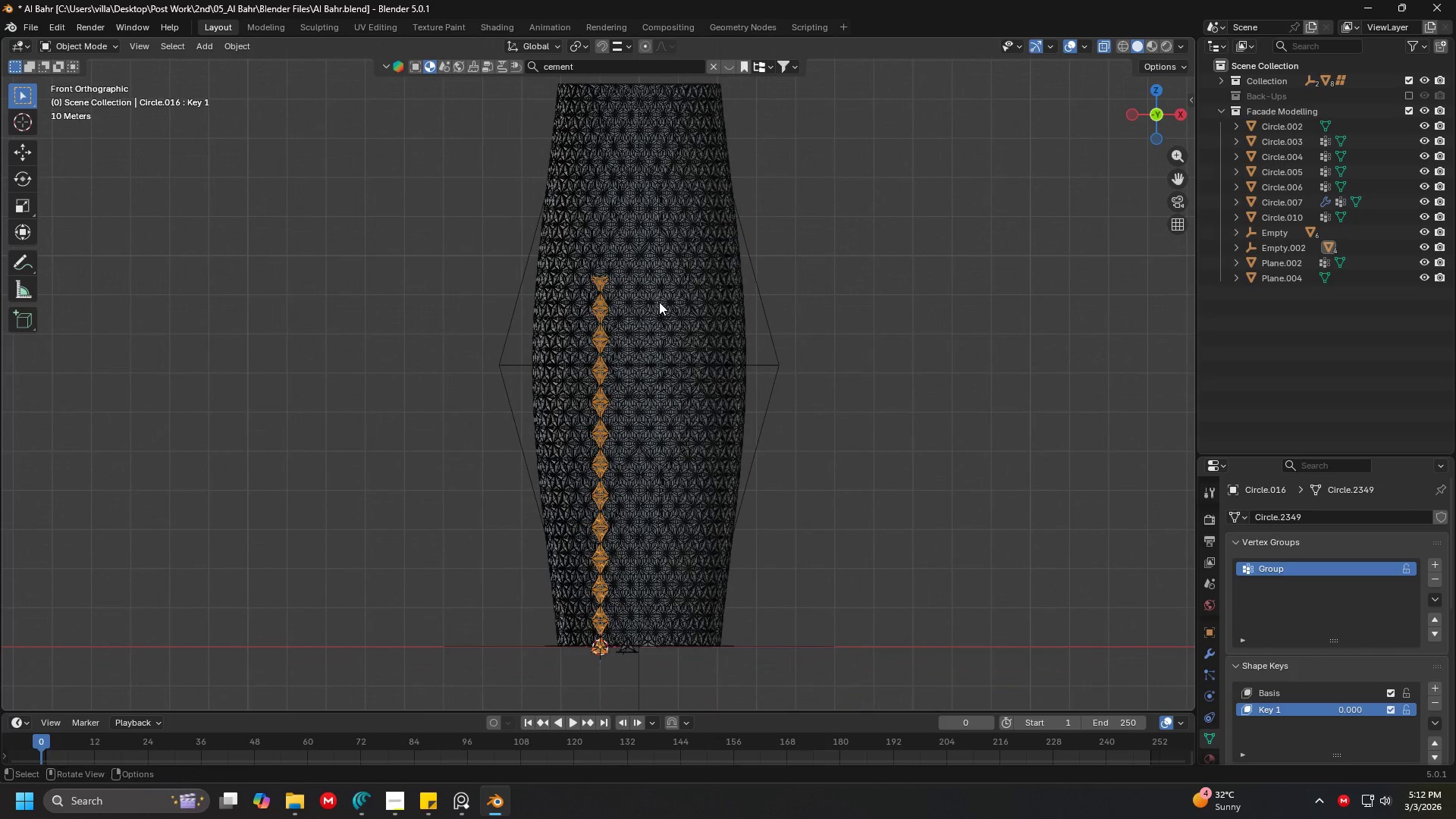 
scroll: coordinate [660, 513], scroll_direction: down, amount: 3.0
 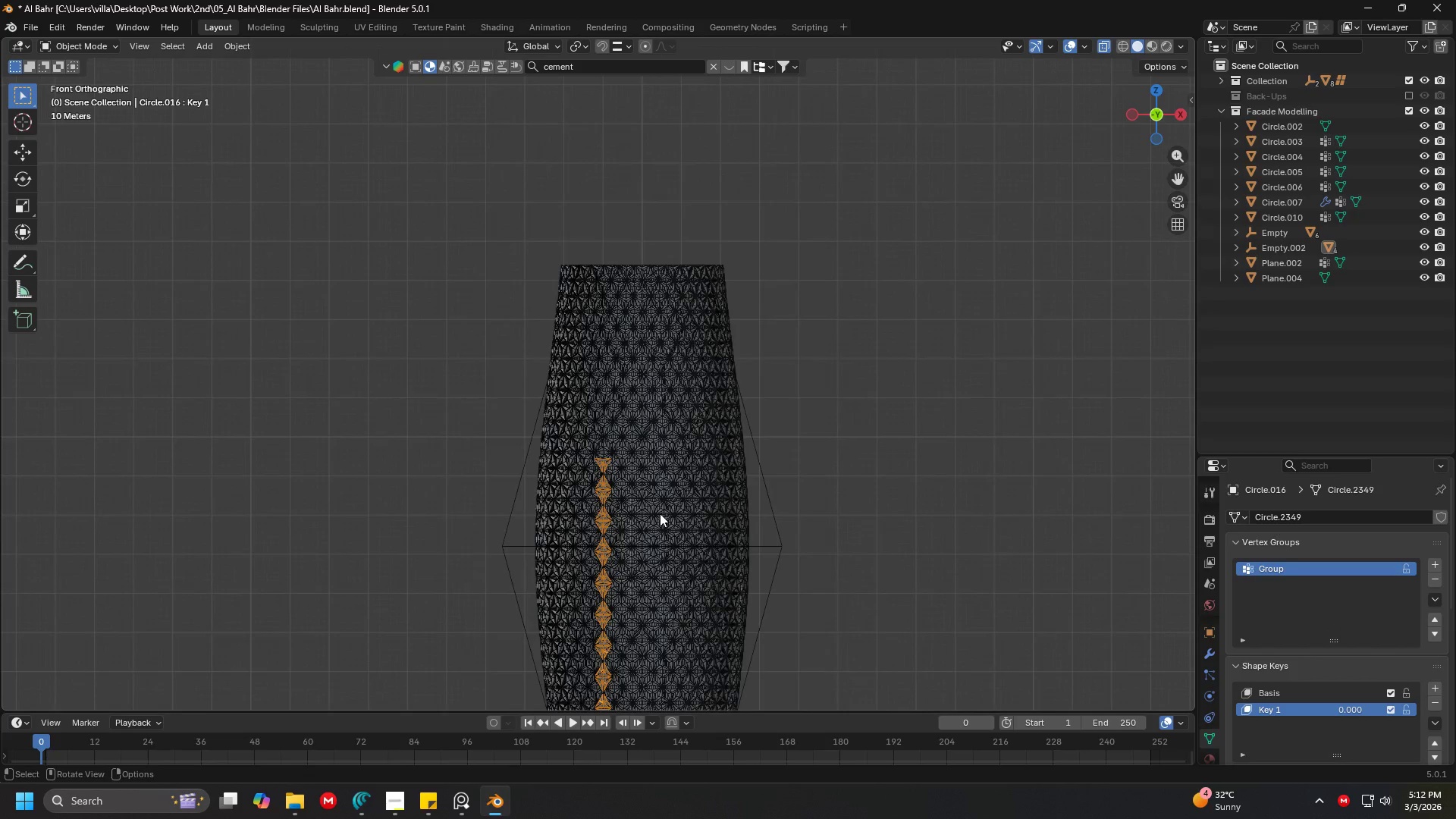 
hold_key(key=ShiftLeft, duration=1.0)
 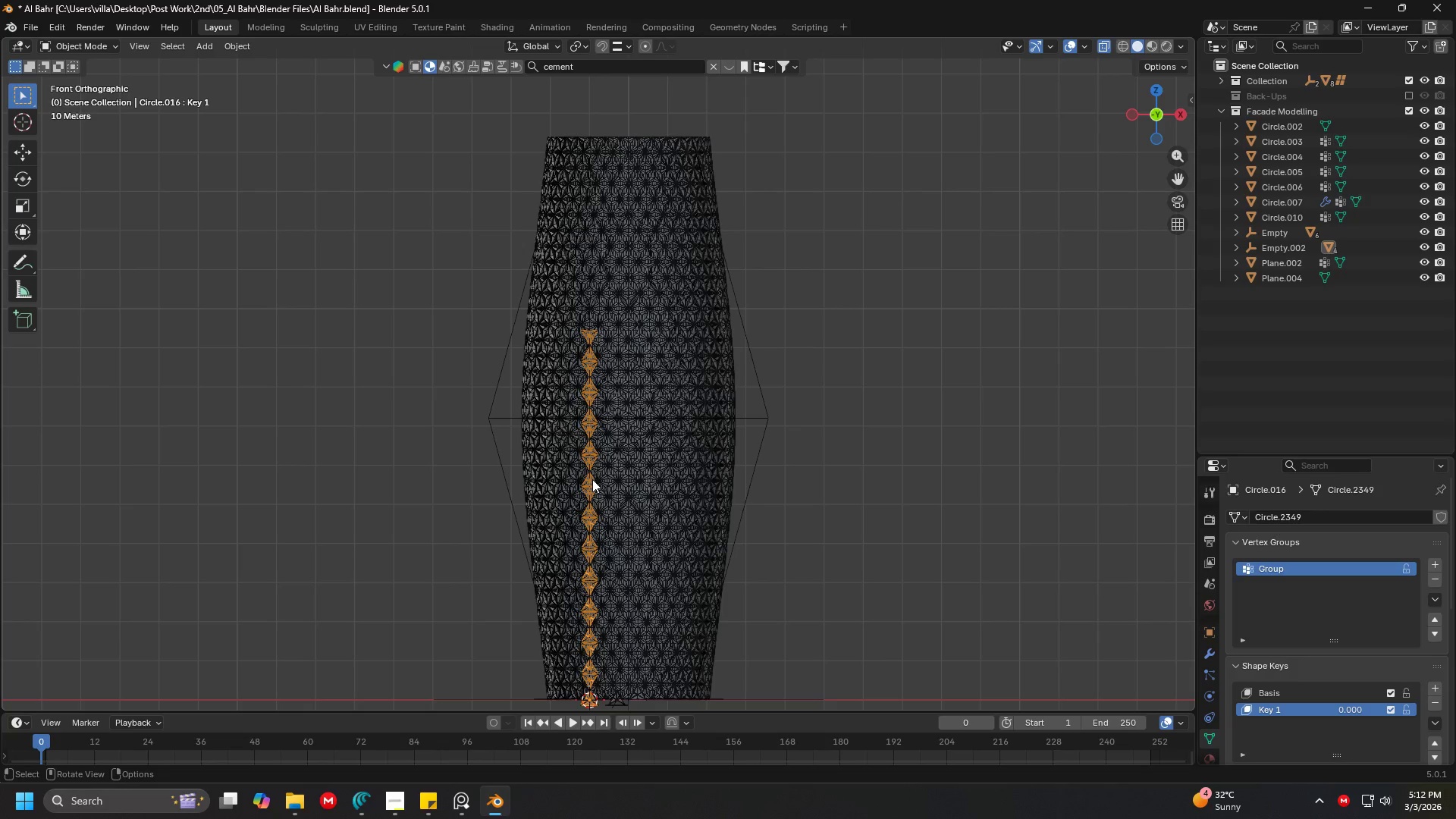 
wait(21.97)
 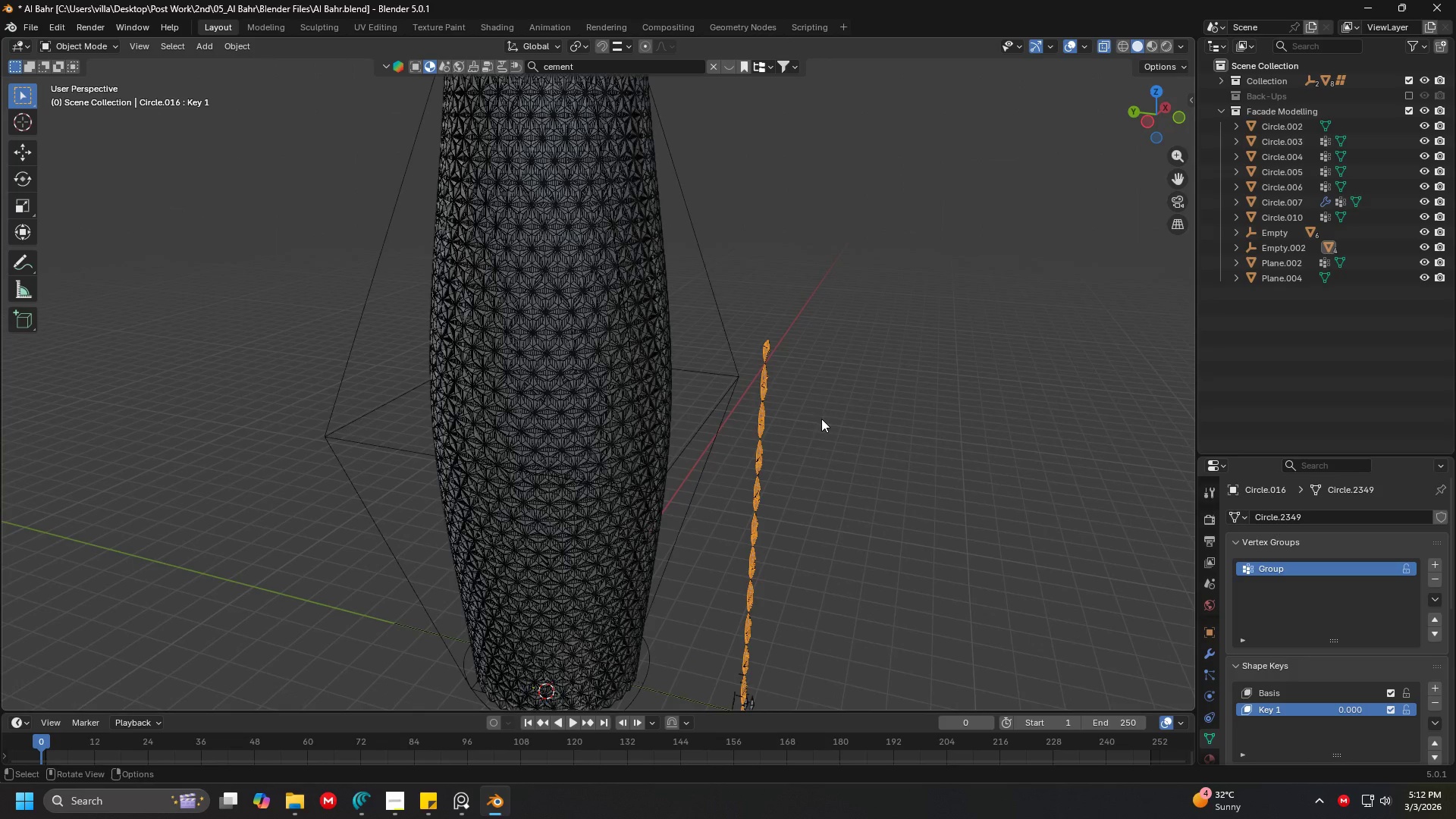 
key(Shift+ShiftLeft)
 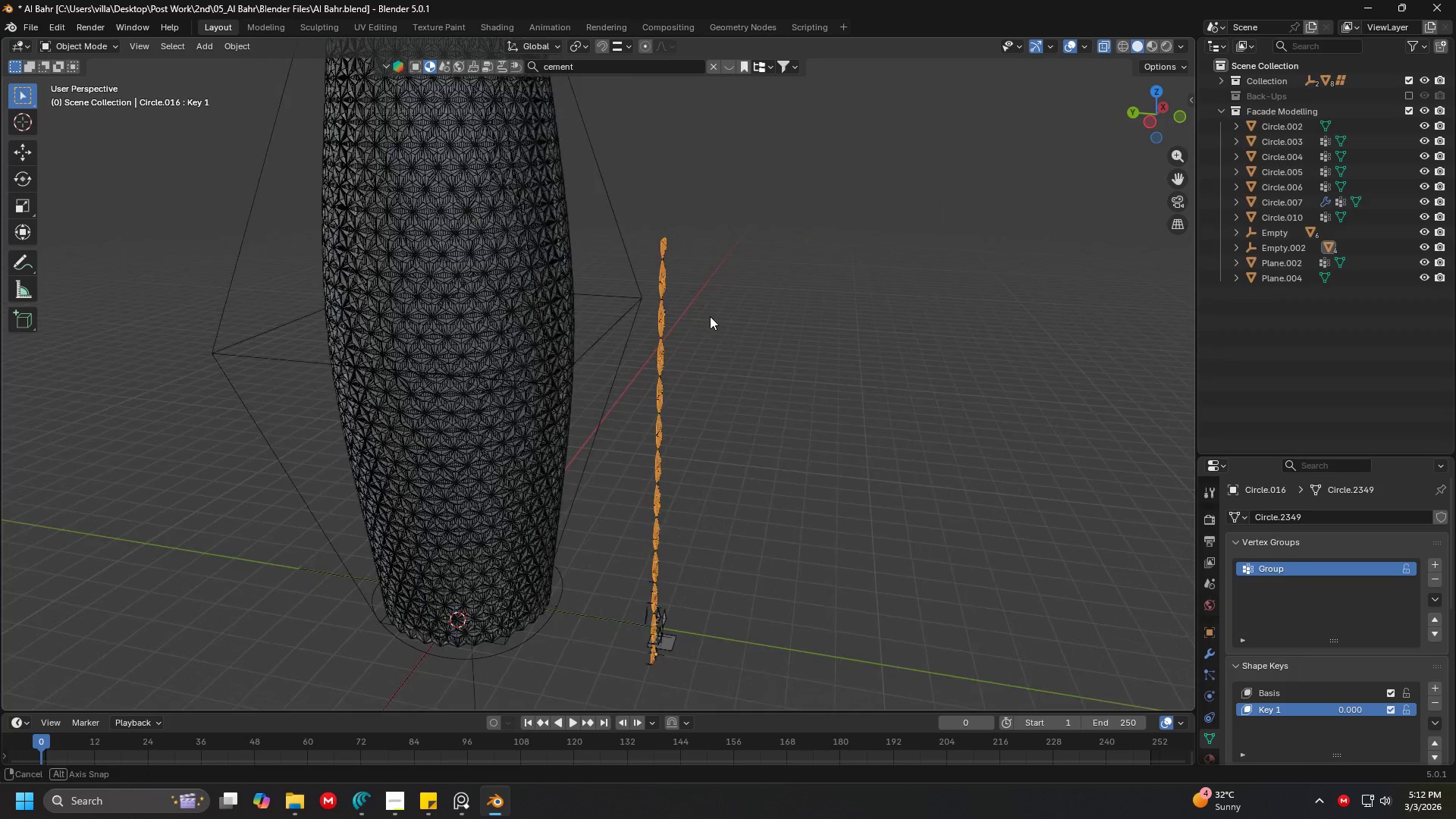 
scroll: coordinate [717, 318], scroll_direction: up, amount: 4.0
 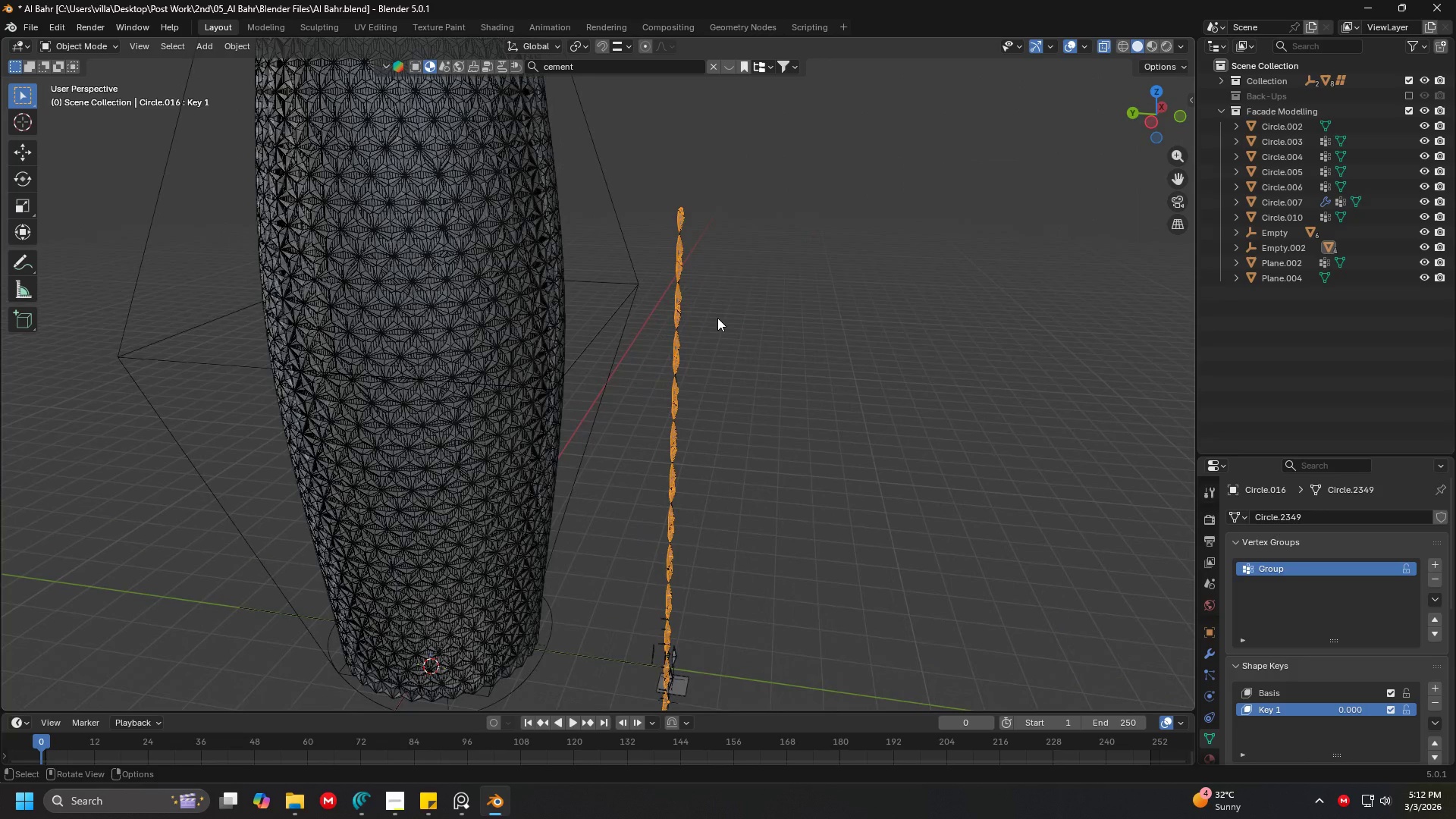 
hold_key(key=ShiftLeft, duration=0.34)
 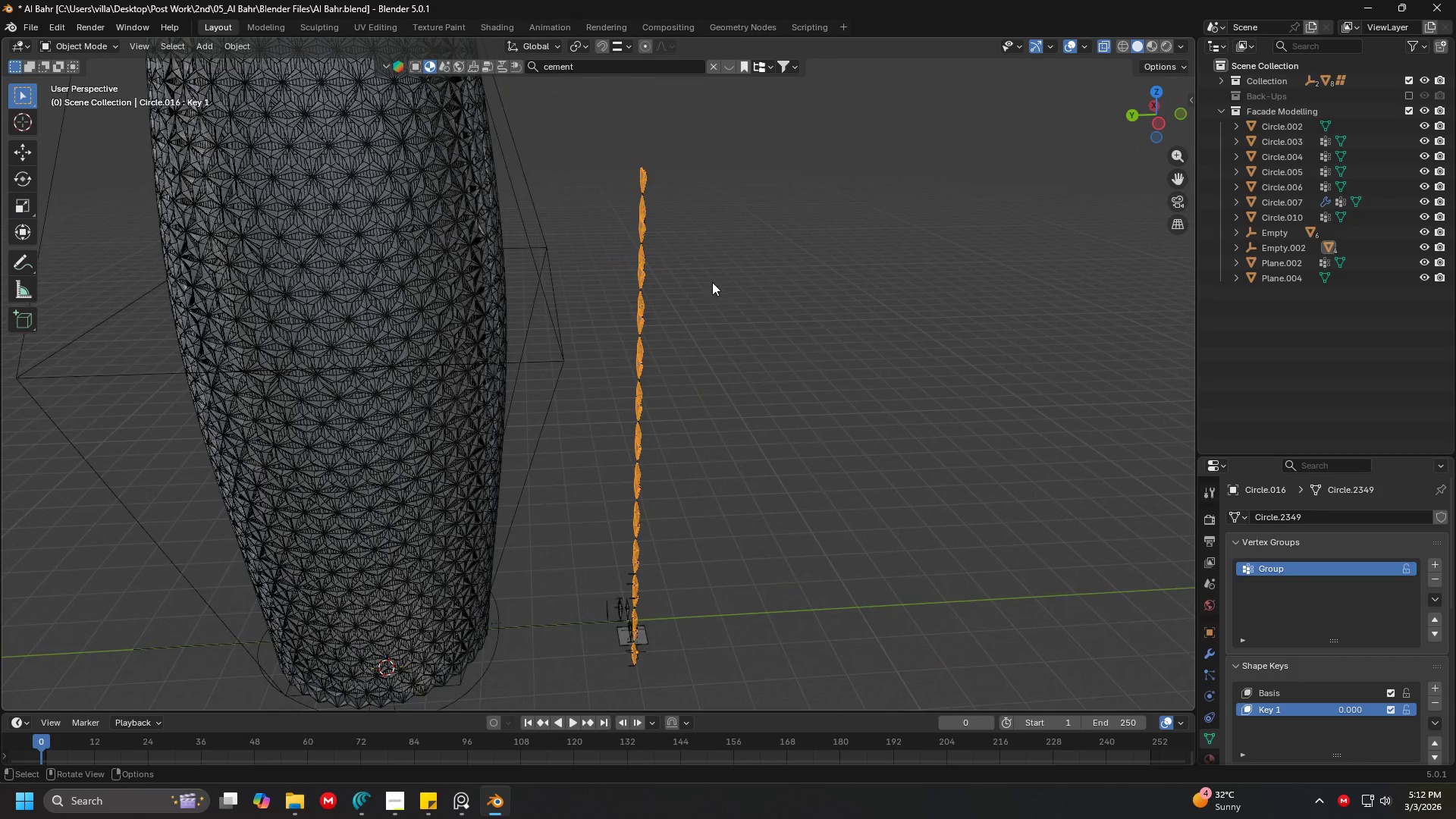 
left_click([770, 320])
 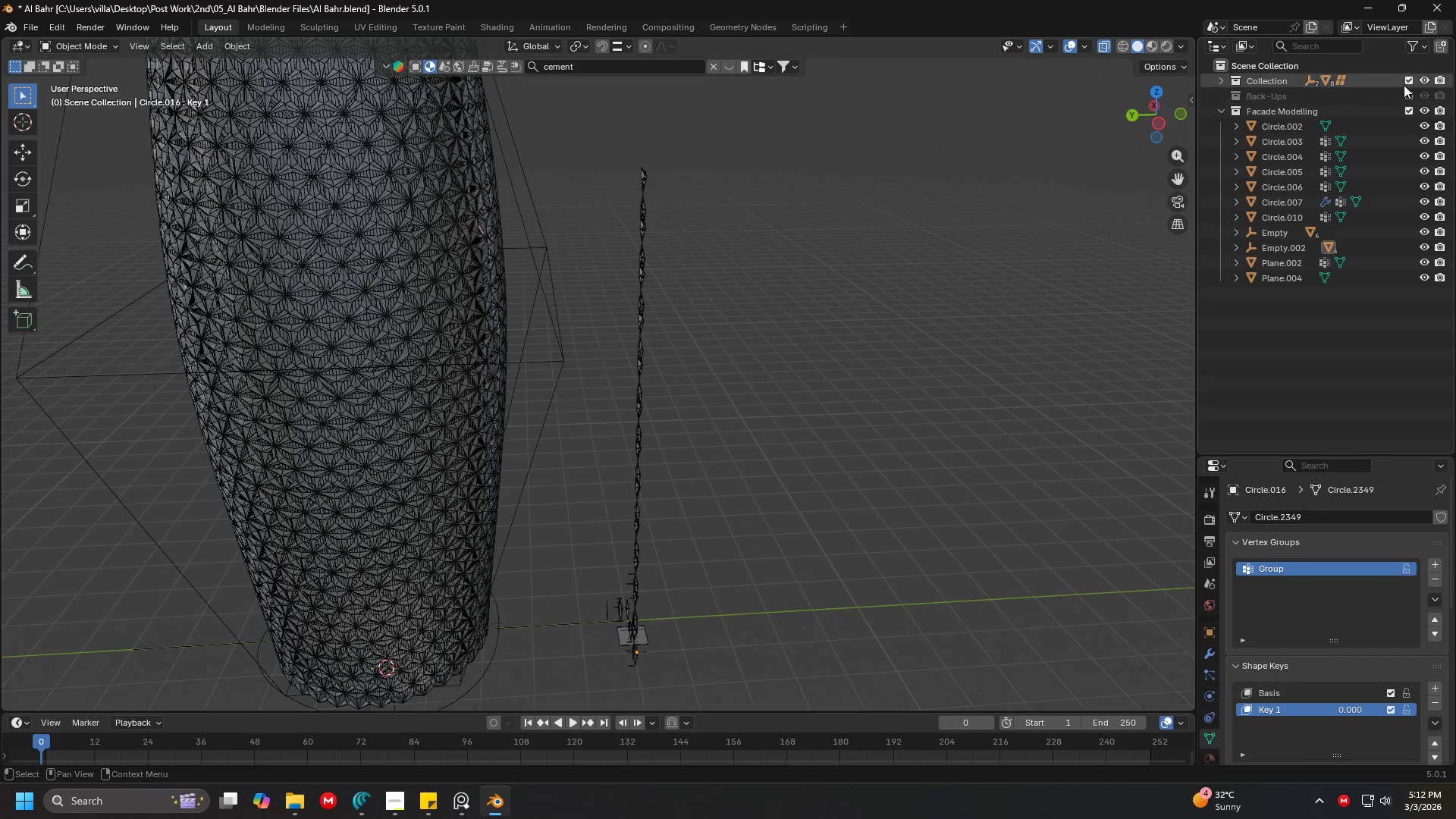 
left_click([1405, 83])
 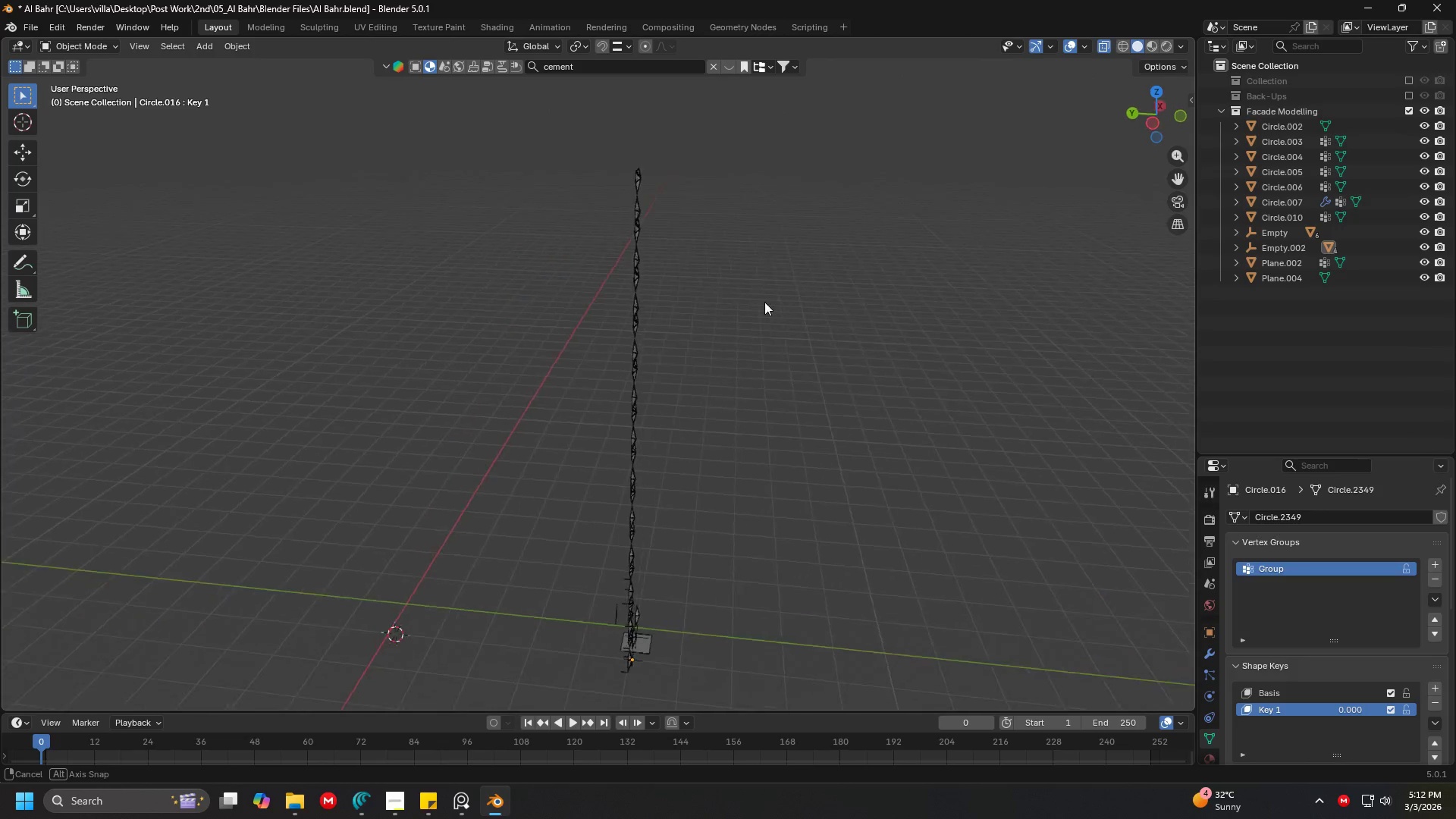 
scroll: coordinate [631, 307], scroll_direction: up, amount: 3.0
 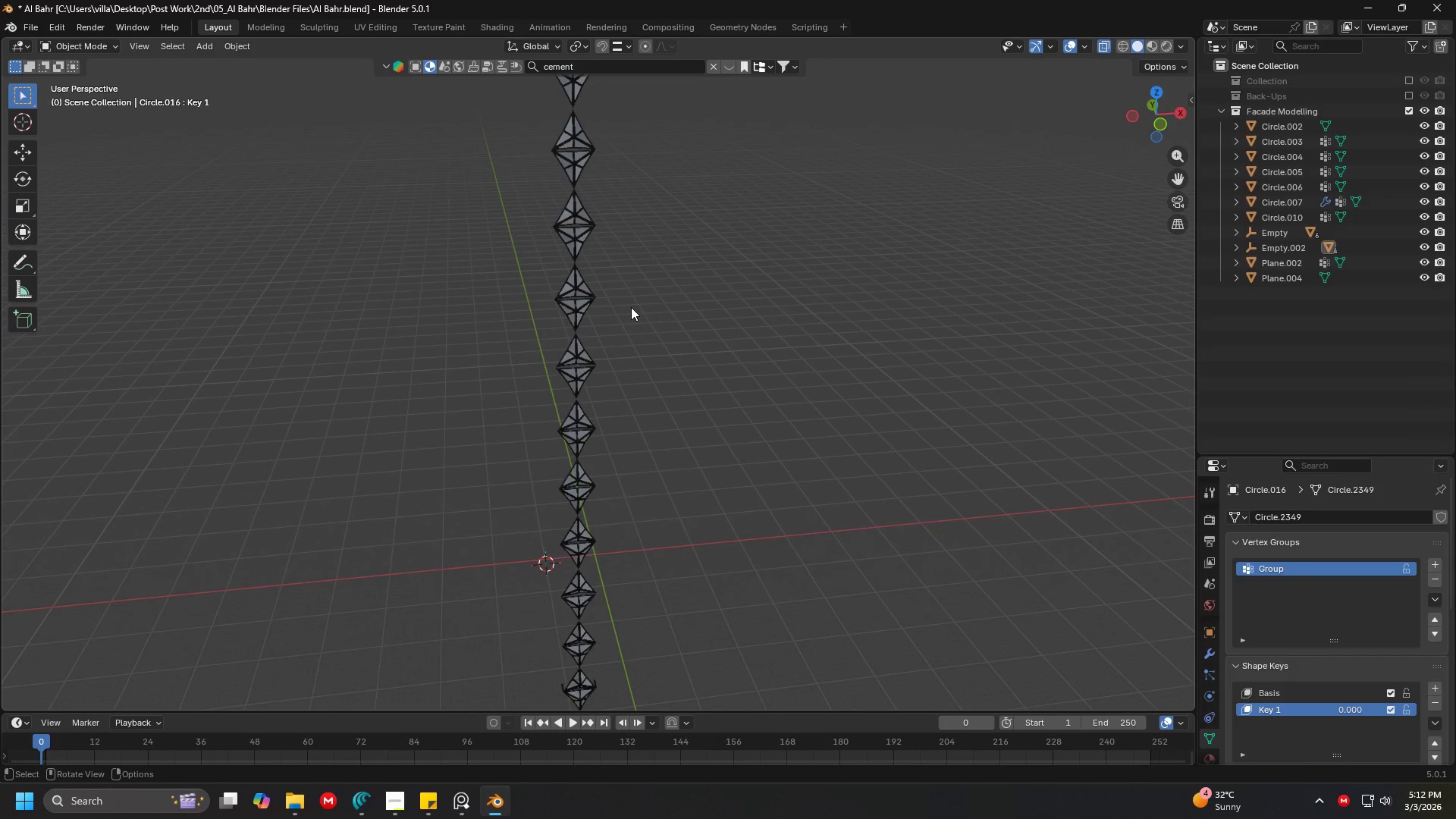 
key(1)
 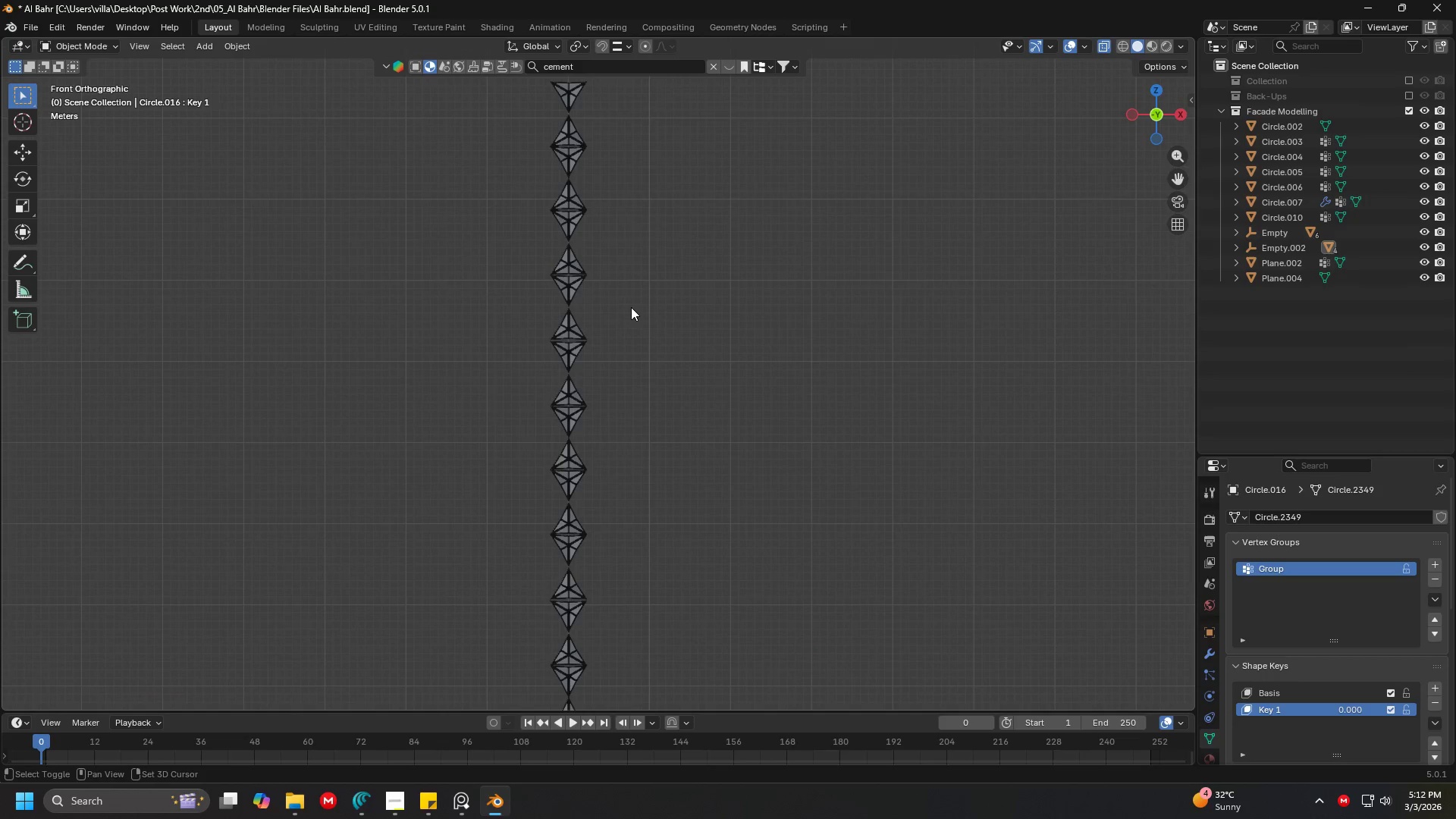 
hold_key(key=ShiftLeft, duration=0.34)
 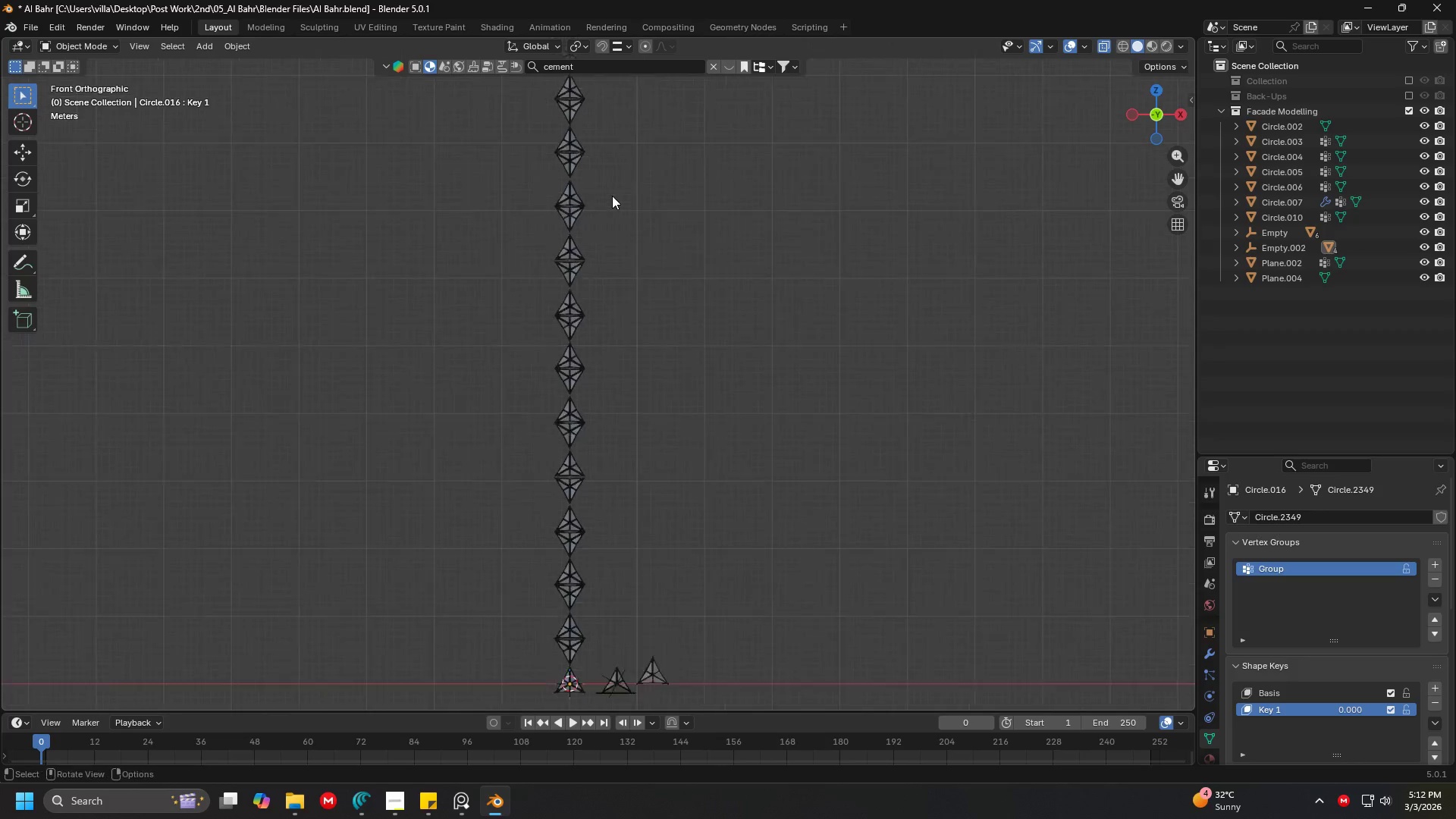 
hold_key(key=ShiftLeft, duration=0.36)
 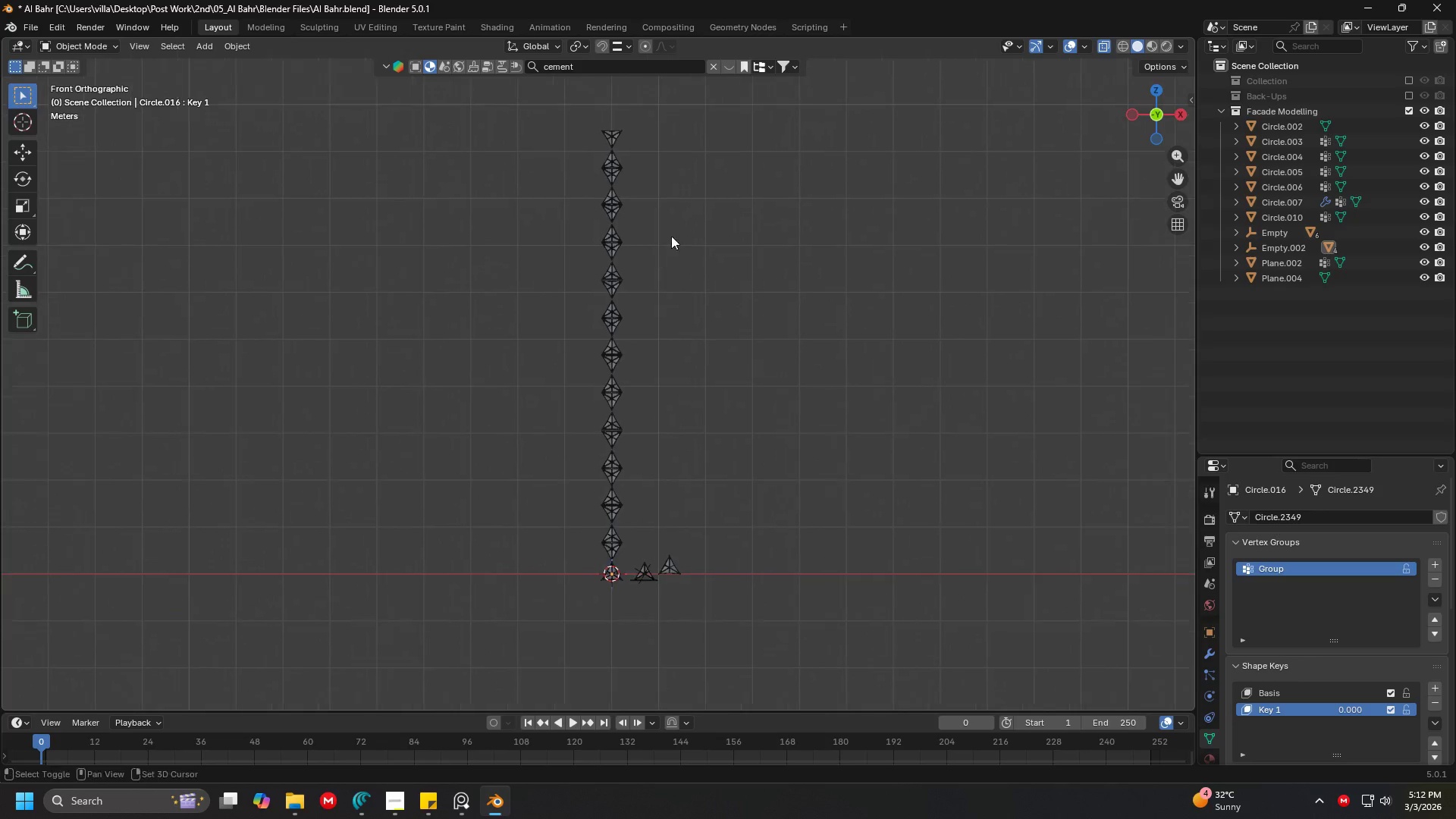 
scroll: coordinate [613, 198], scroll_direction: down, amount: 3.0
 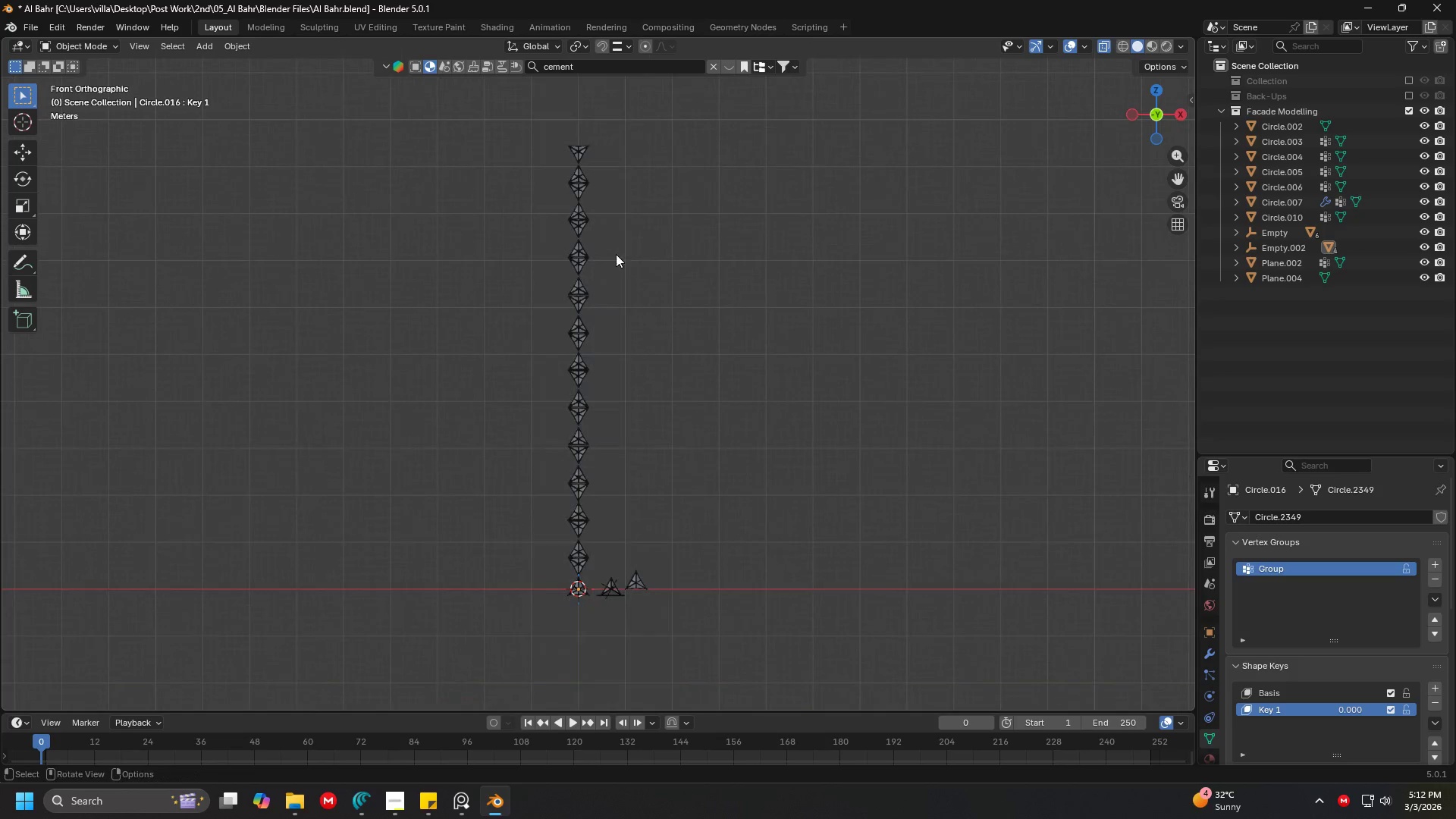 
key(Shift+ShiftLeft)
 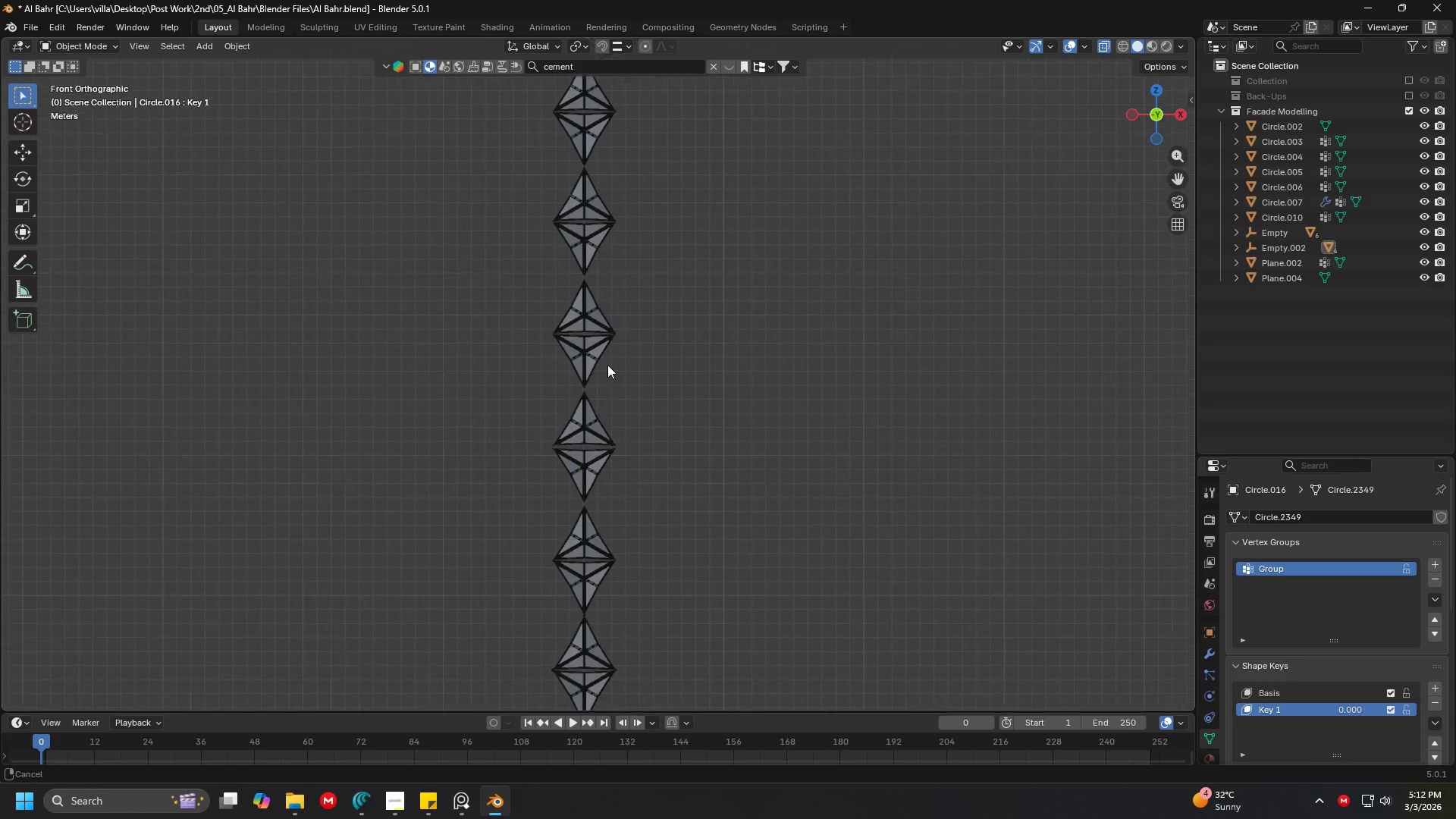 
scroll: coordinate [701, 381], scroll_direction: up, amount: 6.0
 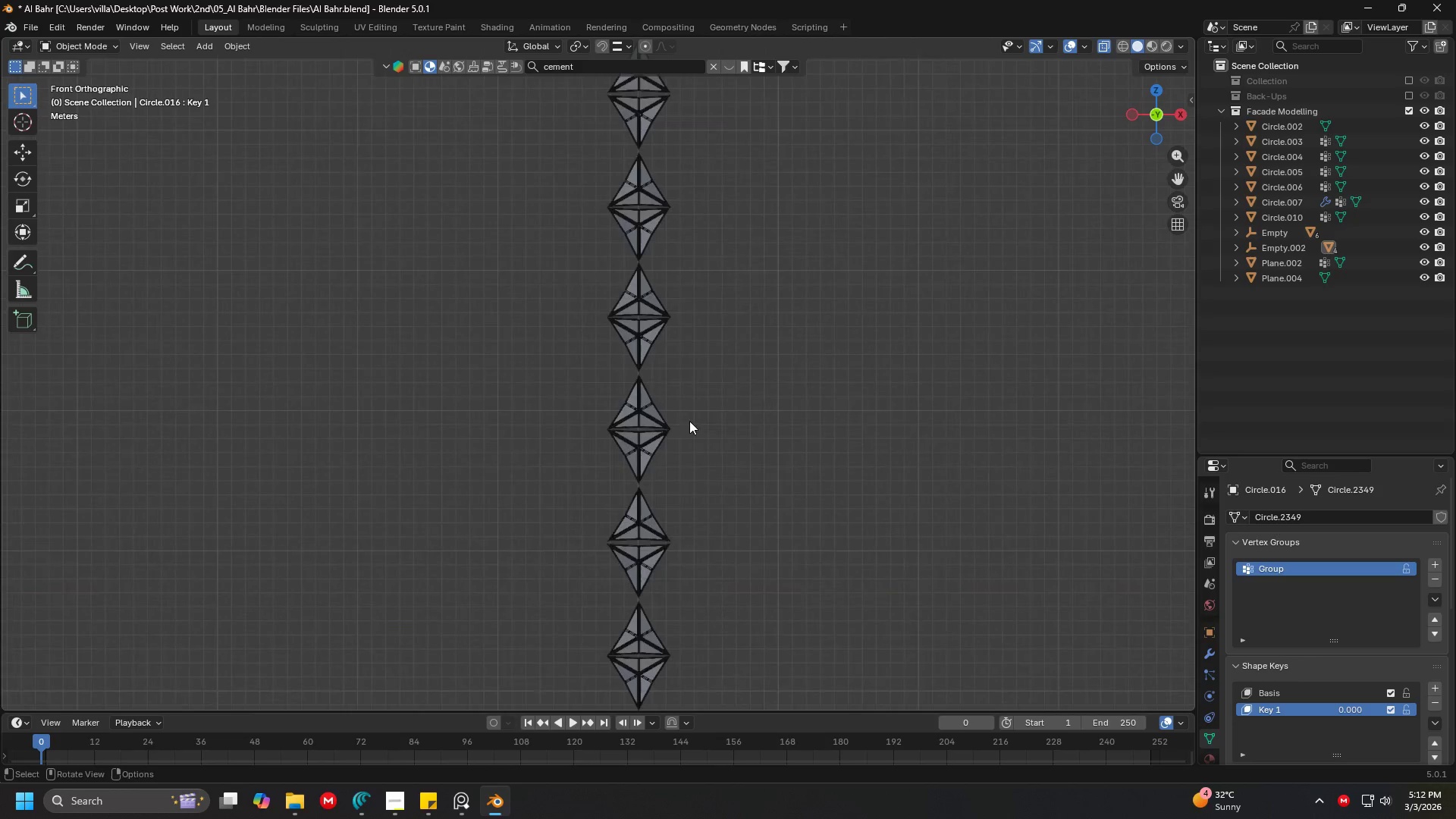 
hold_key(key=ShiftLeft, duration=0.44)
 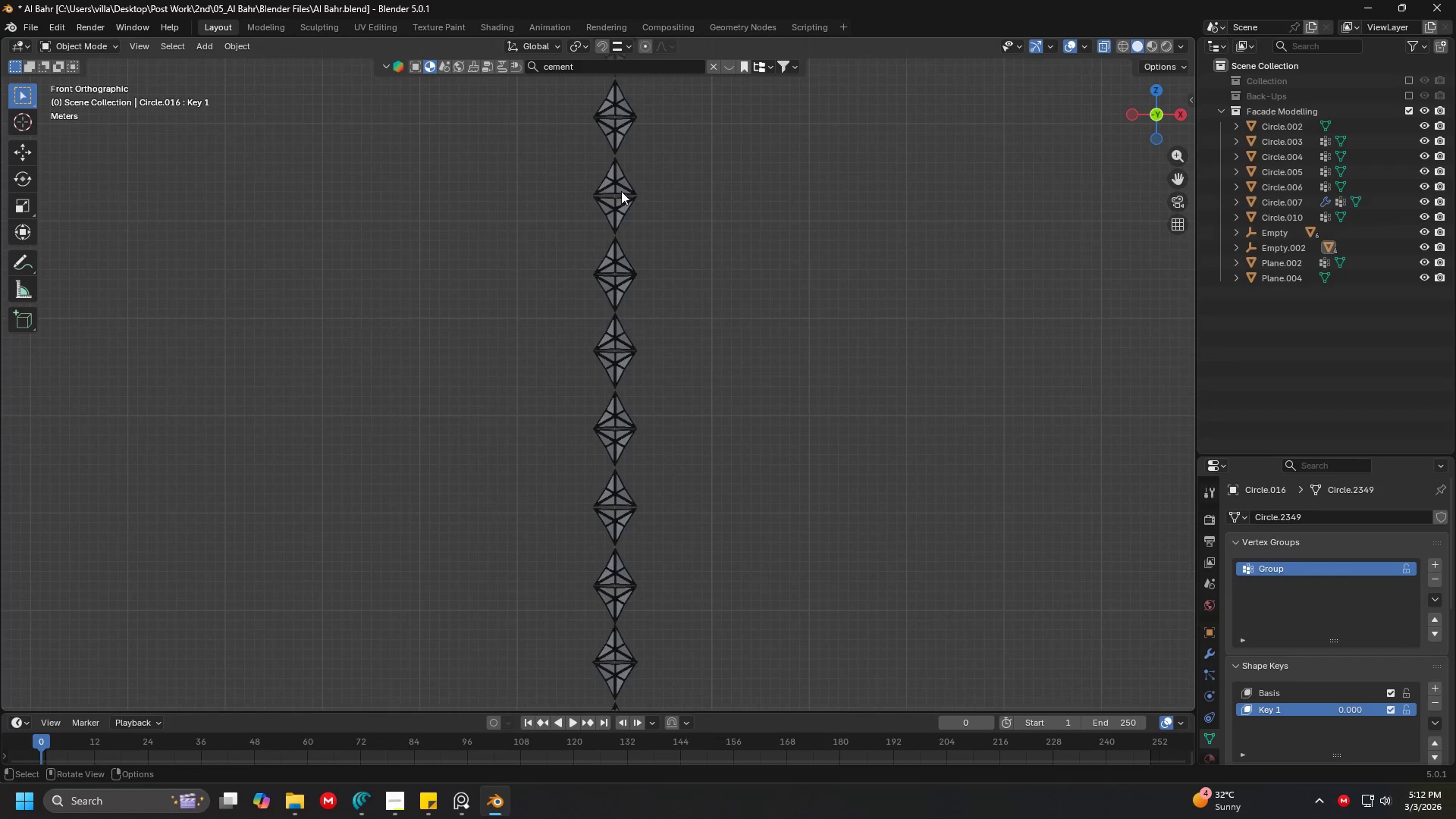 
scroll: coordinate [598, 352], scroll_direction: down, amount: 2.0
 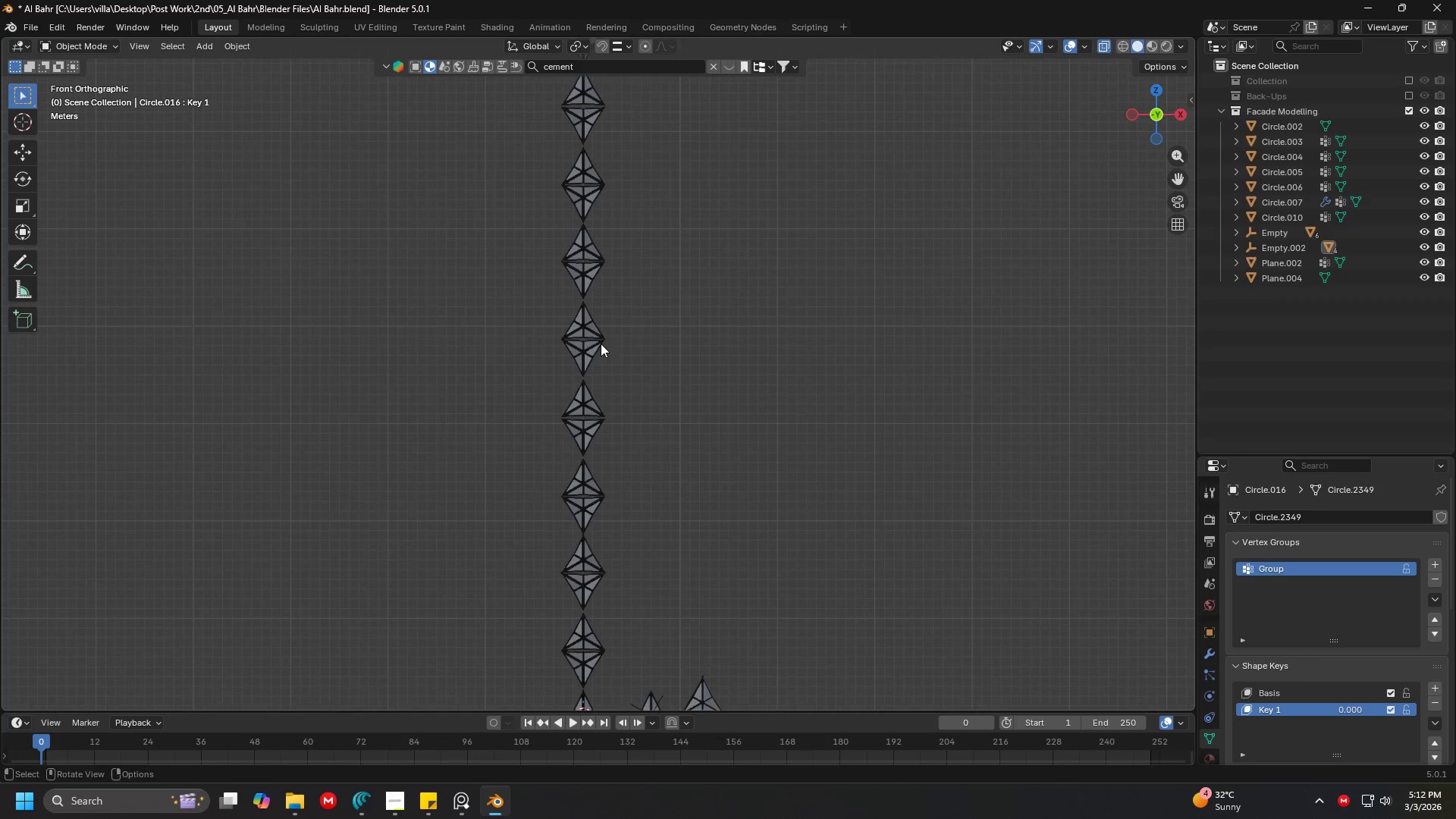 
key(Shift+ShiftLeft)
 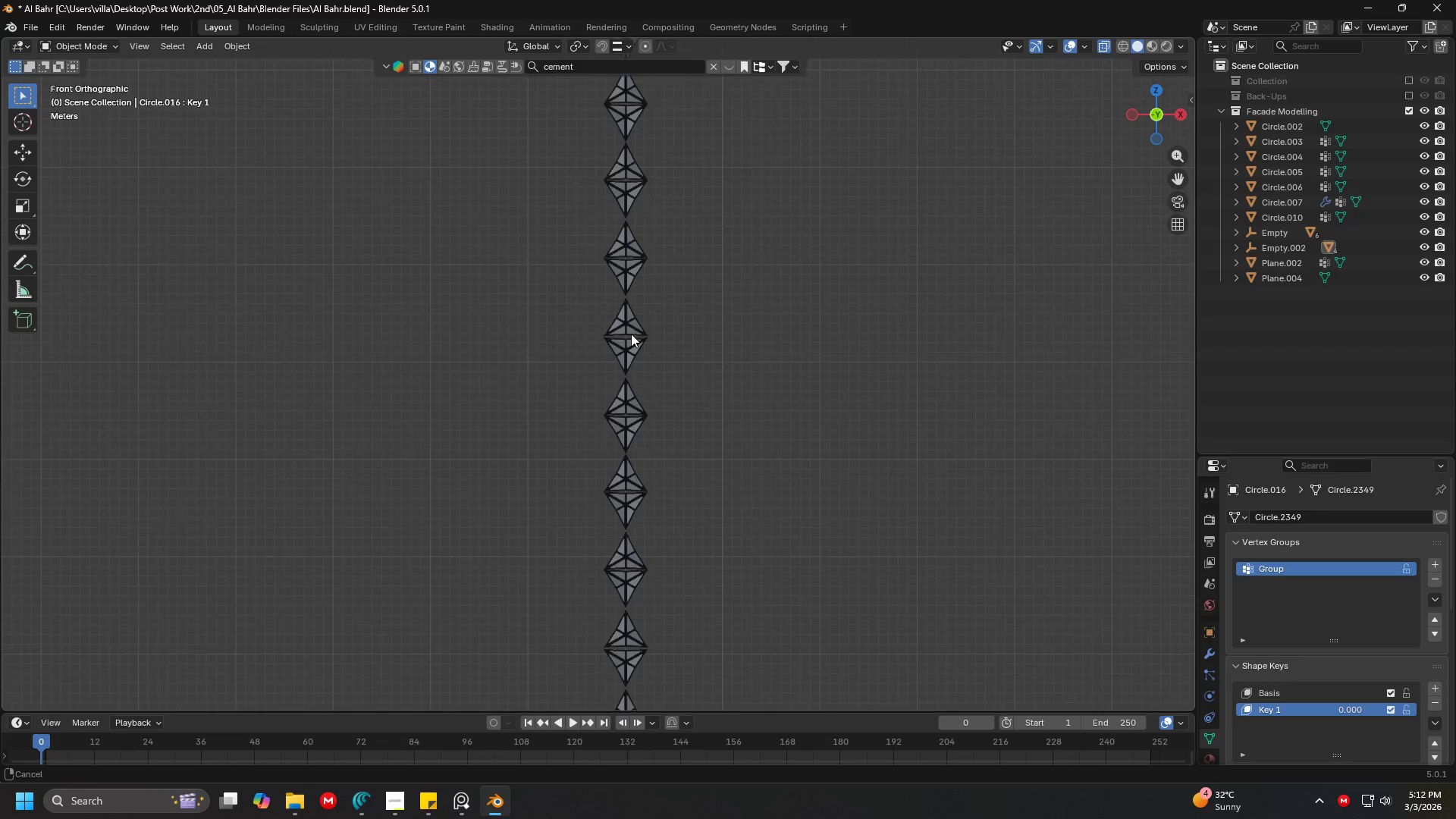 
key(Shift+ShiftLeft)
 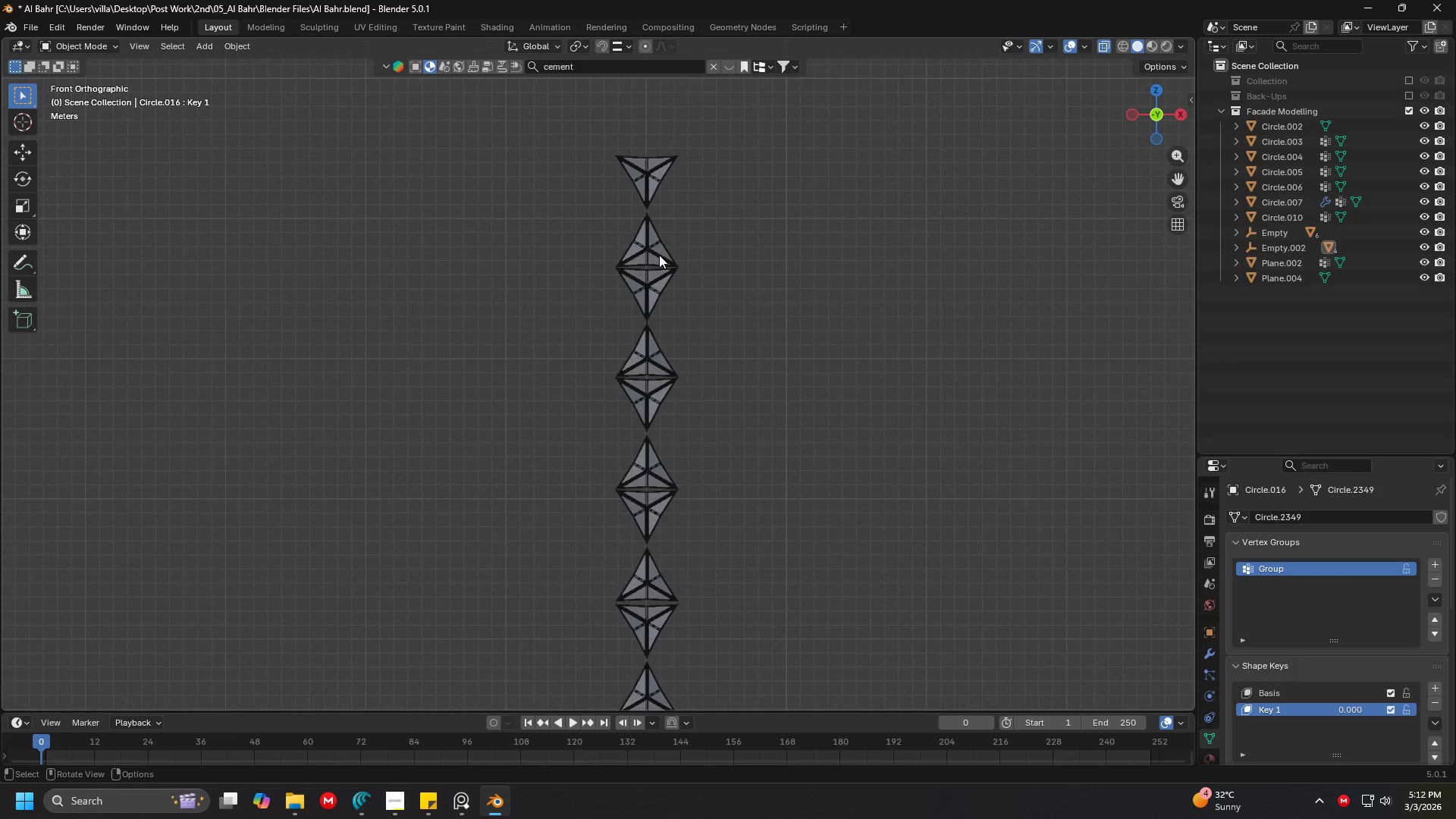 
scroll: coordinate [631, 334], scroll_direction: up, amount: 2.0
 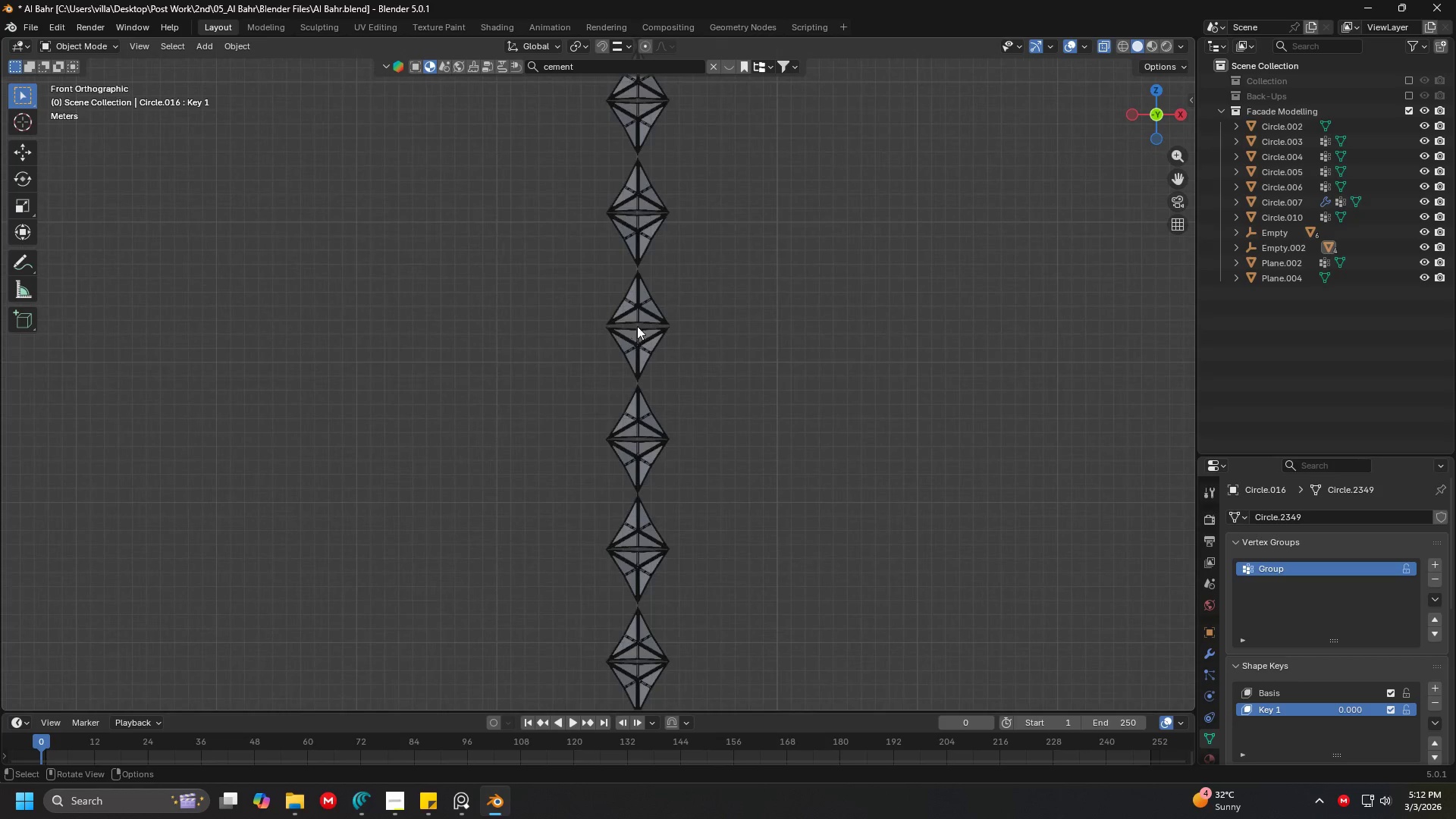 
left_click([657, 225])
 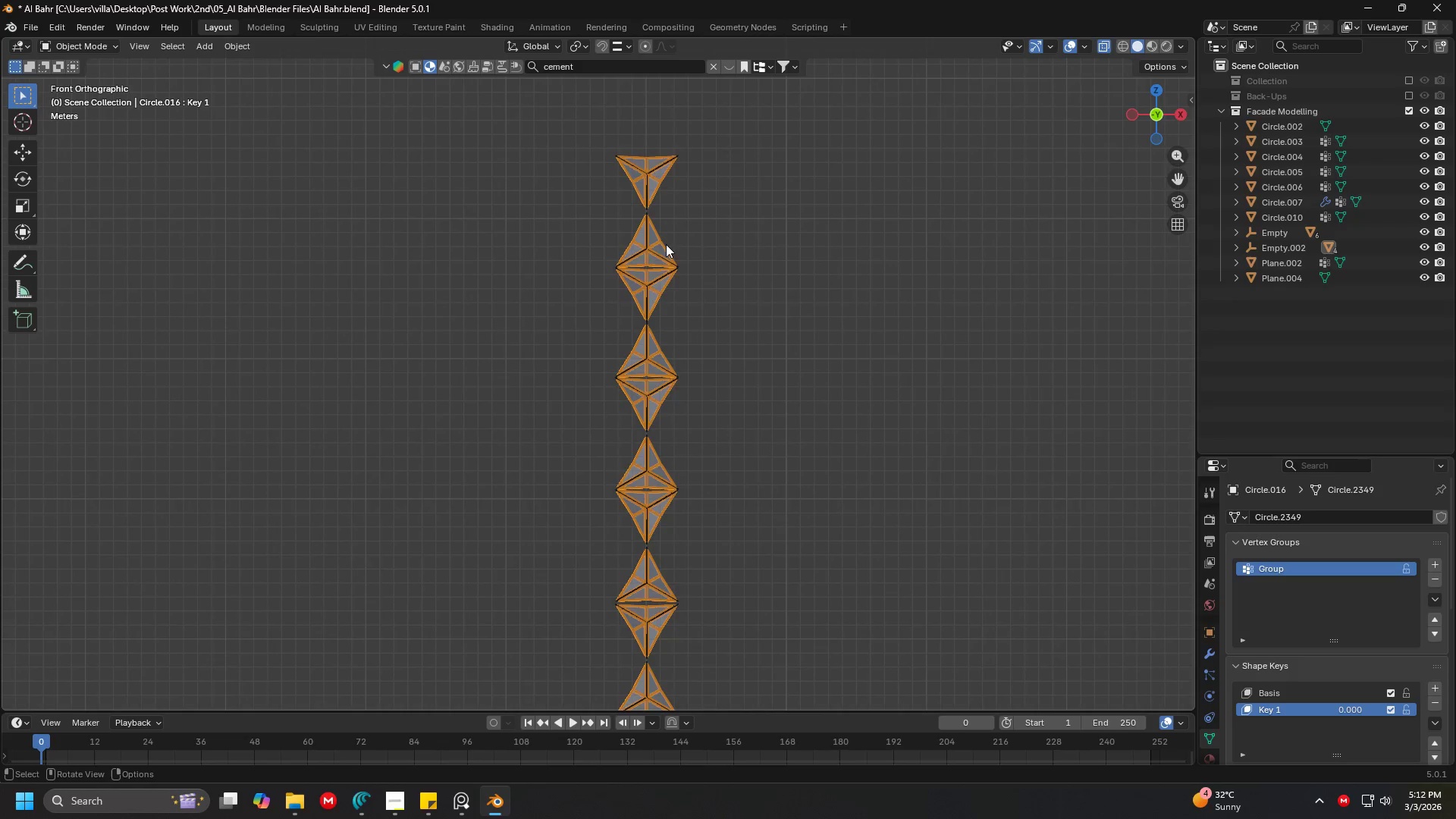 
key(Shift+ShiftLeft)
 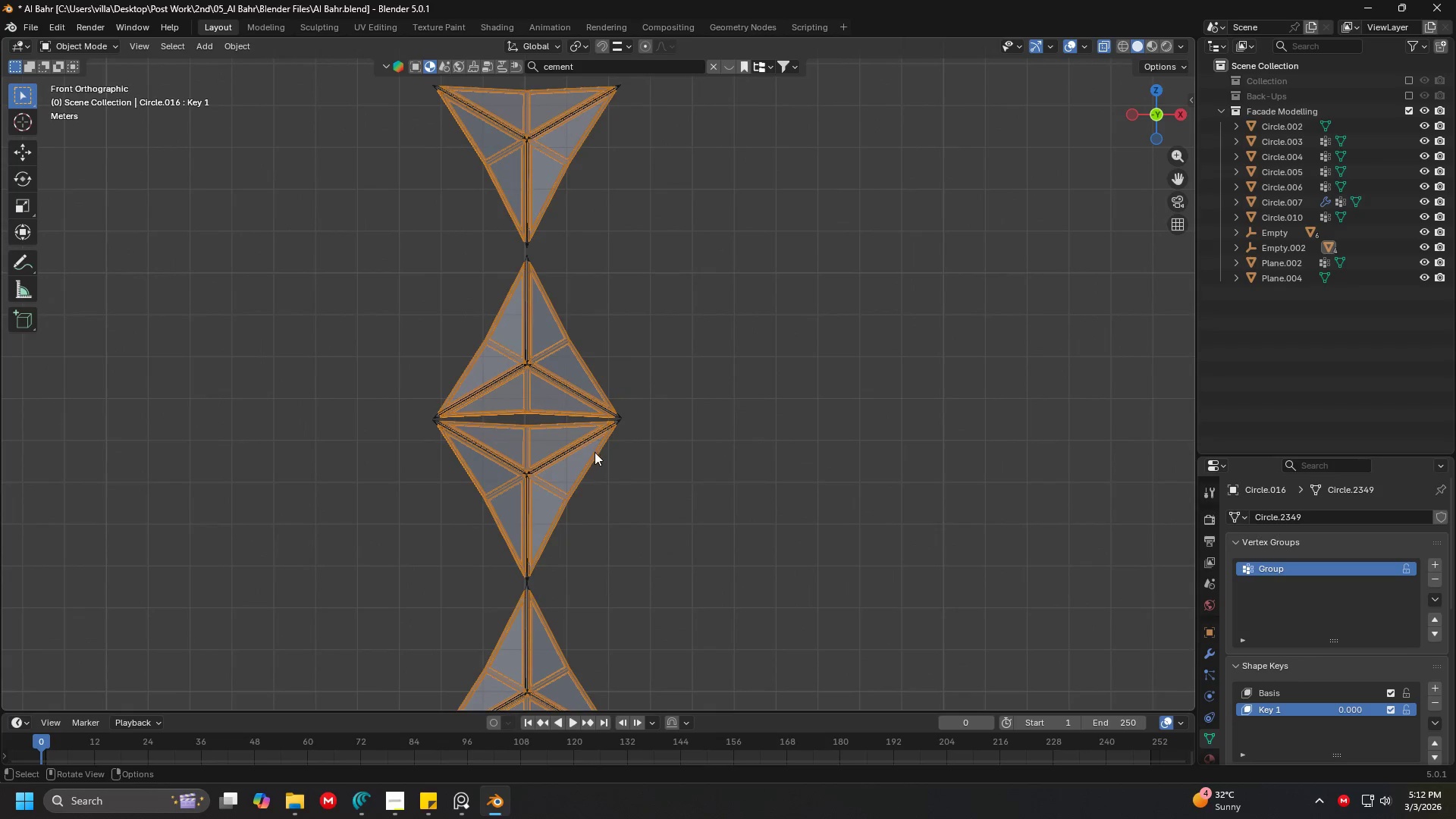 
scroll: coordinate [547, 456], scroll_direction: up, amount: 7.0
 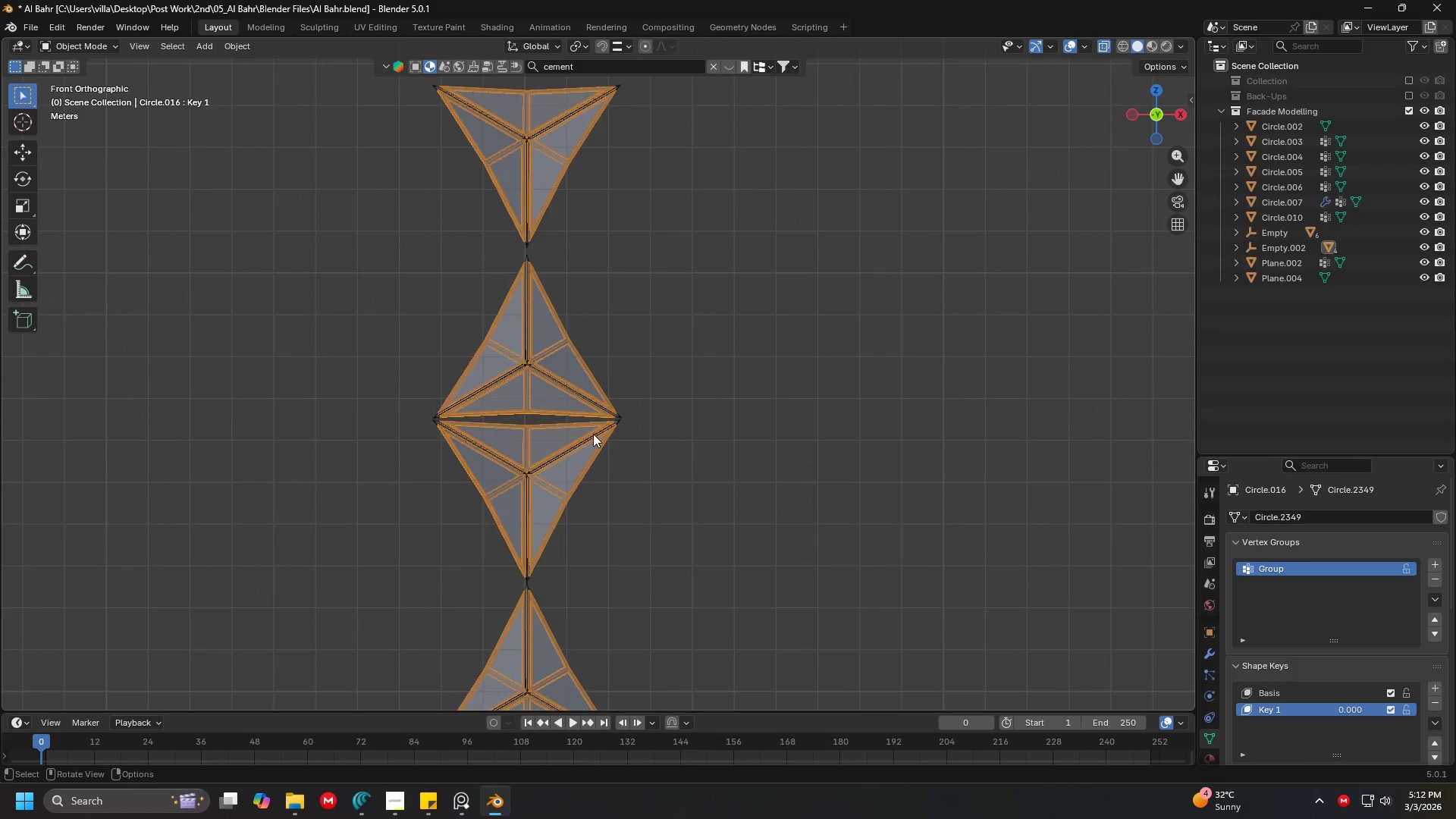 
left_click([593, 434])
 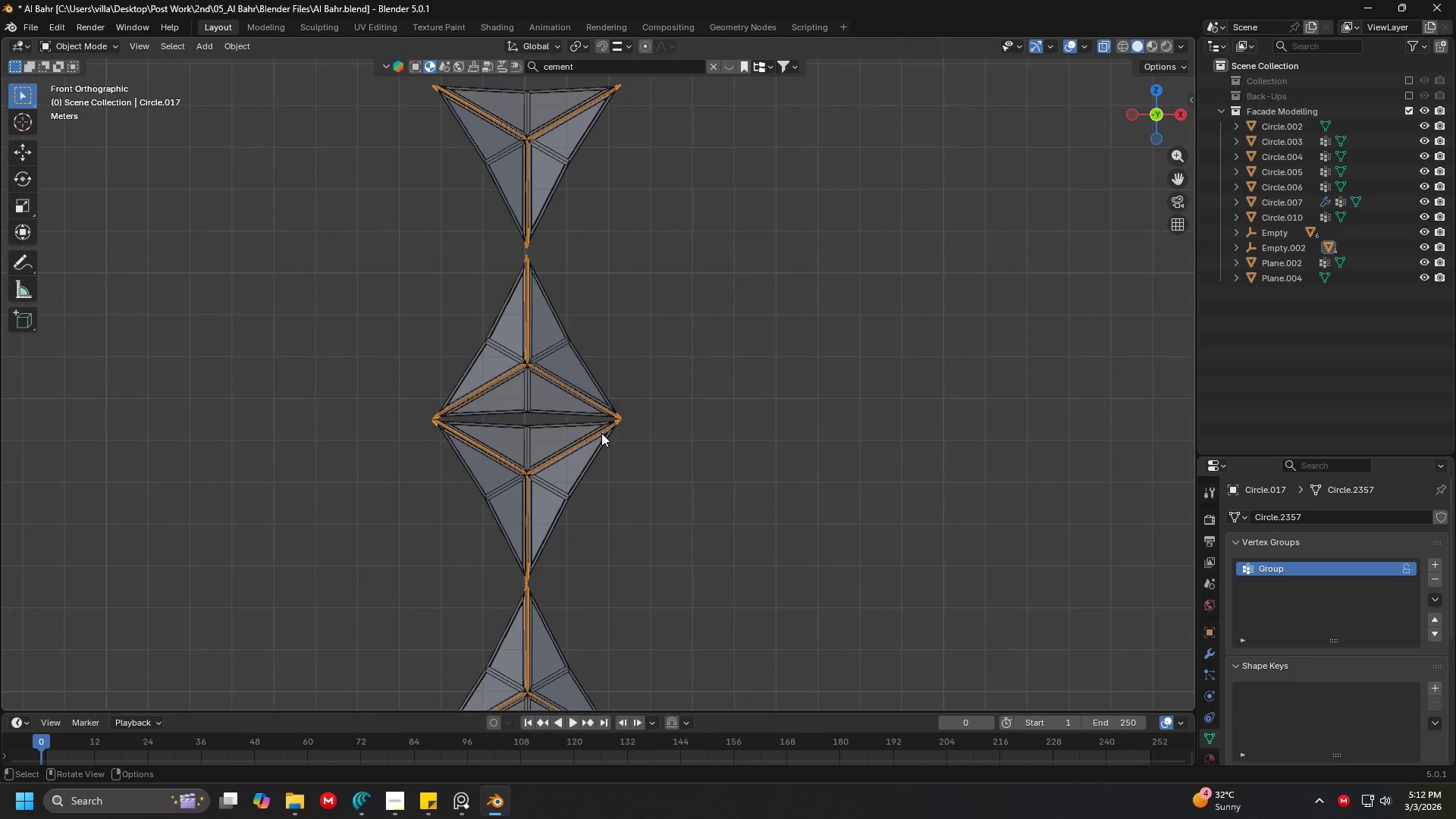 
hold_key(key=ShiftLeft, duration=0.66)
left_click([582, 362])
 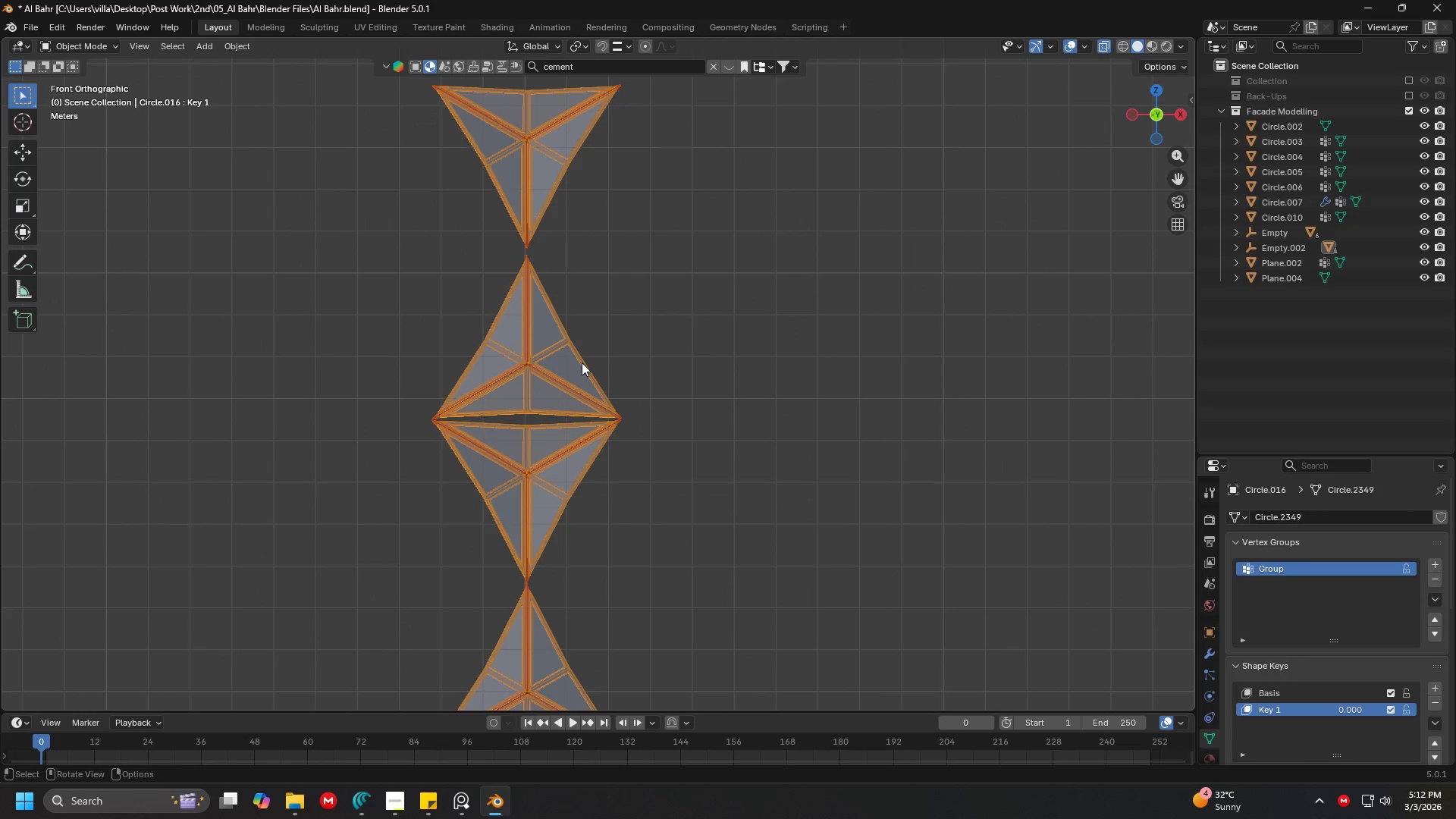 
key(Tab)
 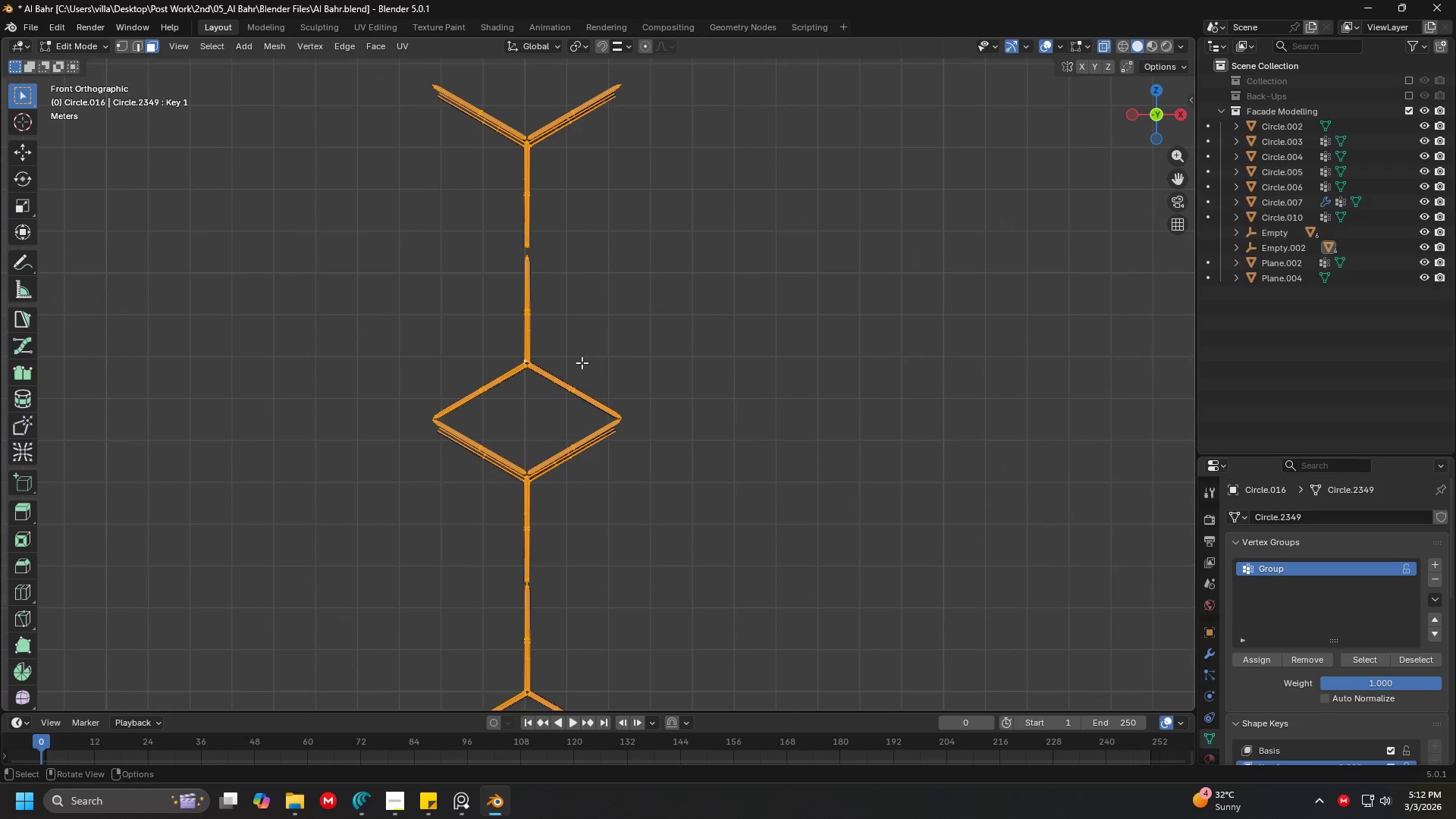 
key(Shift+ShiftLeft)
 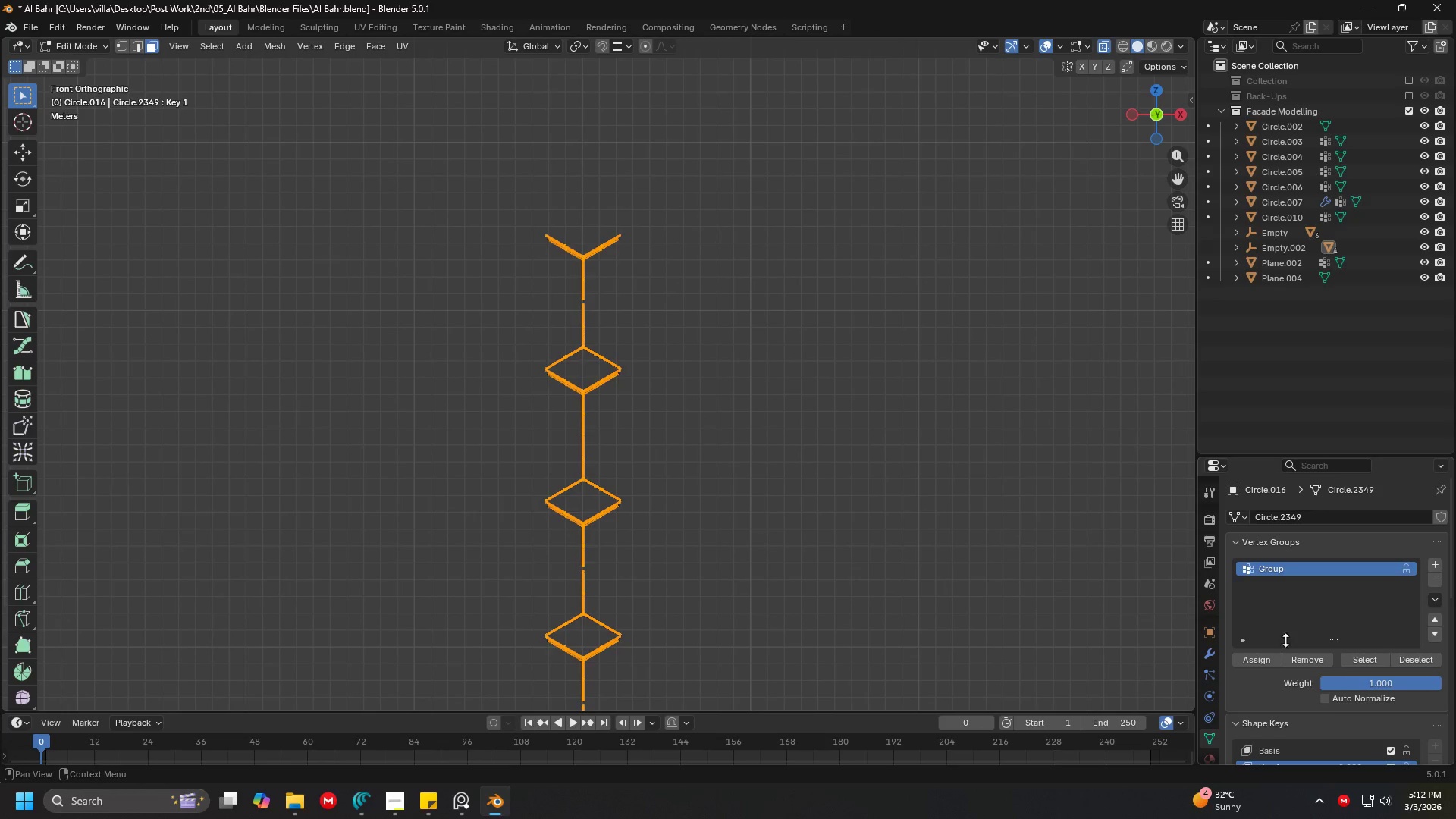 
scroll: coordinate [1319, 661], scroll_direction: down, amount: 9.0
 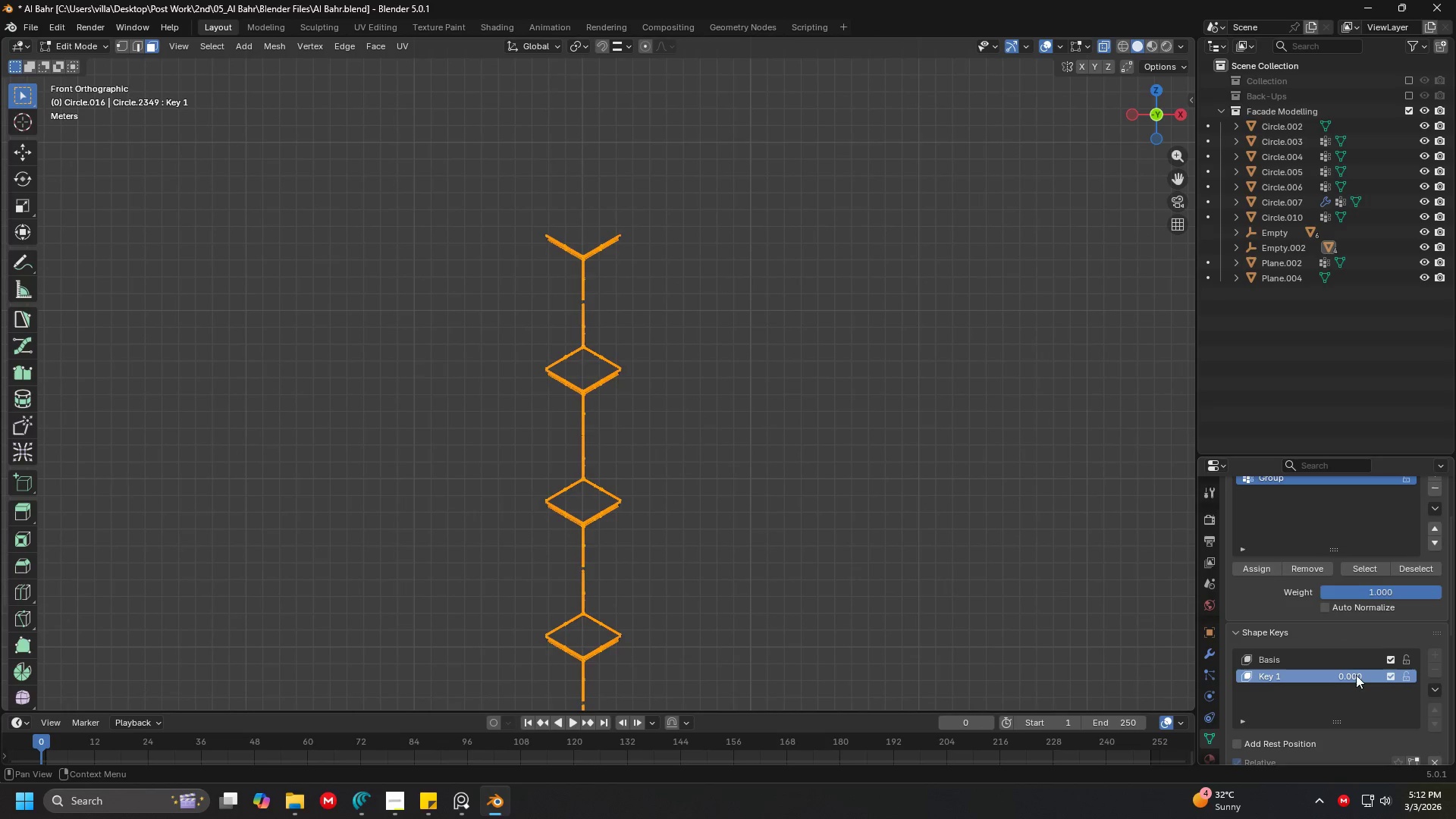 
left_click([1345, 673])
 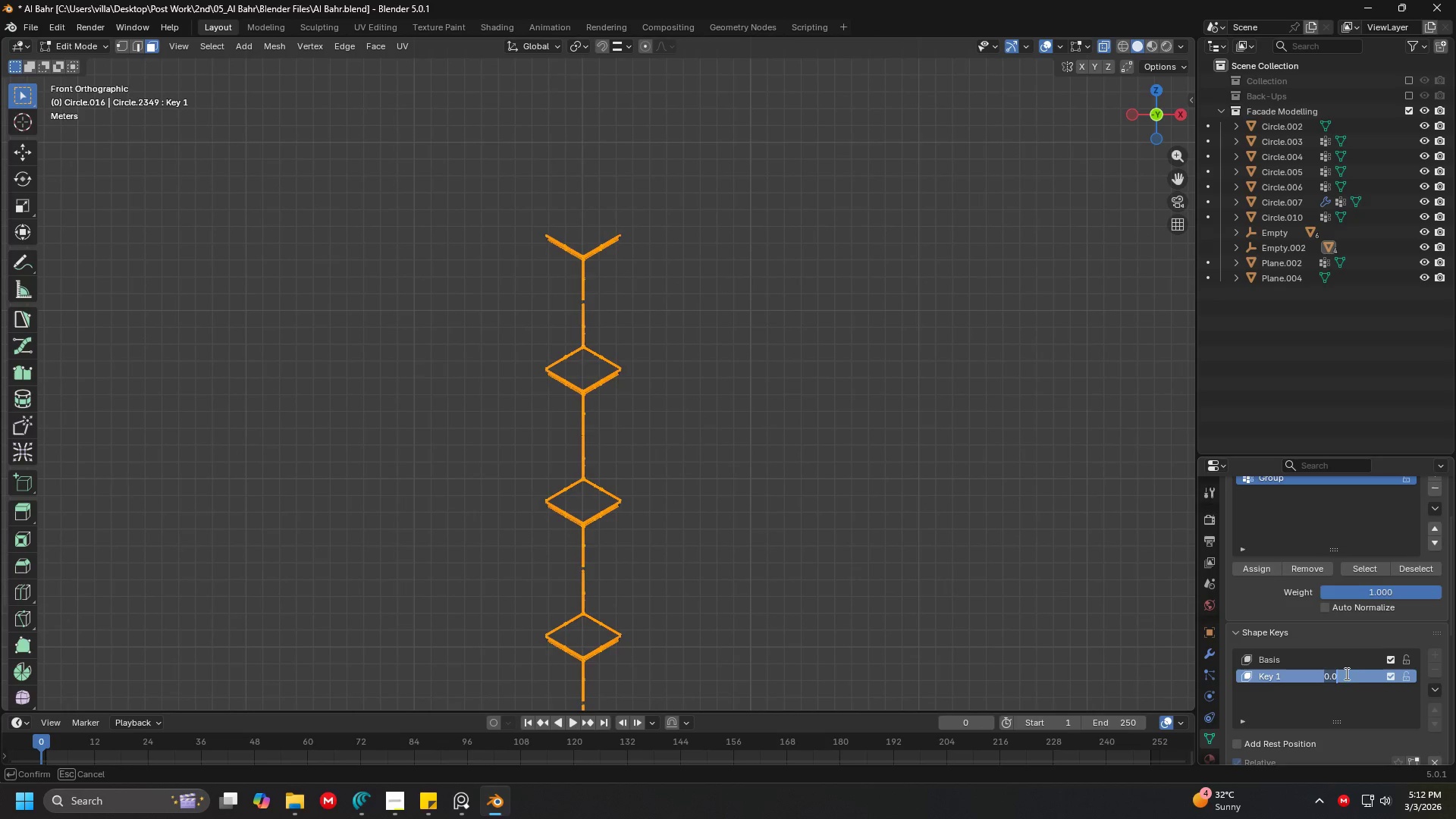 
key(Escape)
 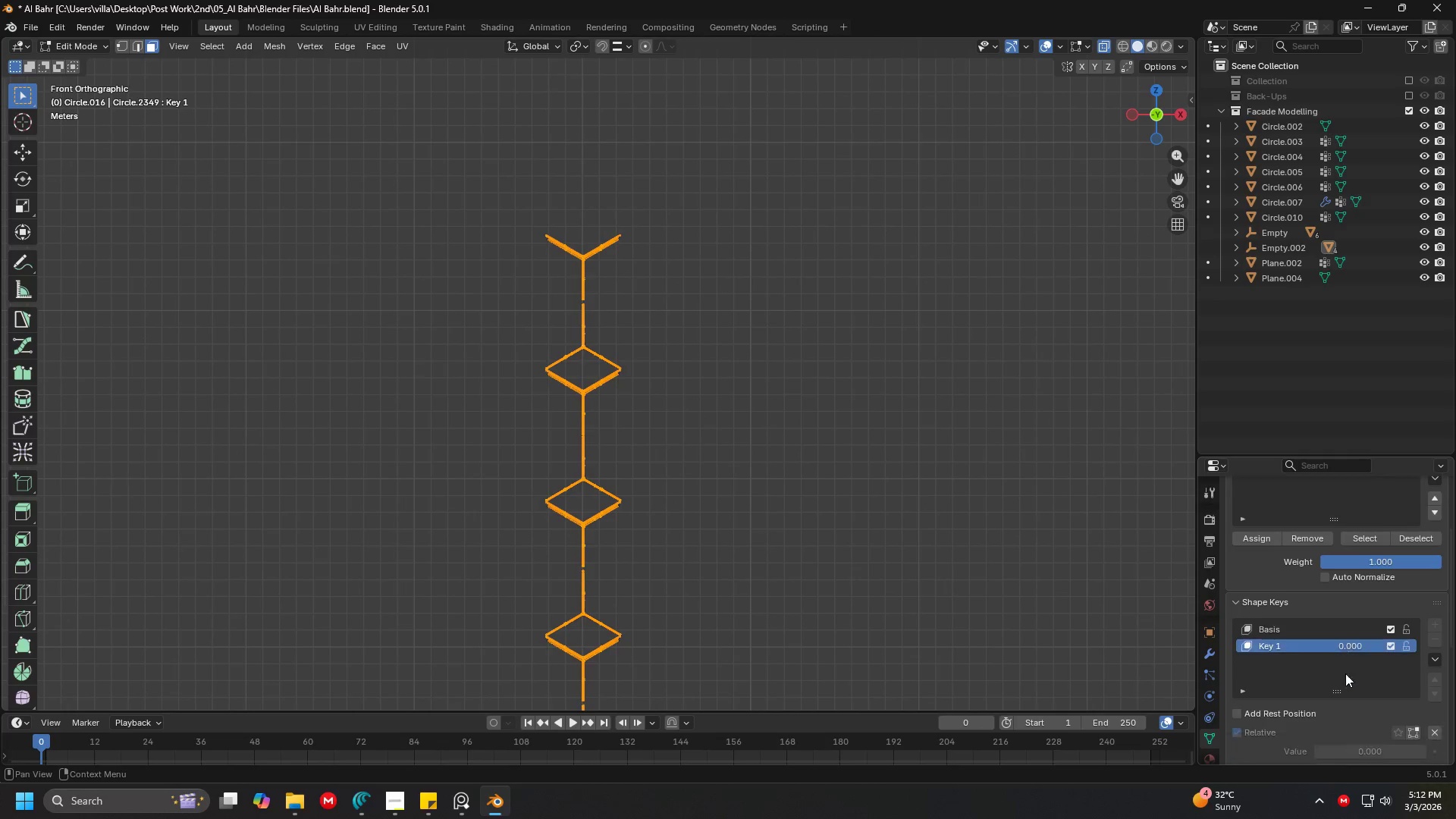 
scroll: coordinate [1345, 673], scroll_direction: down, amount: 3.0
 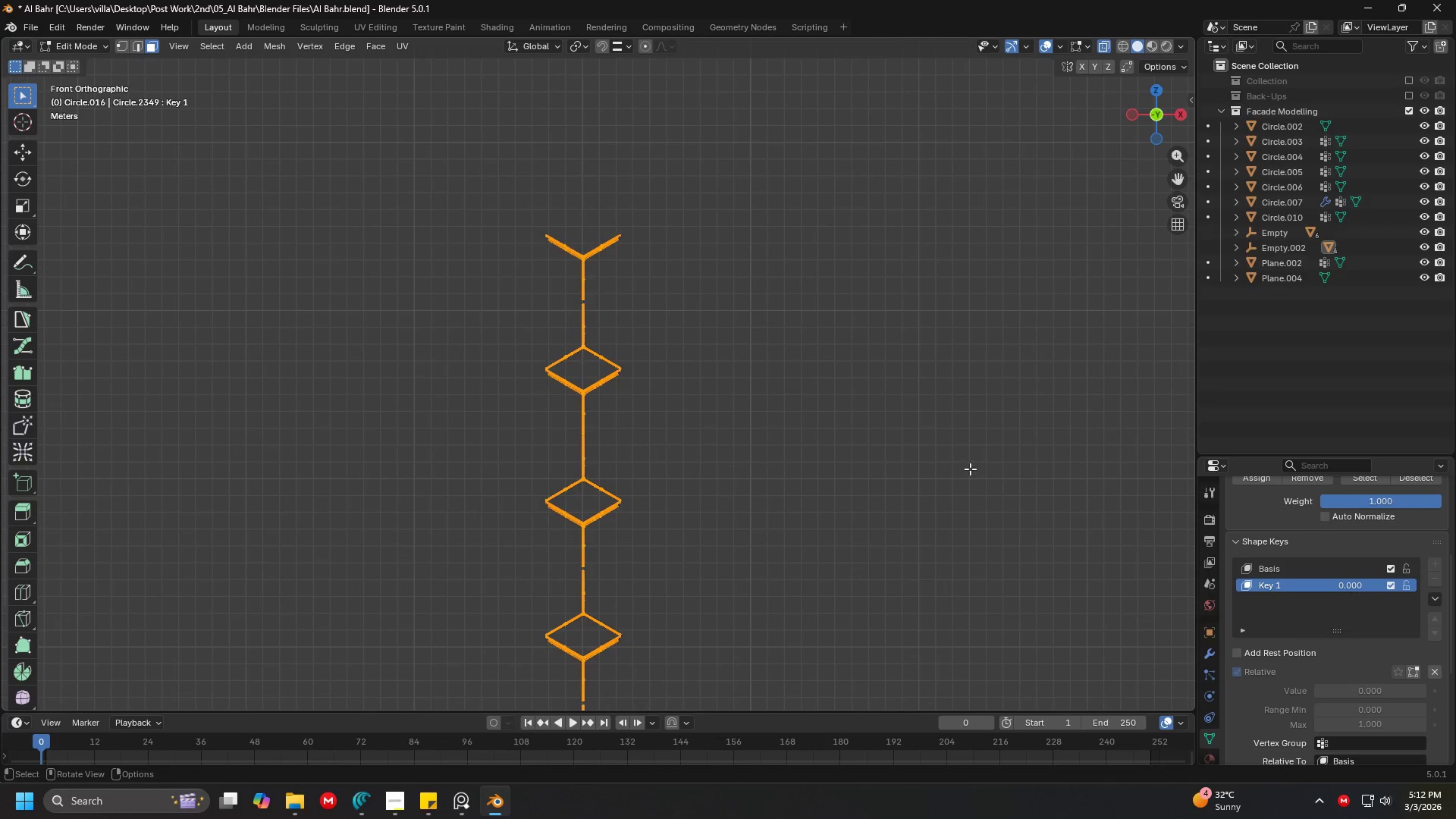 
left_click([890, 443])
 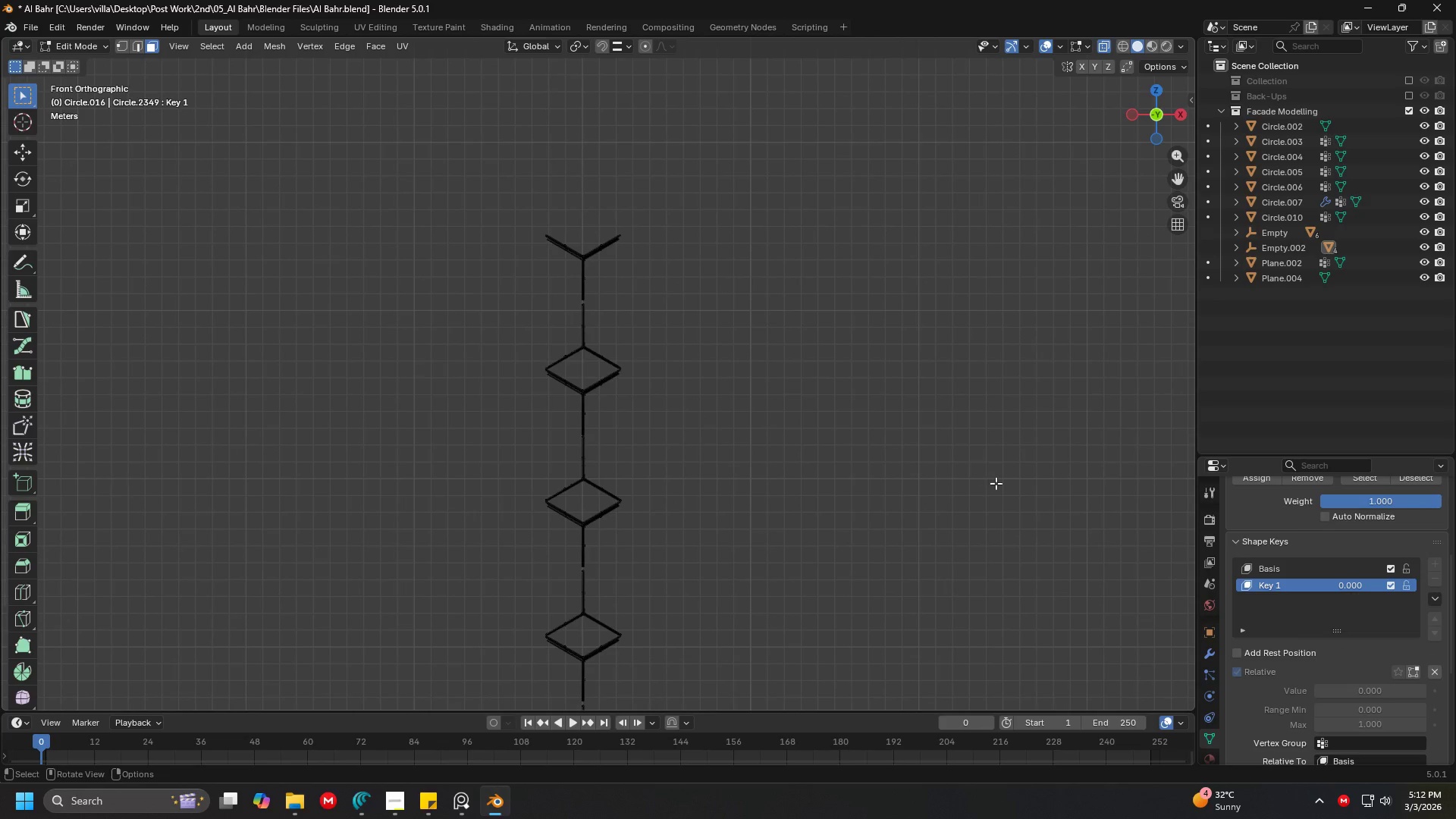 
scroll: coordinate [683, 381], scroll_direction: up, amount: 4.0
 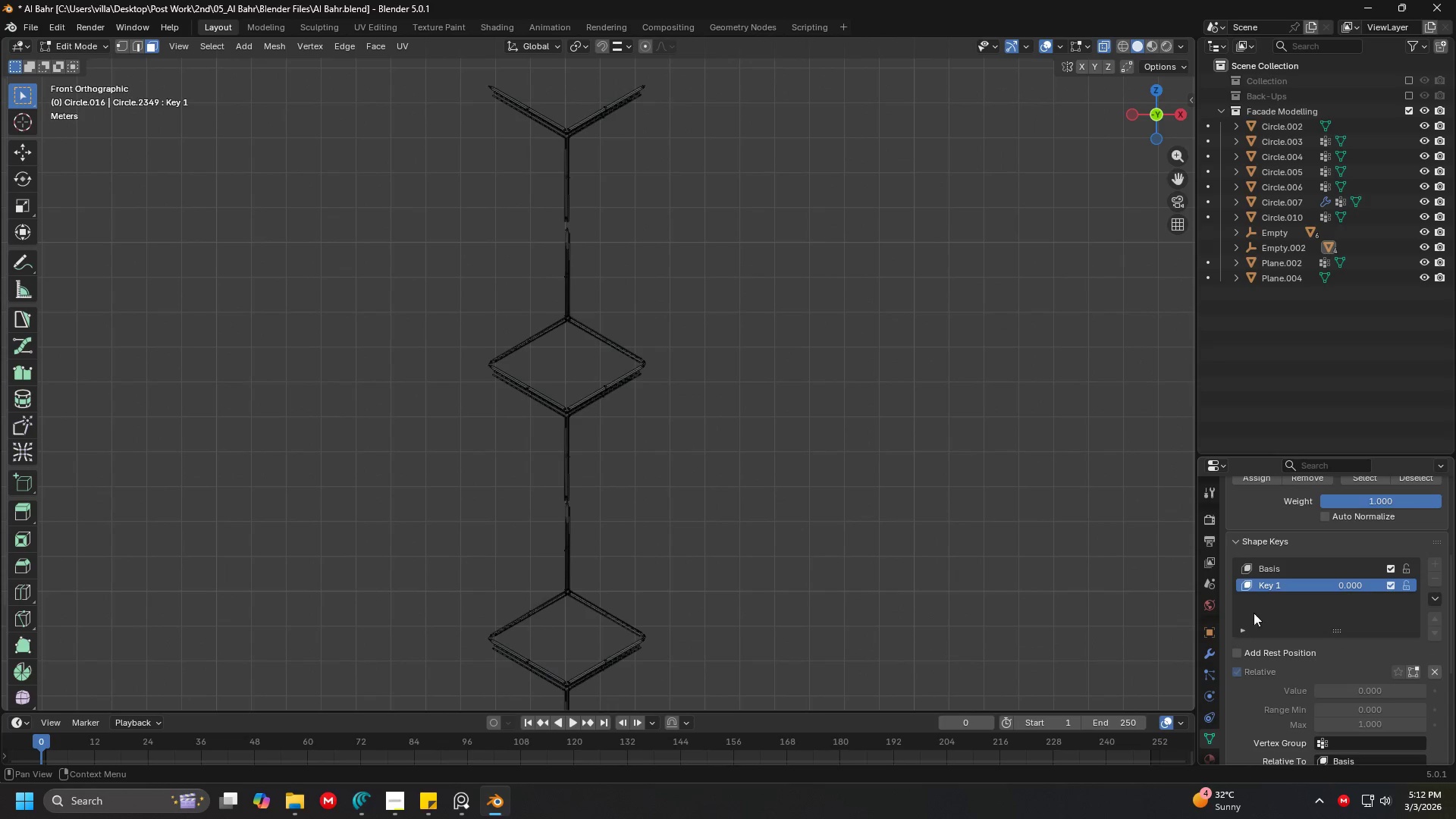 
left_click([1273, 572])
 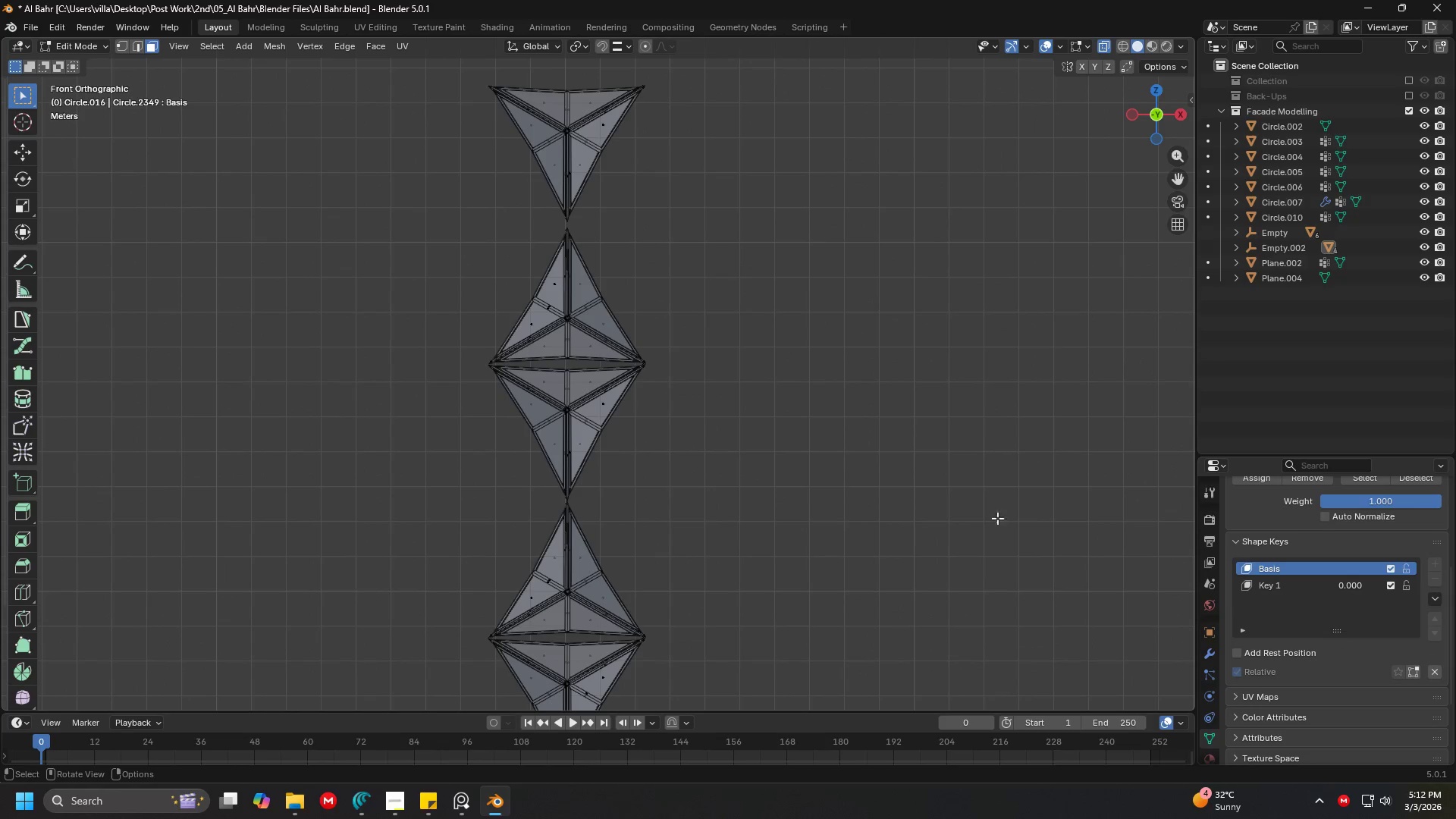 
scroll: coordinate [685, 444], scroll_direction: down, amount: 3.0
 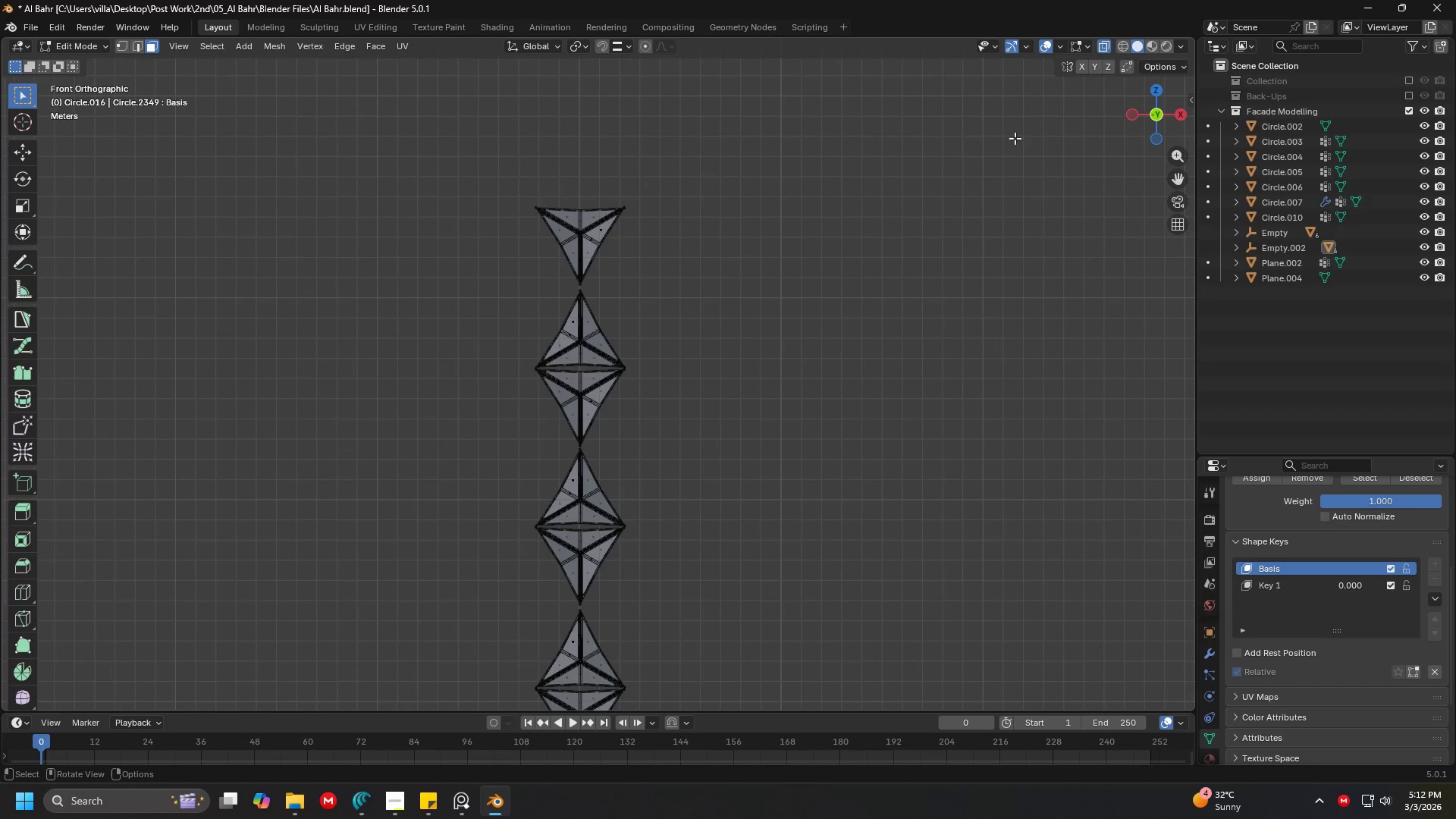 
left_click_drag(start_coordinate=[478, 150], to_coordinate=[695, 368])
 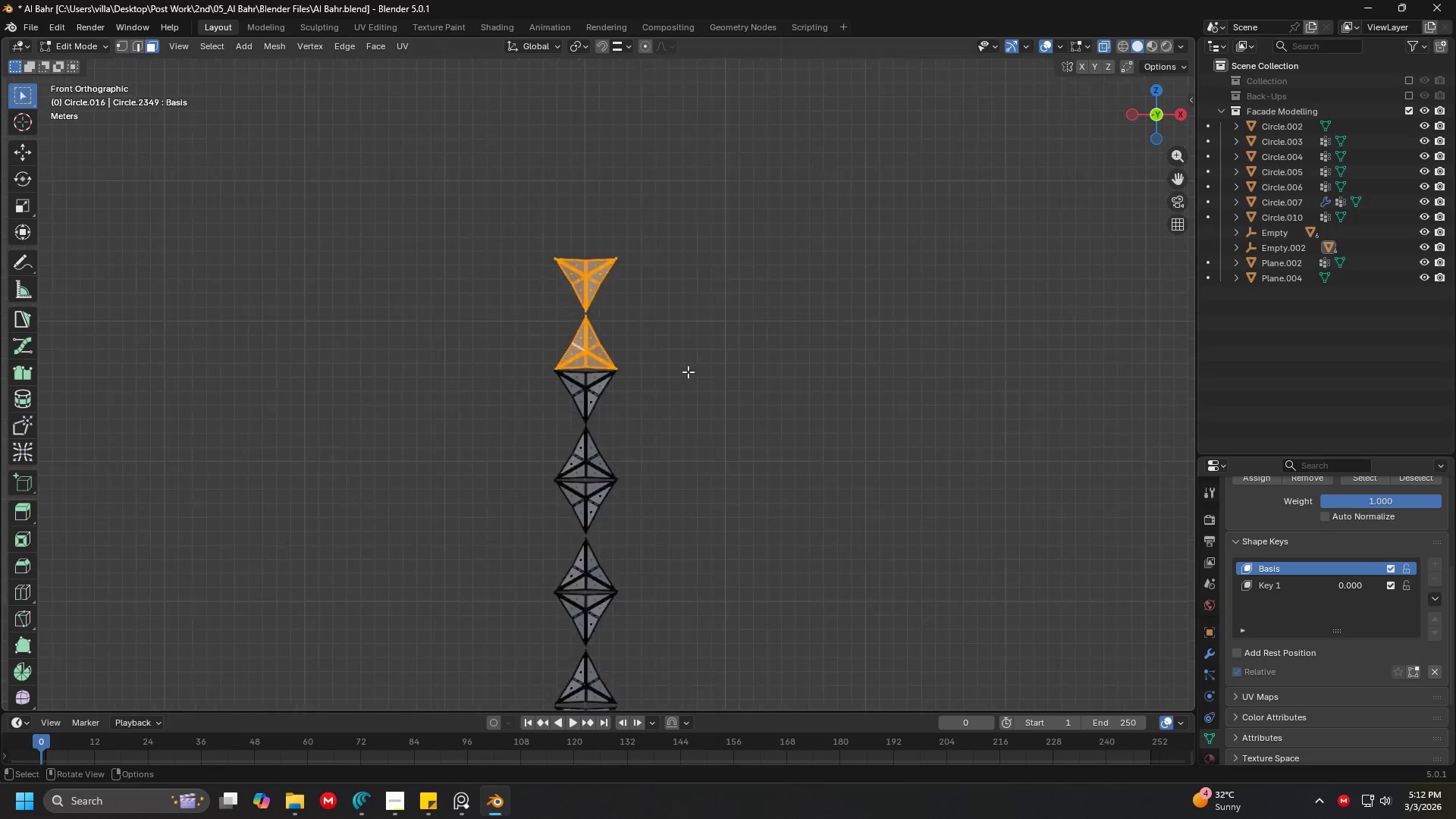 
key(Shift+ShiftLeft)
 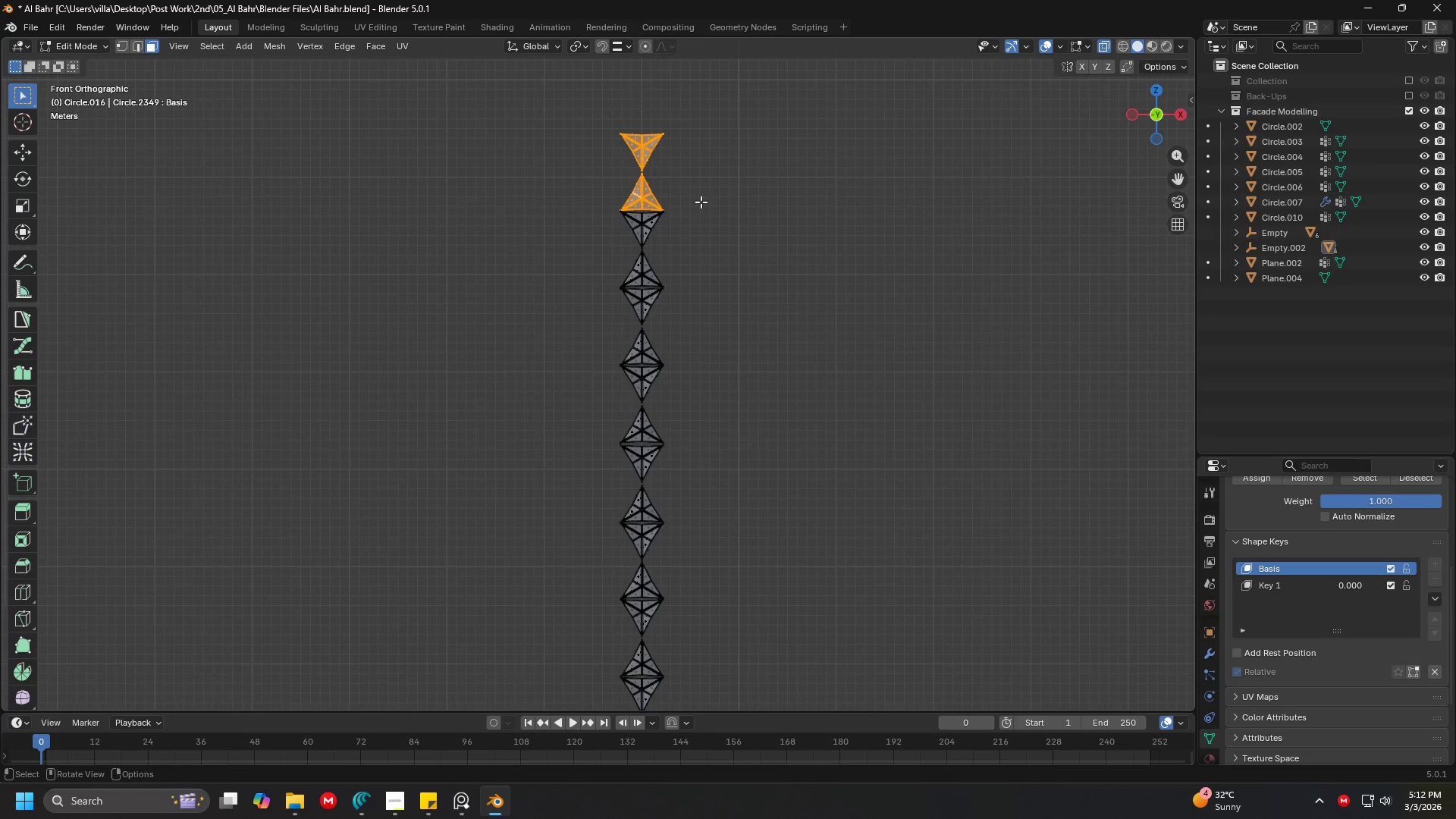 
scroll: coordinate [677, 378], scroll_direction: down, amount: 4.0
 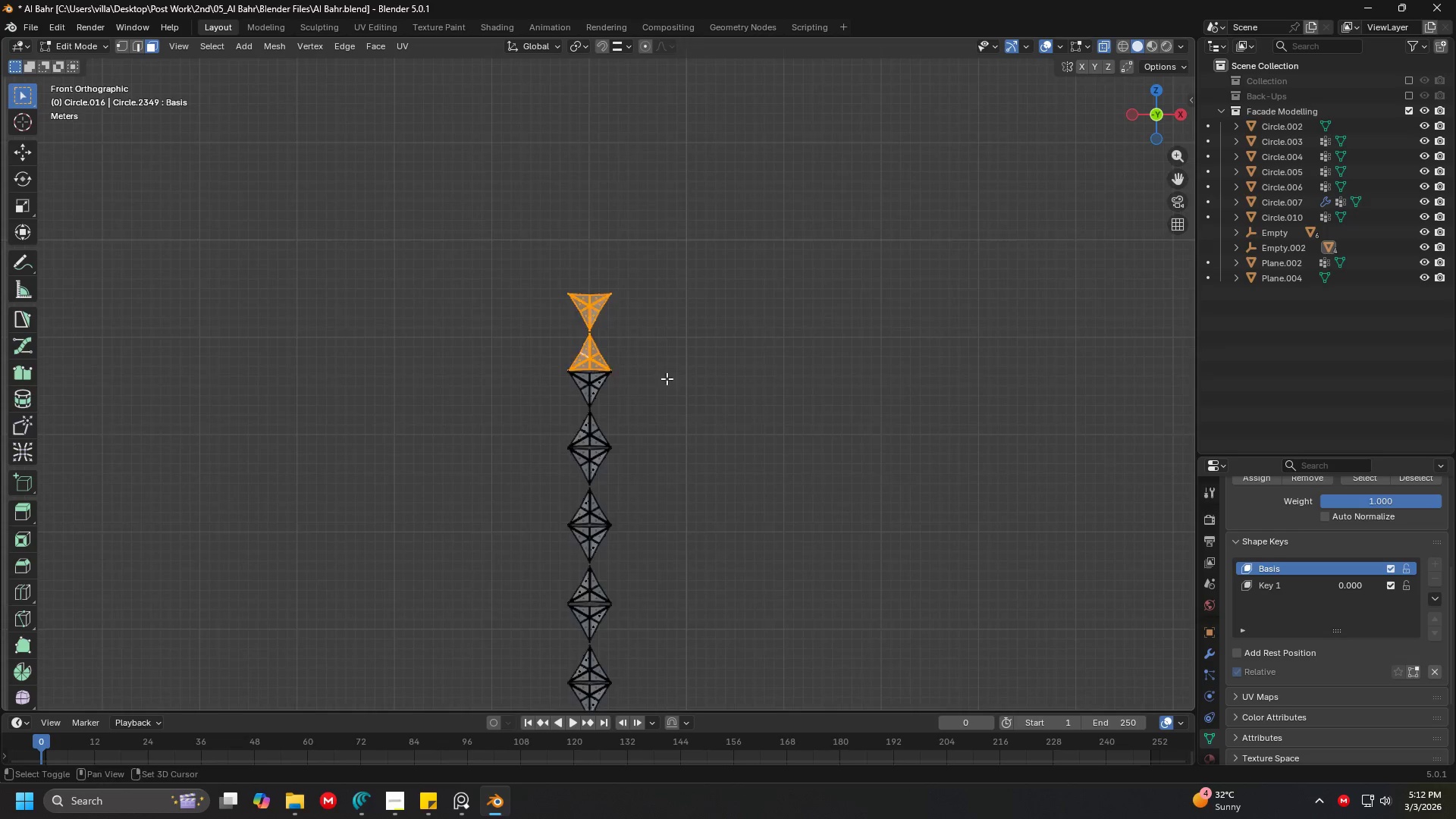 
hold_key(key=ShiftLeft, duration=1.5)
left_click_drag(start_coordinate=[493, 133], to_coordinate=[741, 293])
 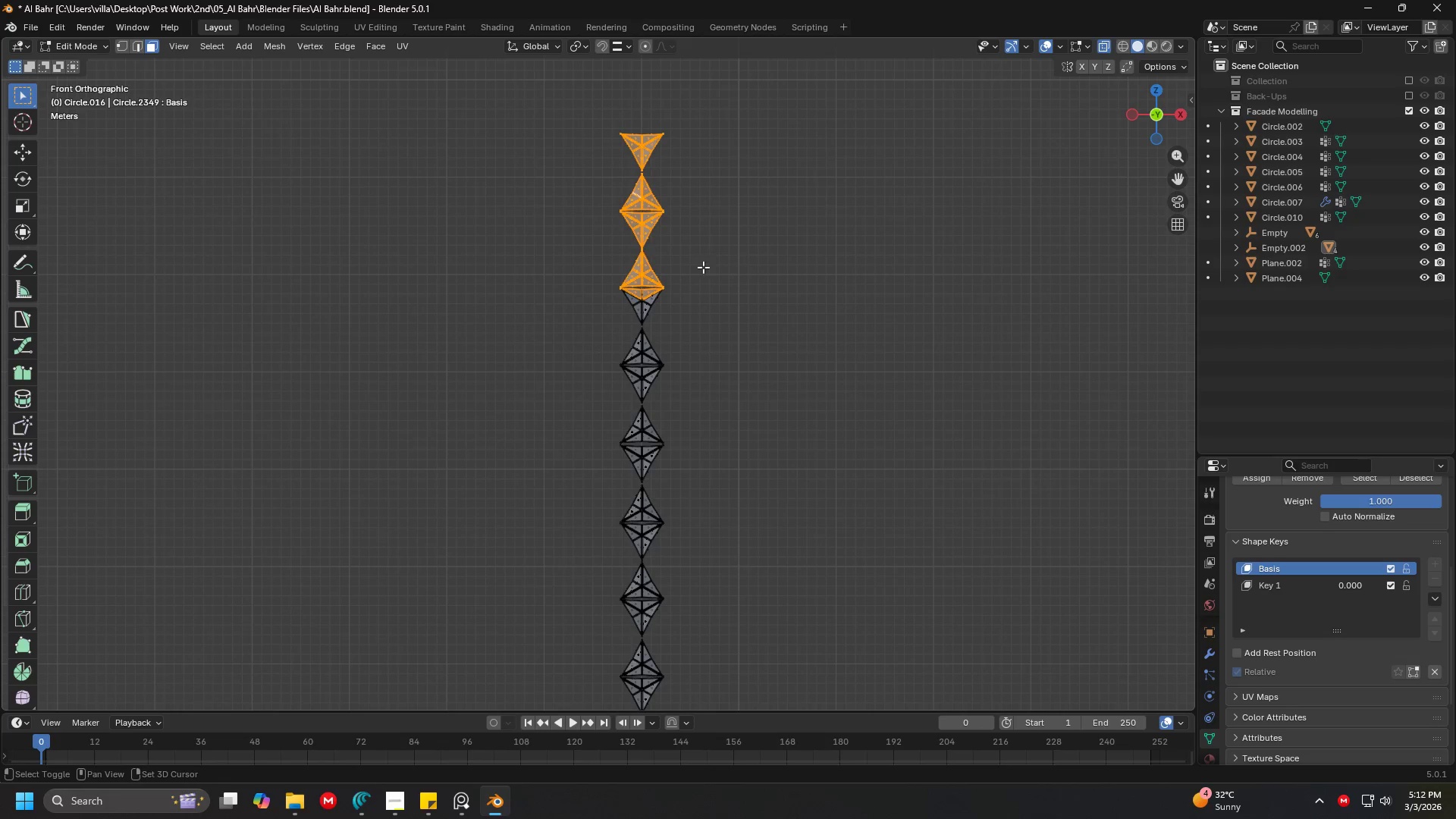 
hold_key(key=ShiftLeft, duration=1.52)
left_click_drag(start_coordinate=[466, 213], to_coordinate=[733, 366])
 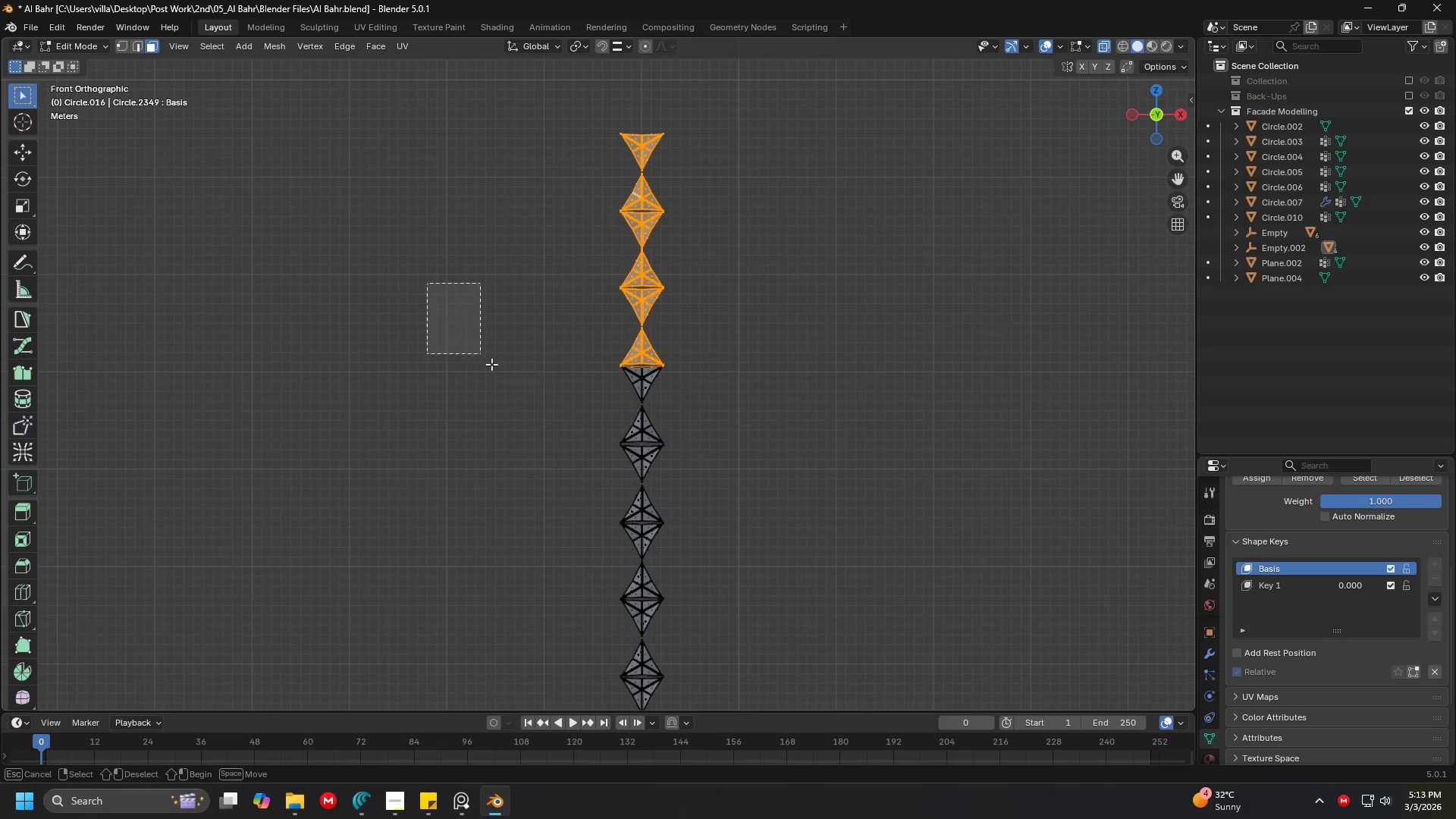 
hold_key(key=ShiftLeft, duration=1.51)
left_click_drag(start_coordinate=[427, 283], to_coordinate=[714, 444])
 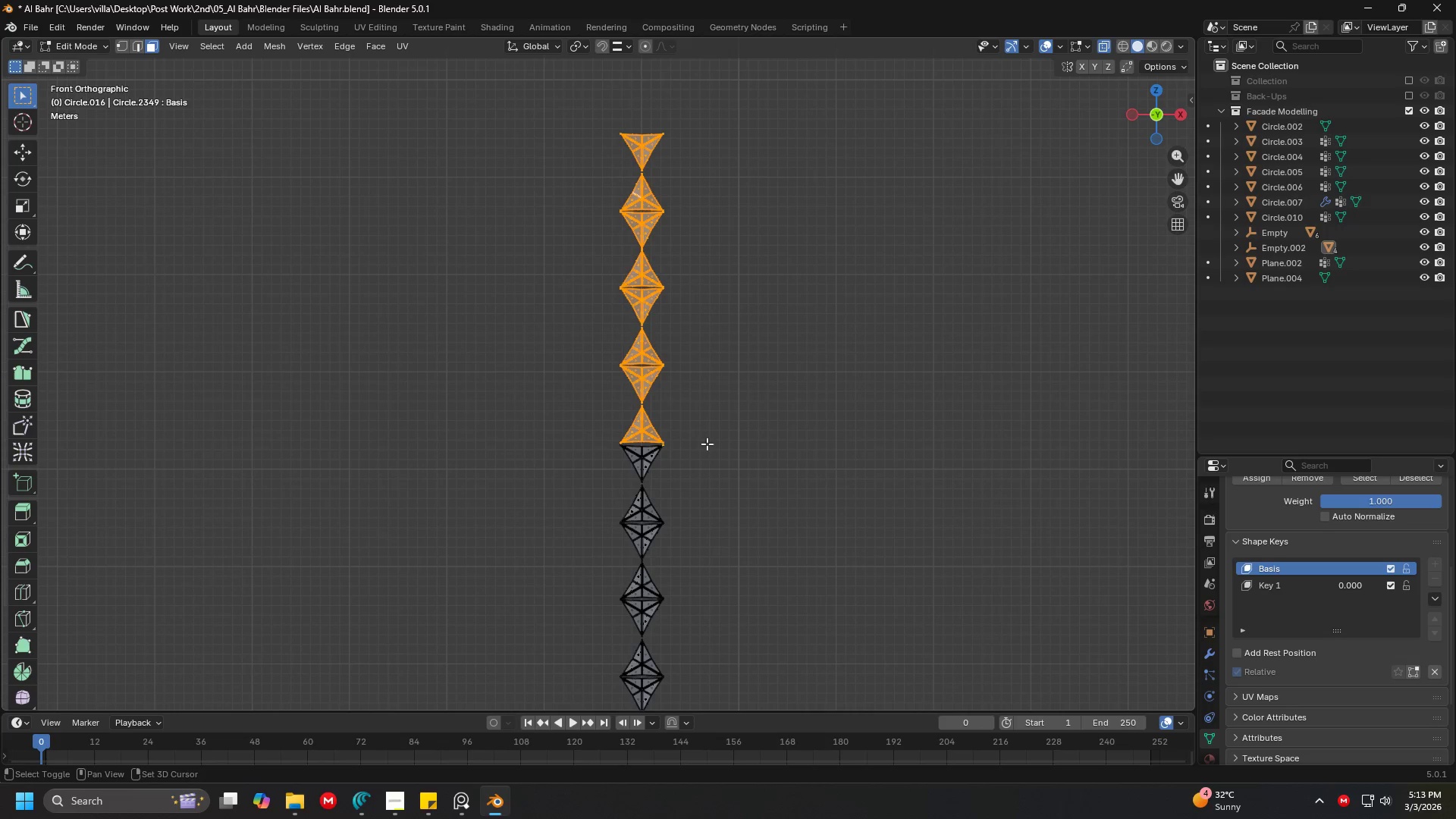 
hold_key(key=ShiftLeft, duration=1.52)
 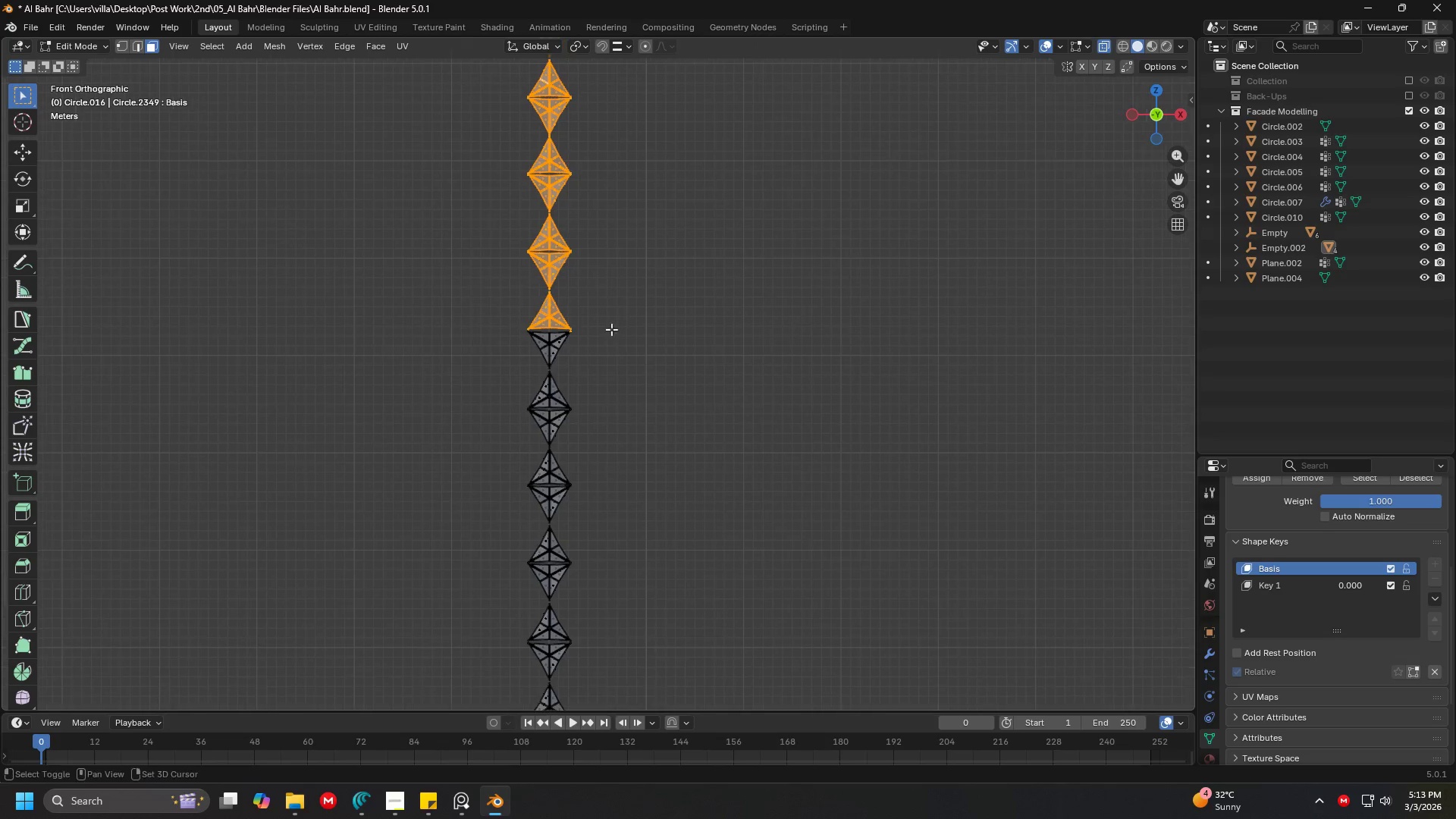 
key(Shift+ShiftLeft)
 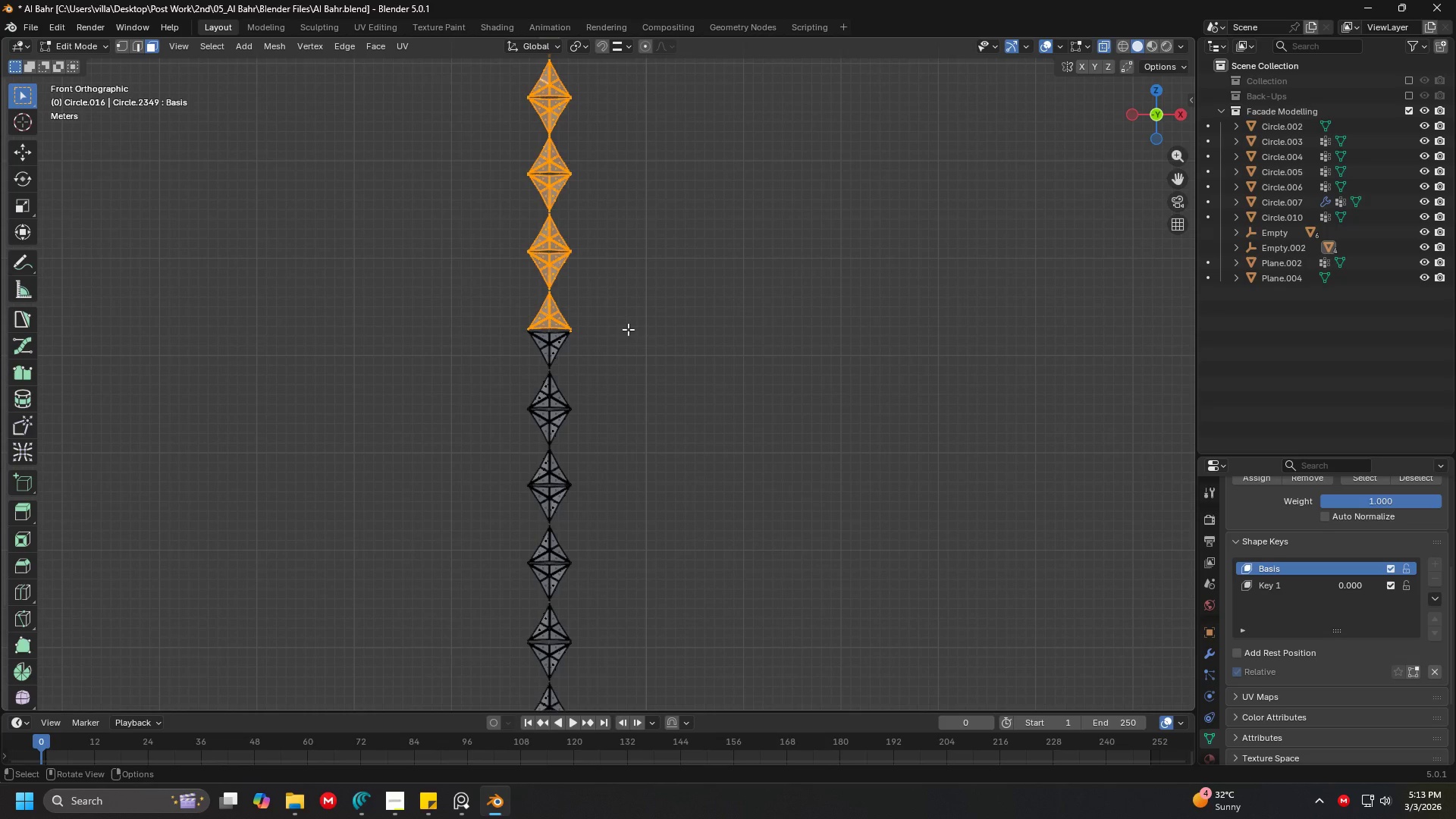 
hold_key(key=ShiftLeft, duration=0.34)
 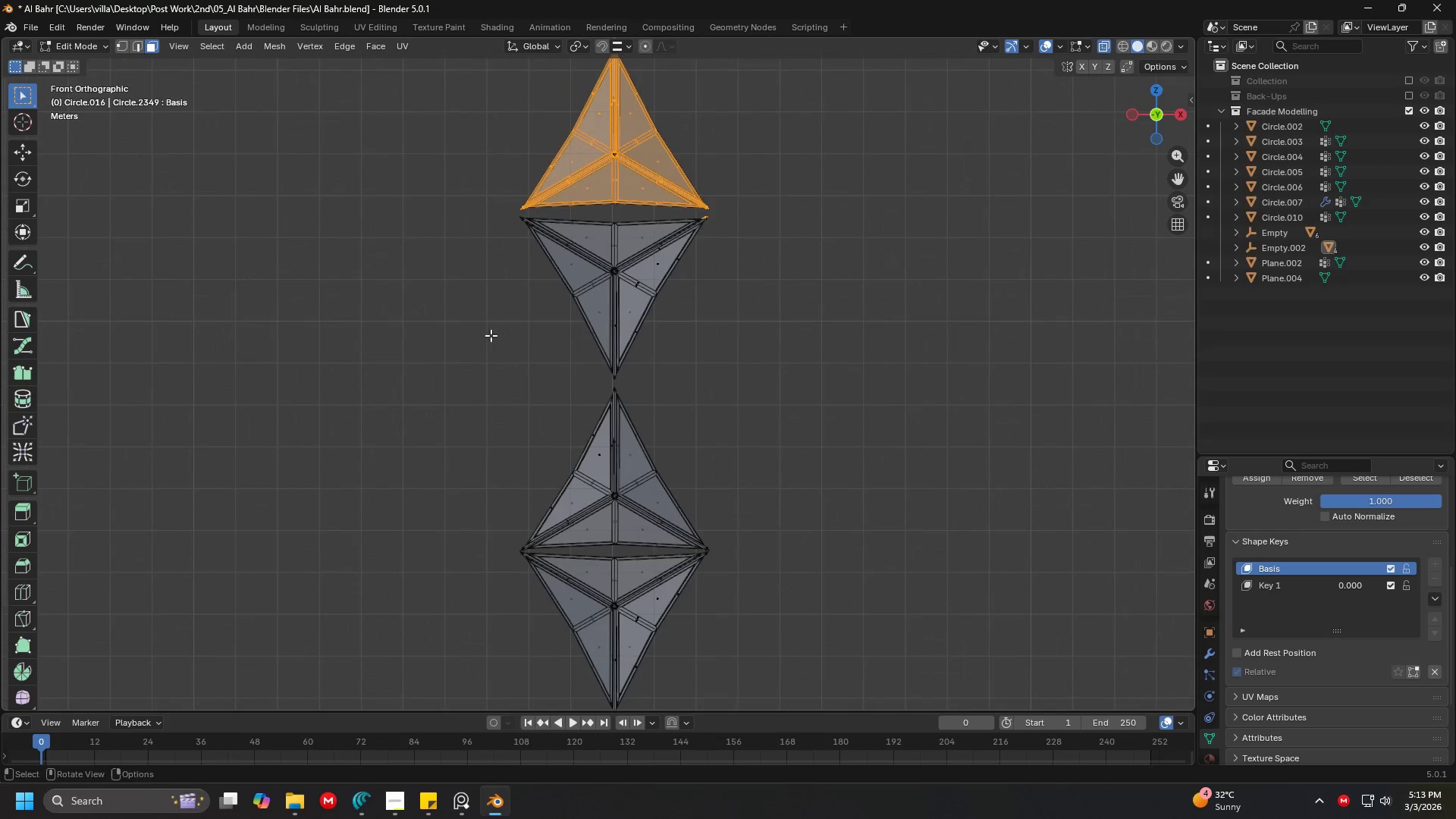 
hold_key(key=ShiftLeft, duration=1.5)
left_click_drag(start_coordinate=[378, 170], to_coordinate=[789, 549])
 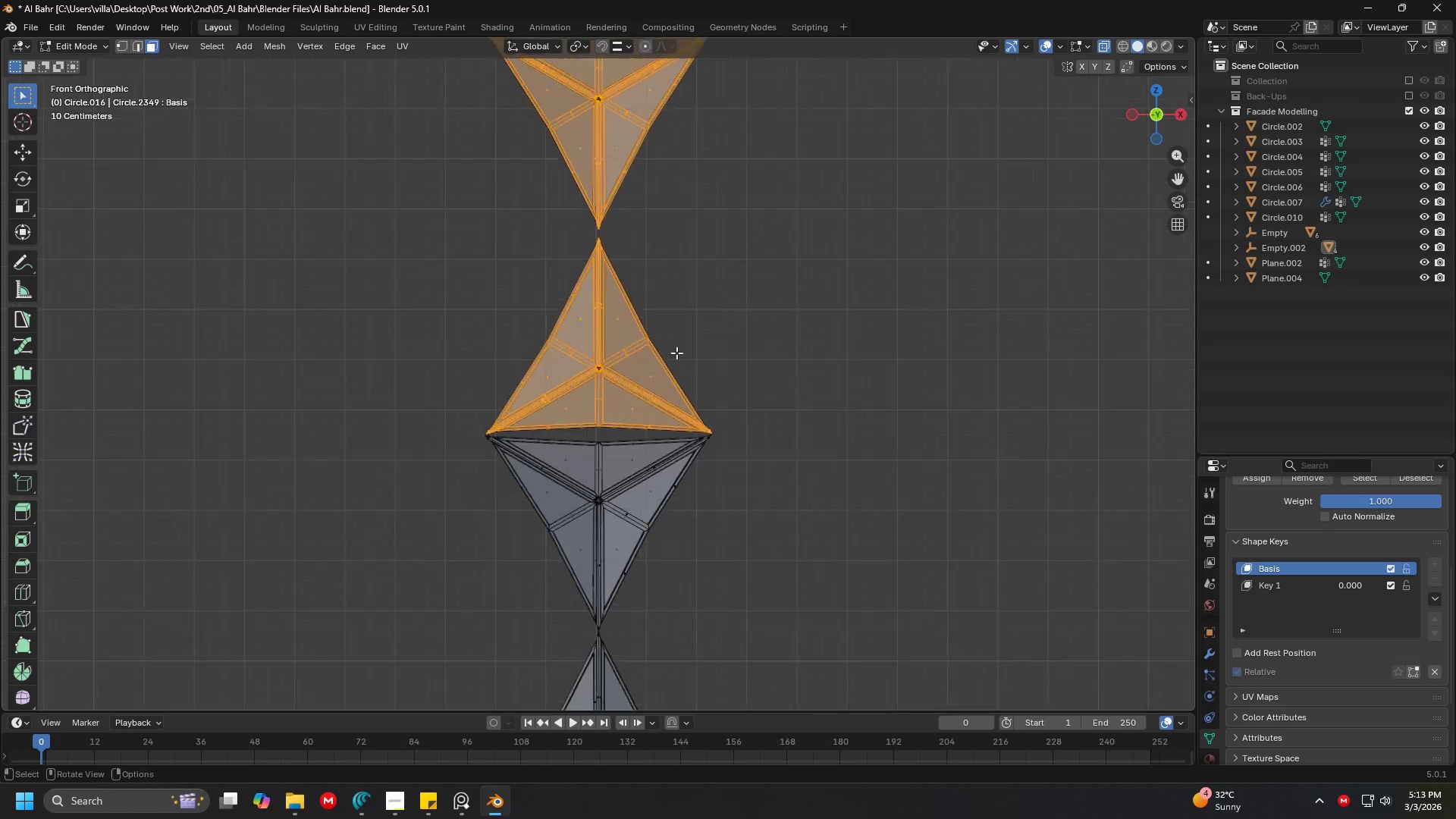 
scroll: coordinate [502, 343], scroll_direction: up, amount: 8.0
 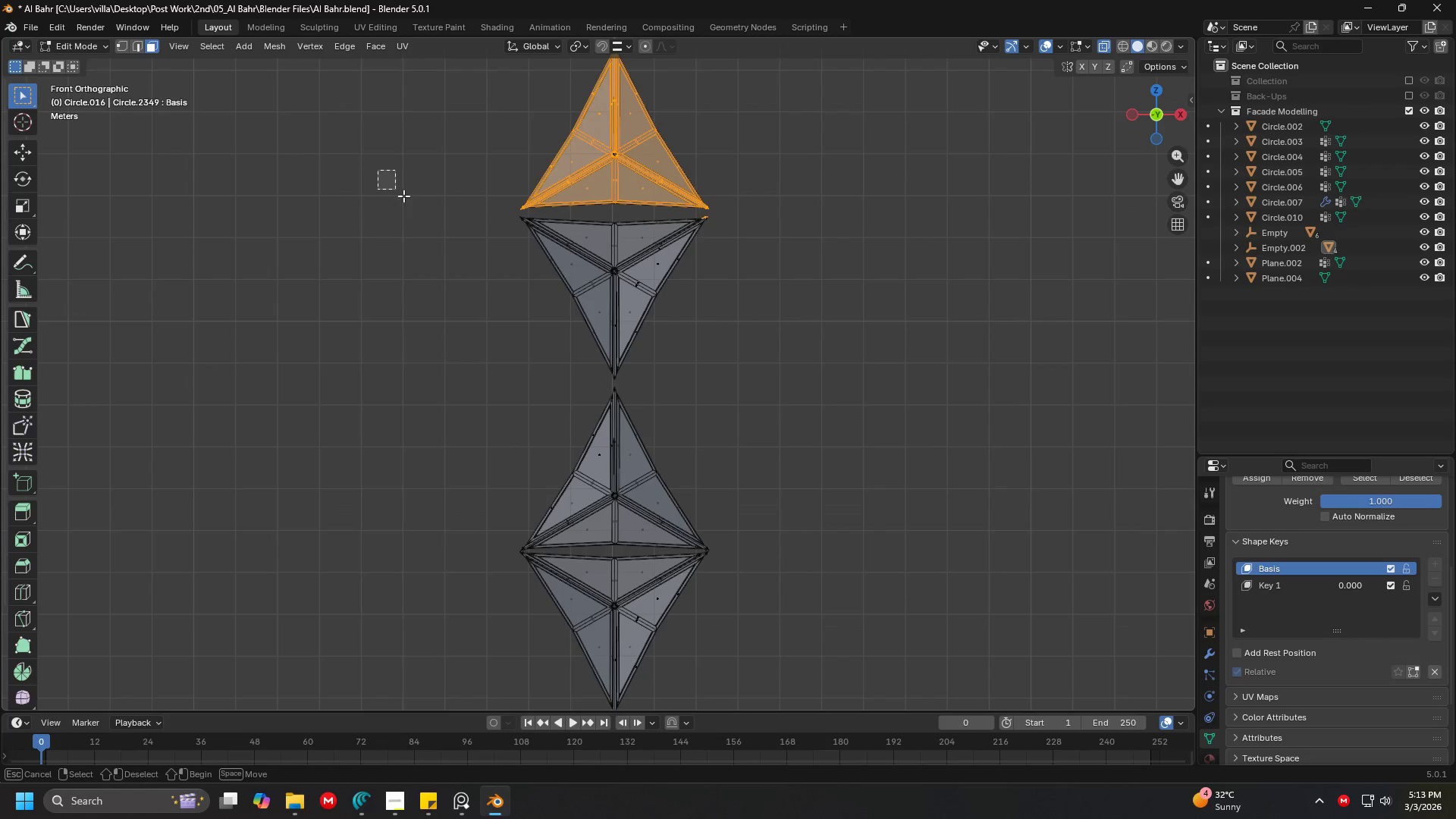 
hold_key(key=ShiftLeft, duration=0.78)
 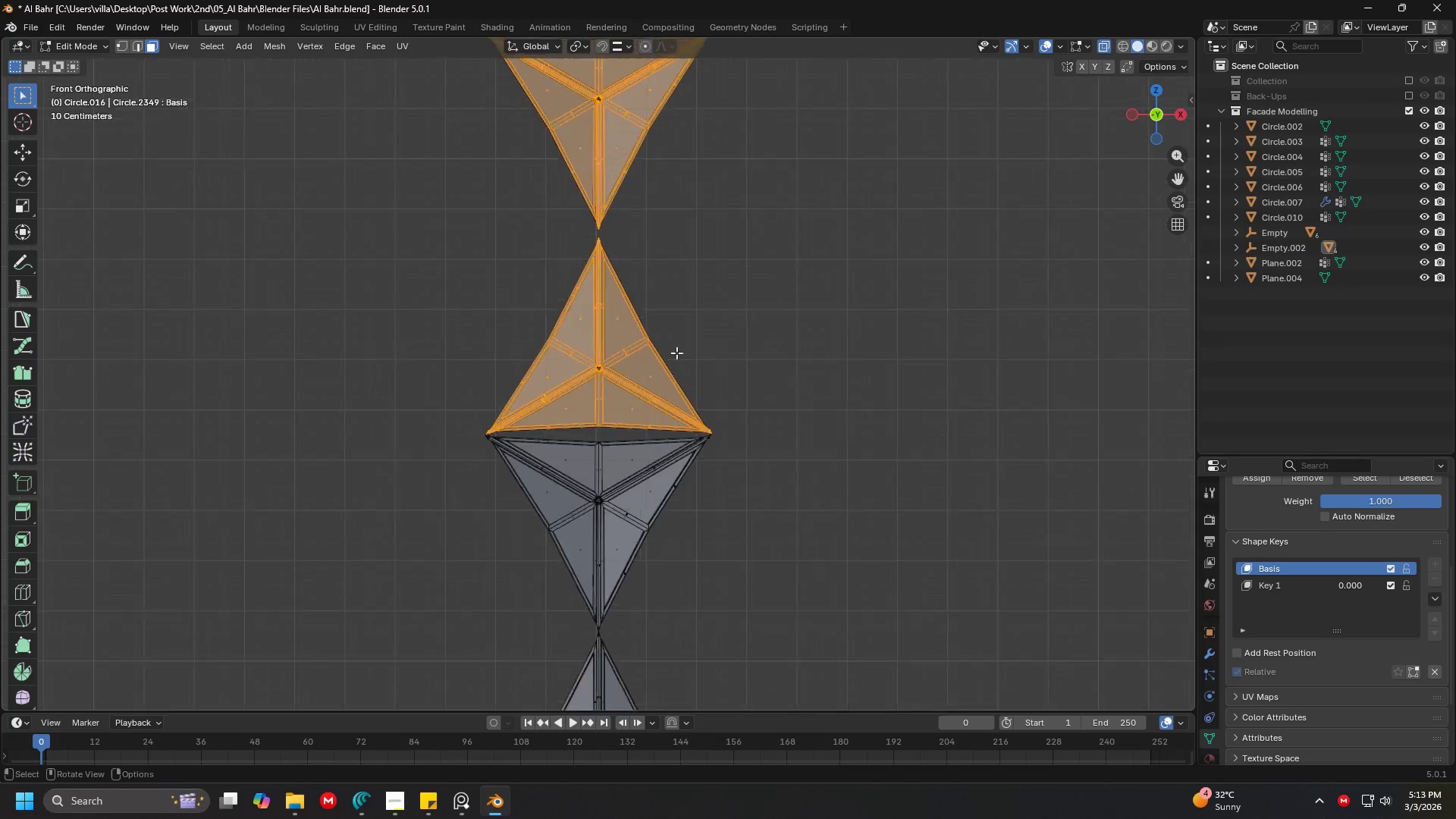 
hold_key(key=ShiftLeft, duration=0.48)
 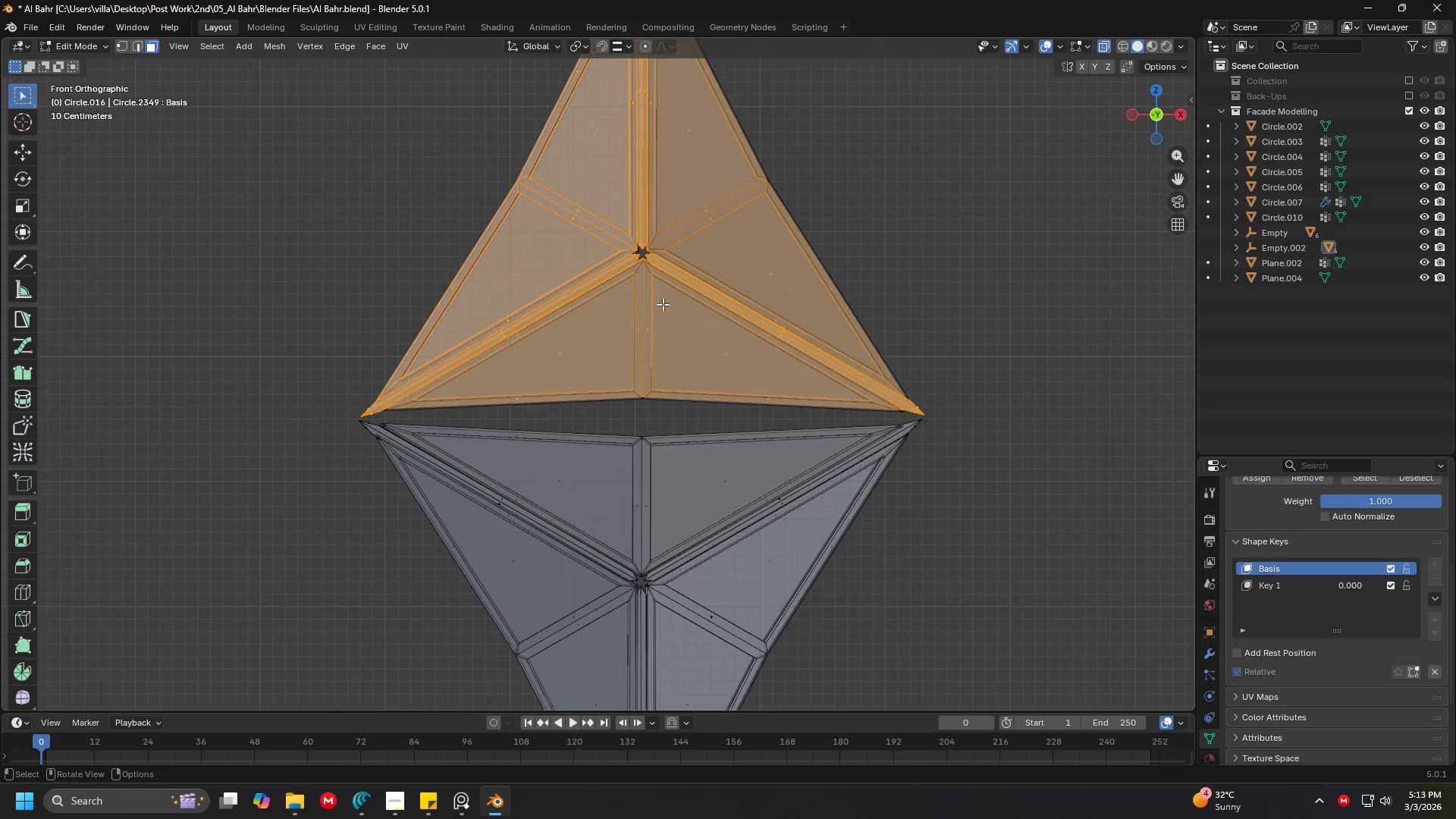 
scroll: coordinate [663, 304], scroll_direction: up, amount: 7.0
 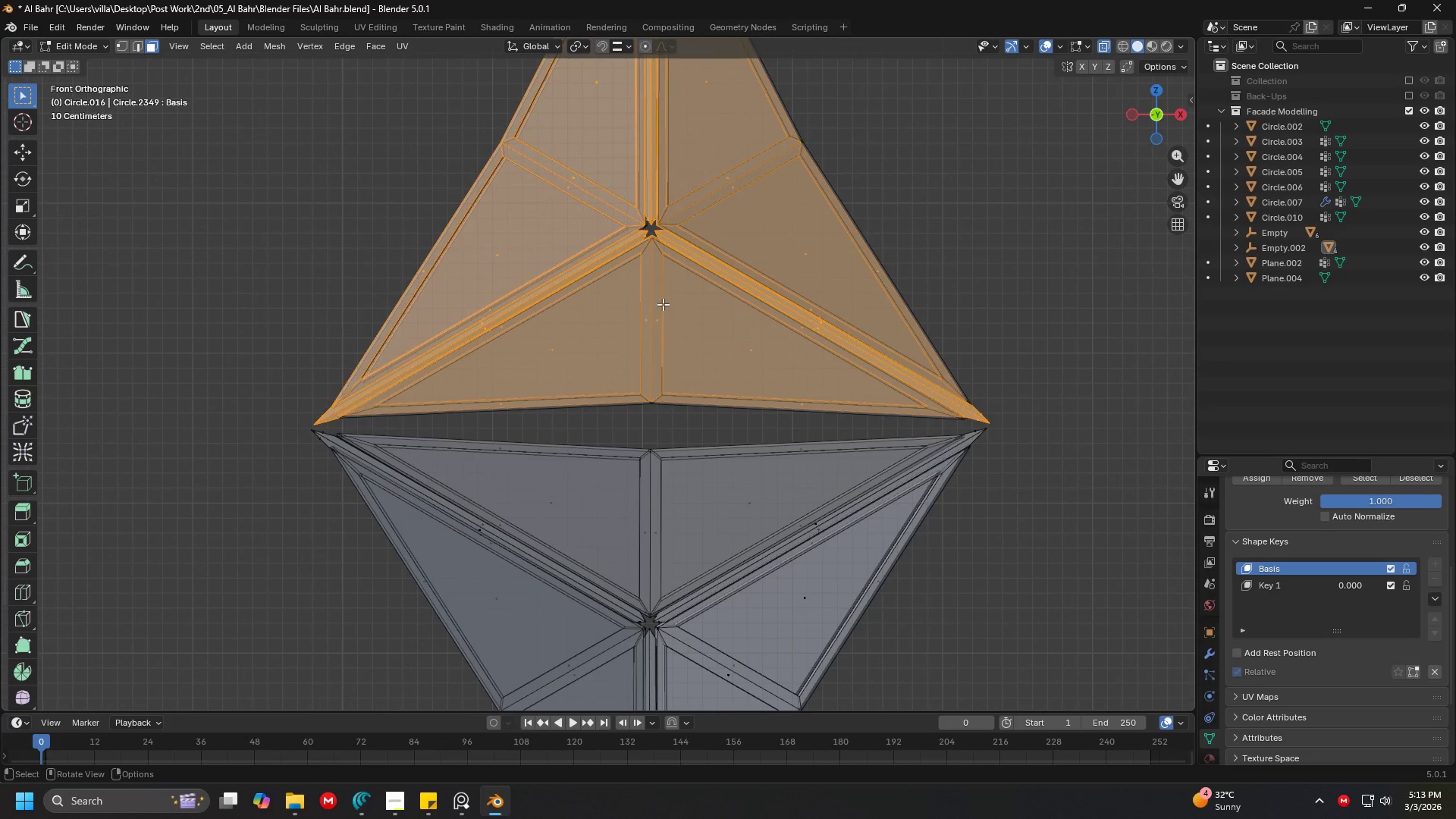 
hold_key(key=ShiftLeft, duration=0.91)
 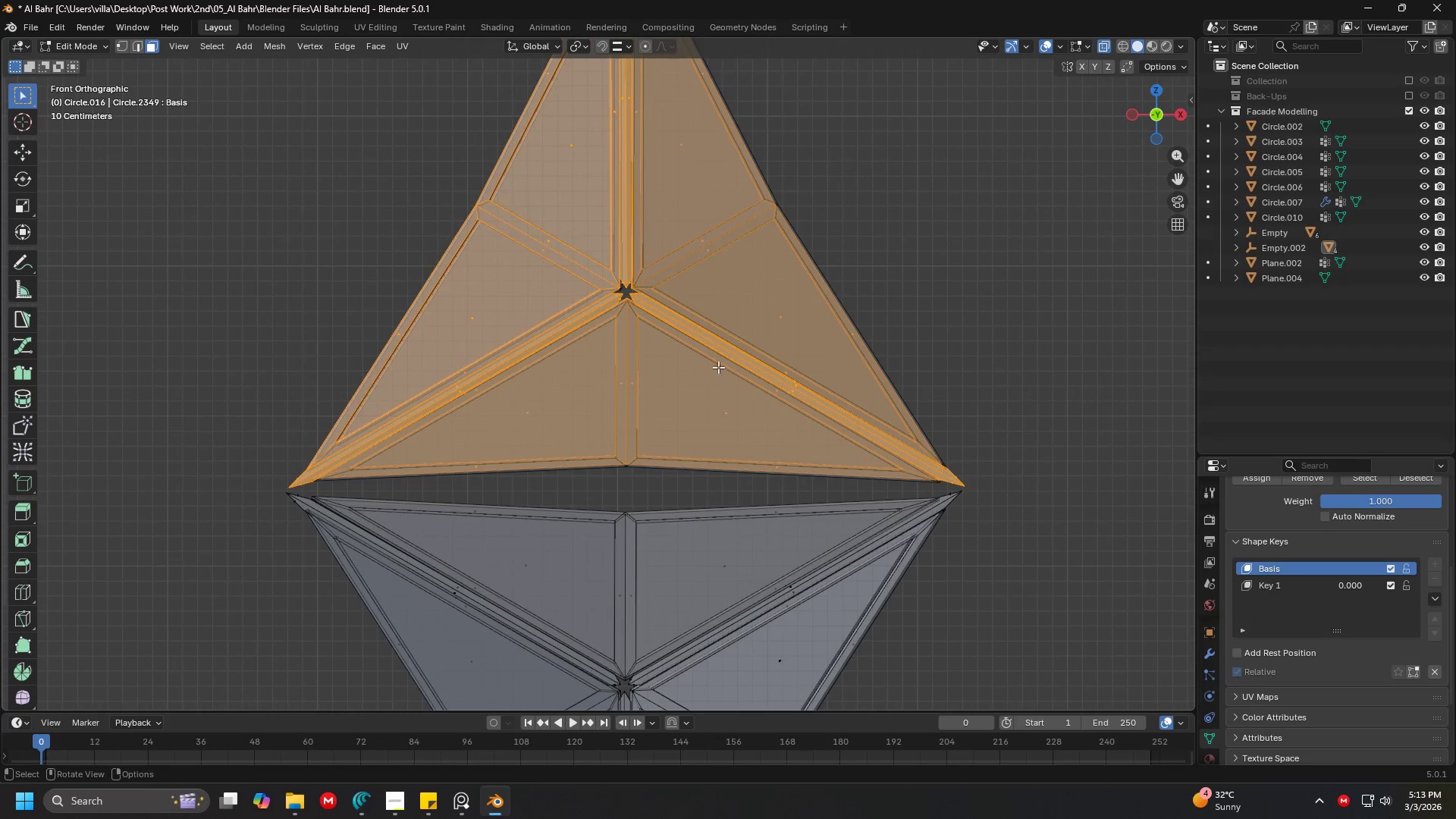 
key(Shift+ShiftLeft)
 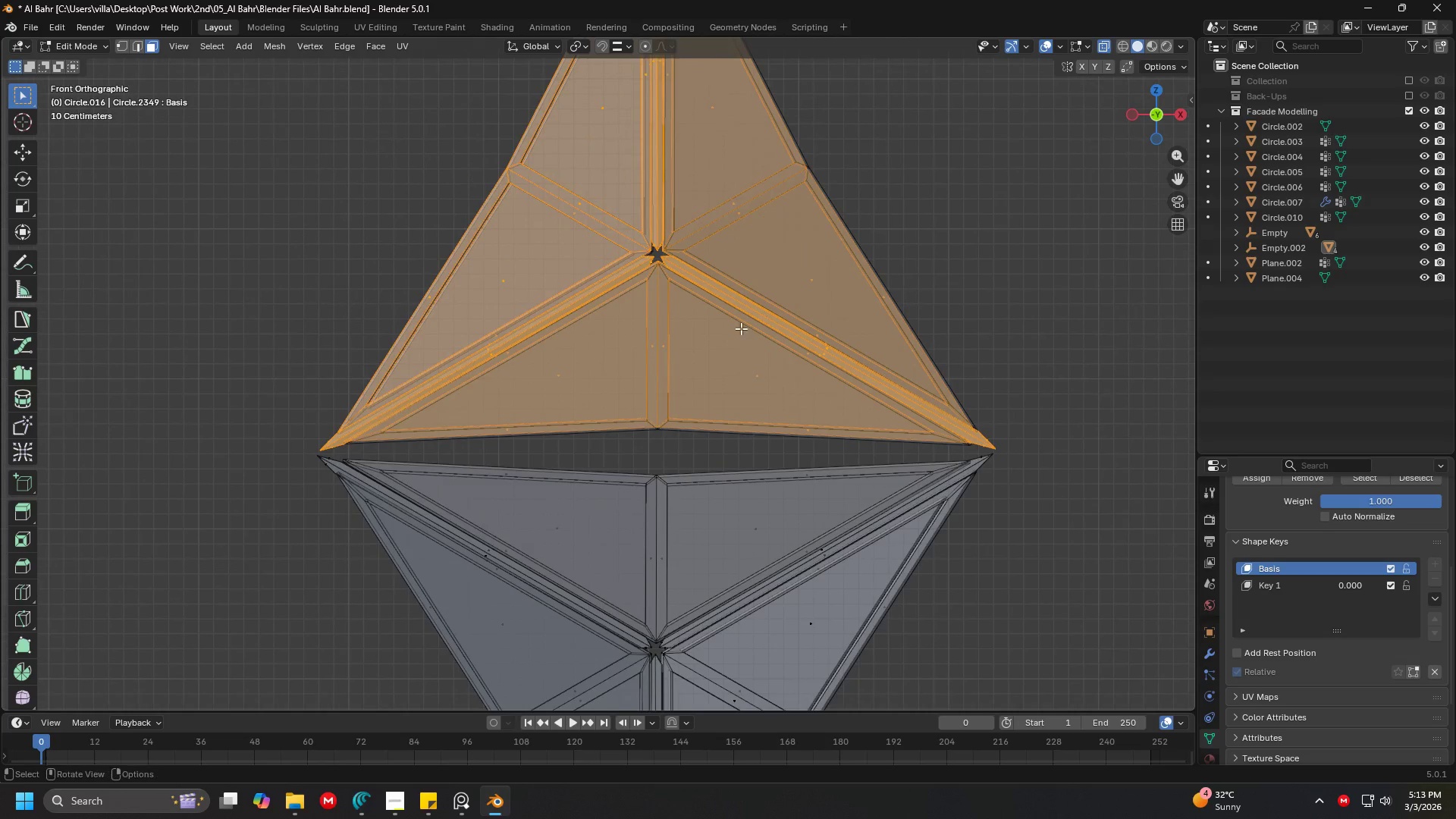 
hold_key(key=ShiftLeft, duration=1.5)
 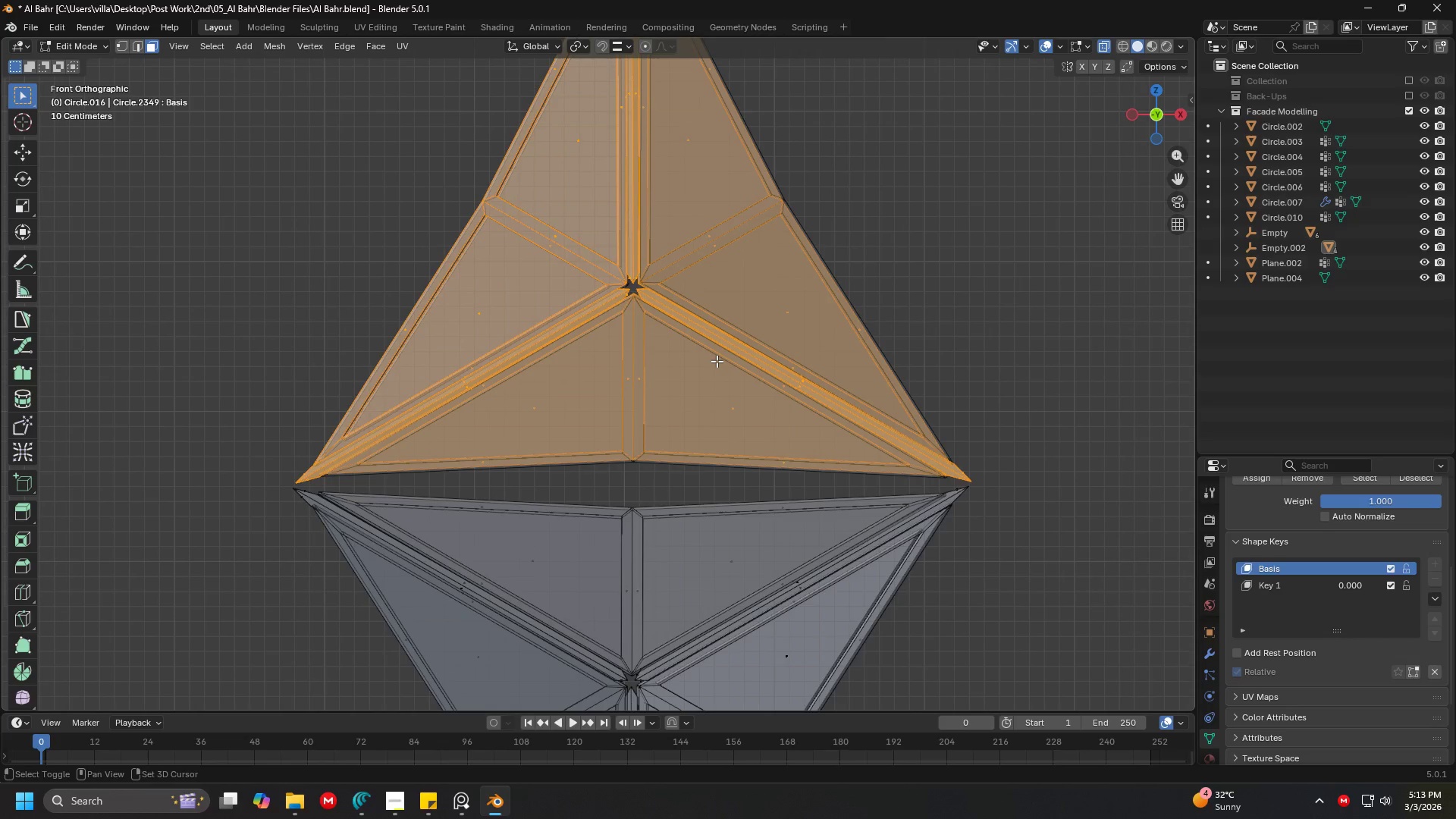 
hold_key(key=ShiftLeft, duration=1.39)
 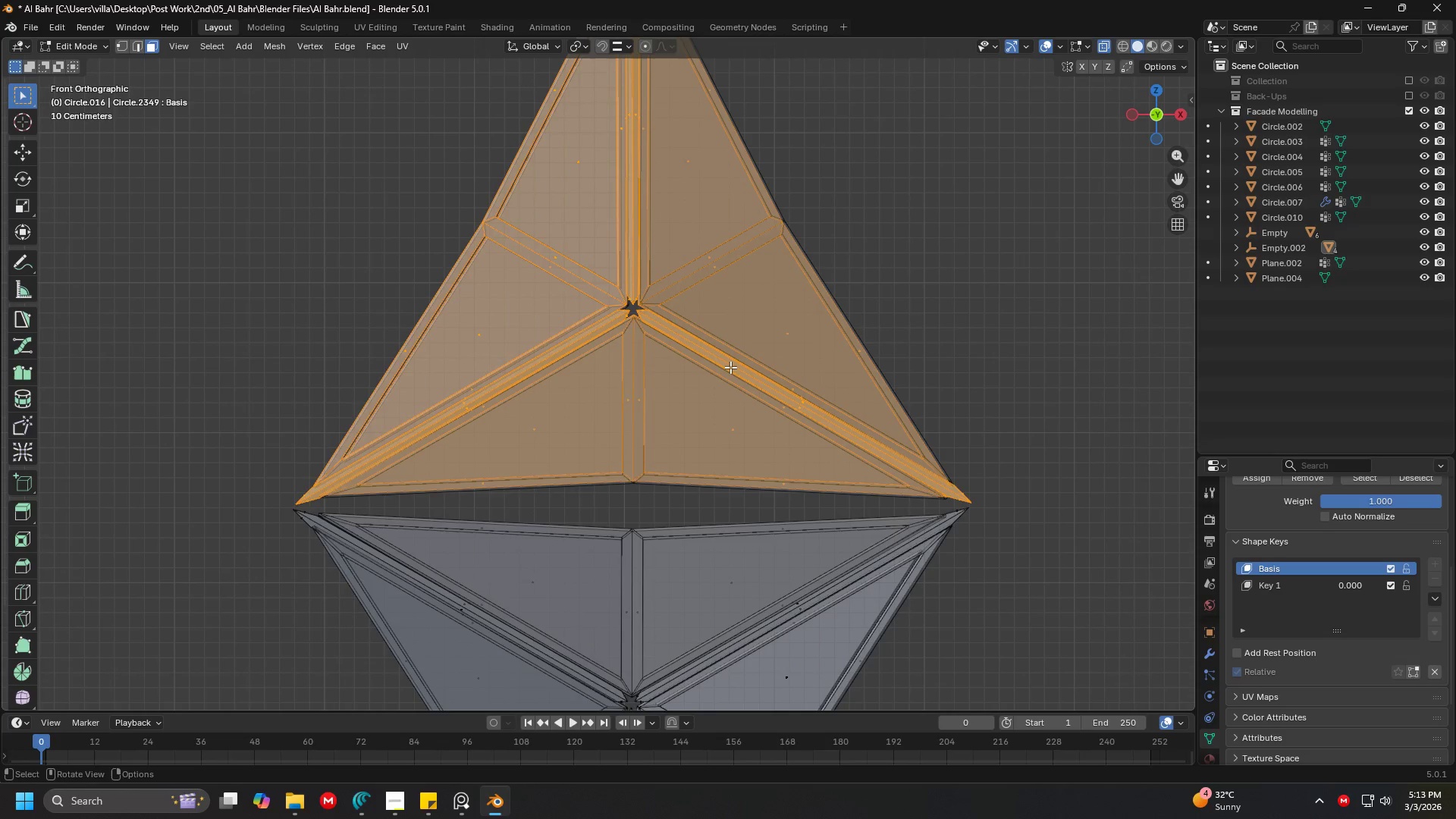 
hold_key(key=ShiftLeft, duration=1.5)
 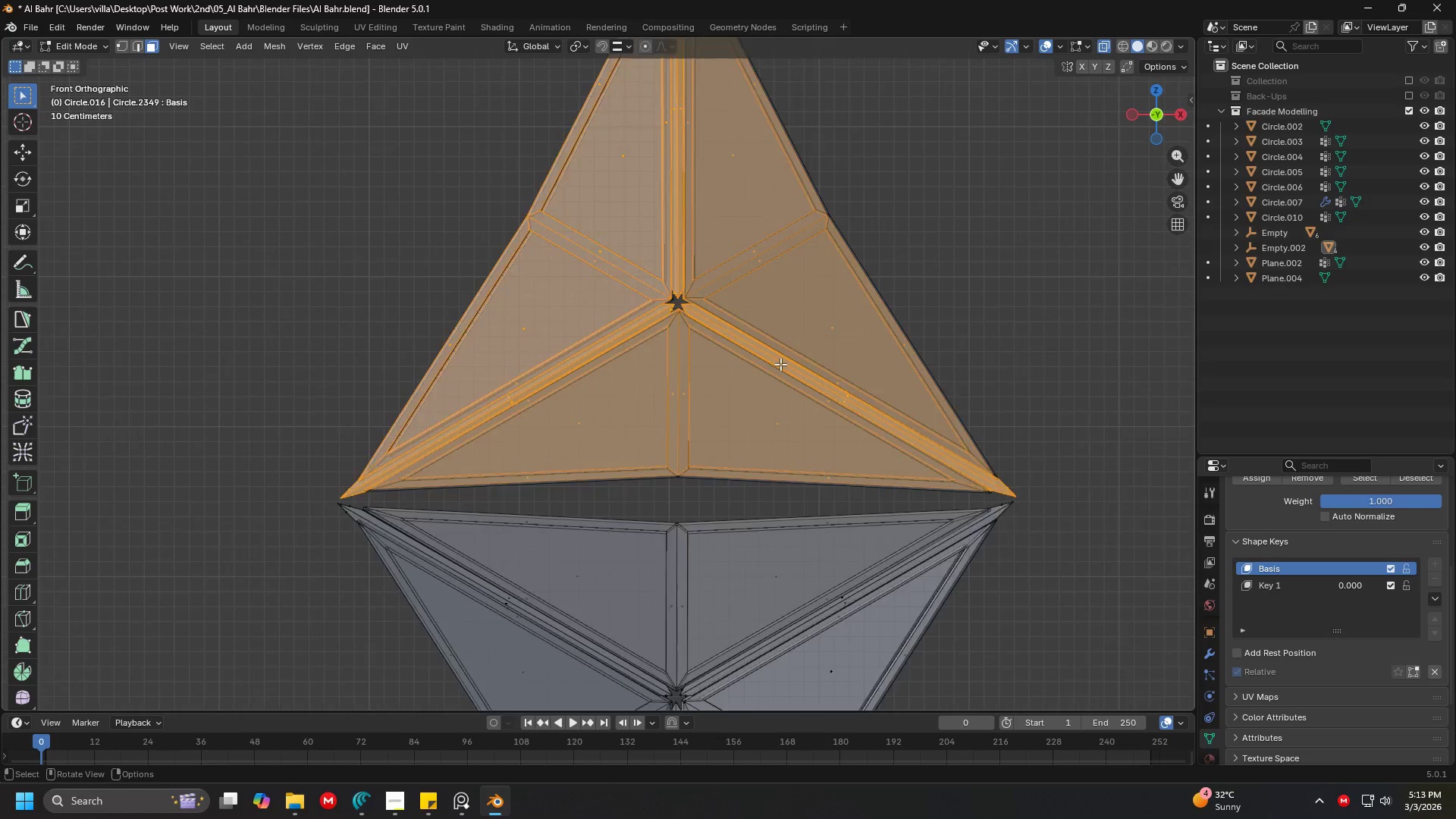 
hold_key(key=ShiftLeft, duration=0.31)
 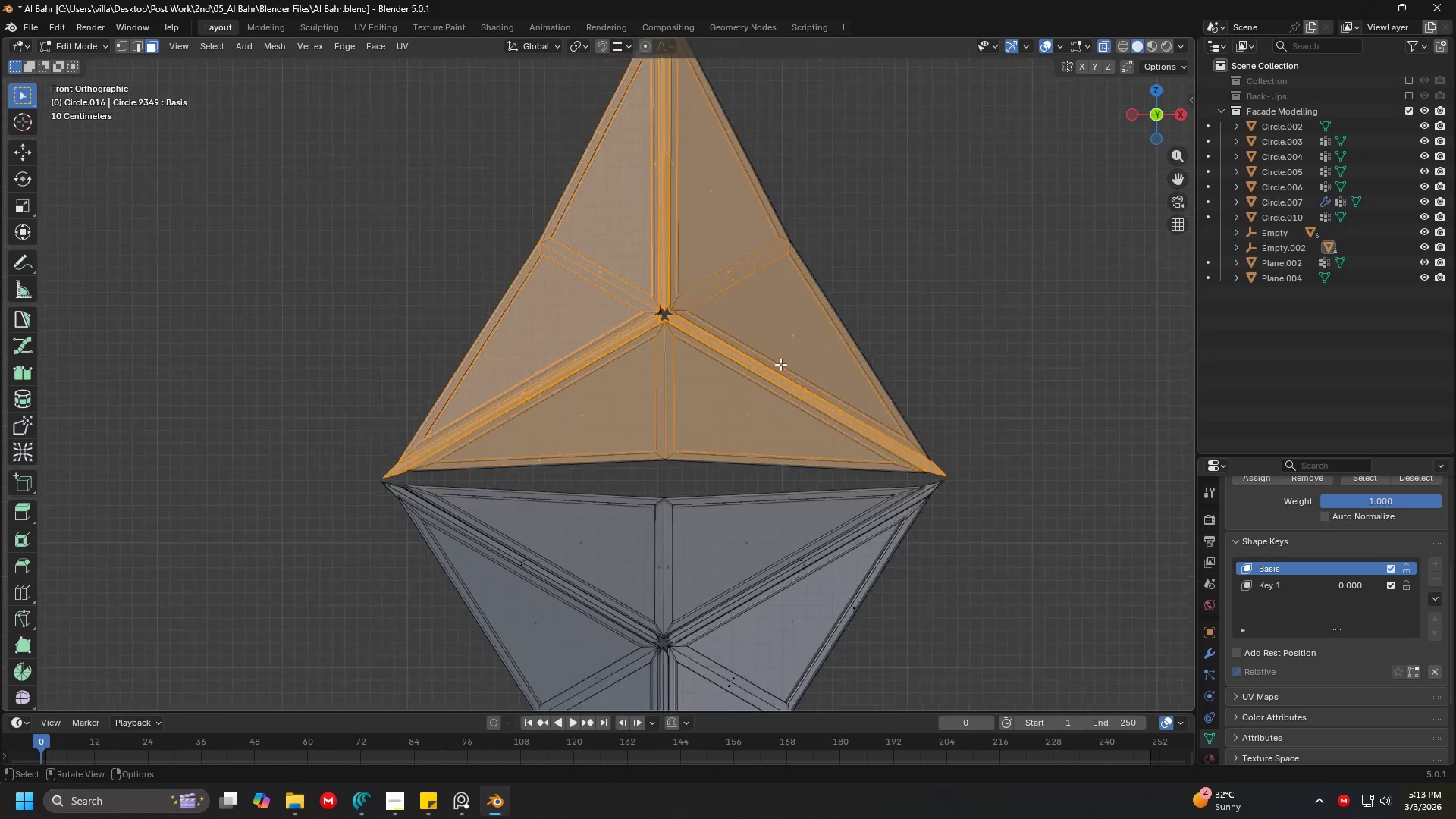 
hold_key(key=ShiftLeft, duration=1.26)
 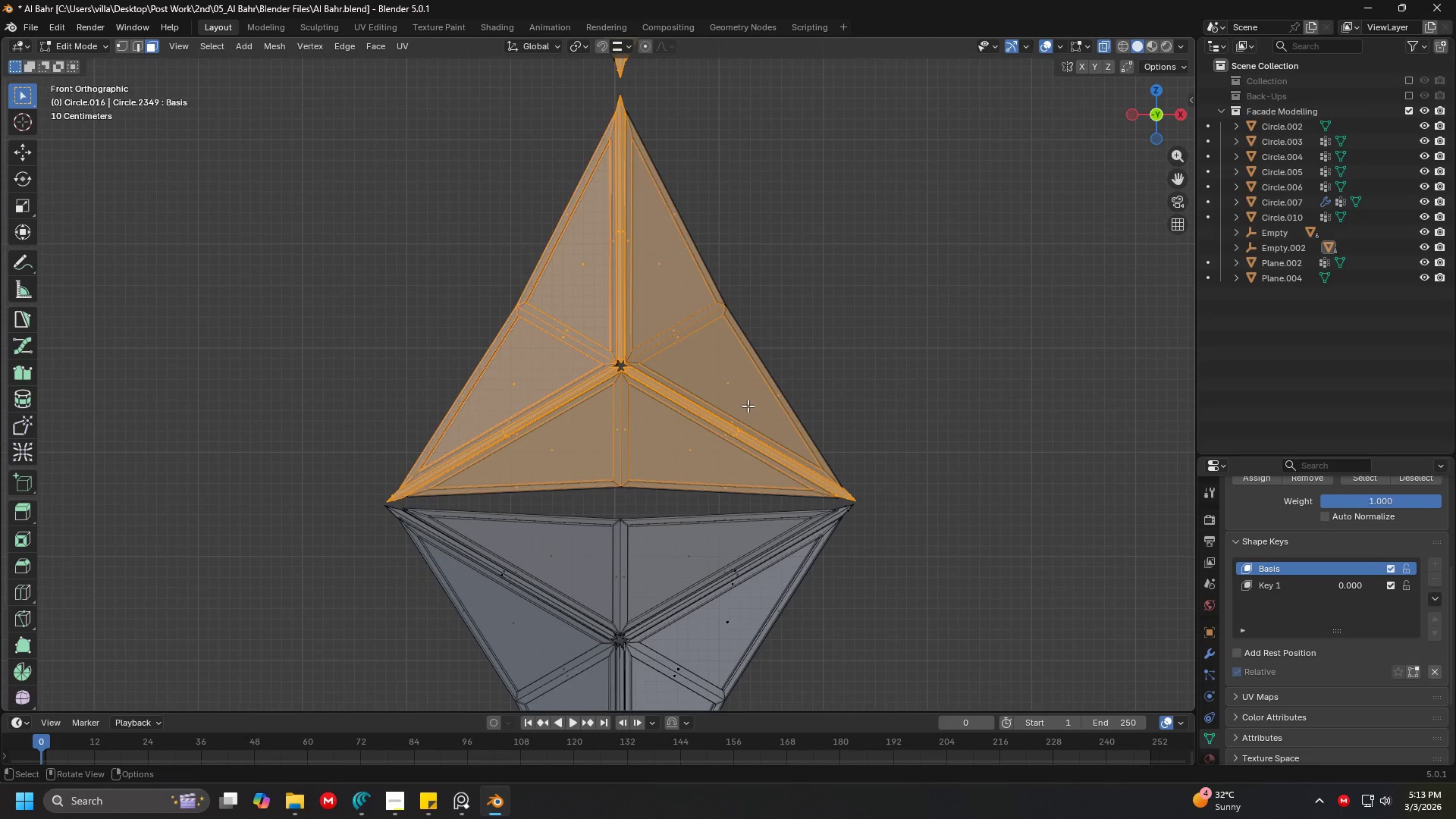 
scroll: coordinate [780, 364], scroll_direction: down, amount: 2.0
 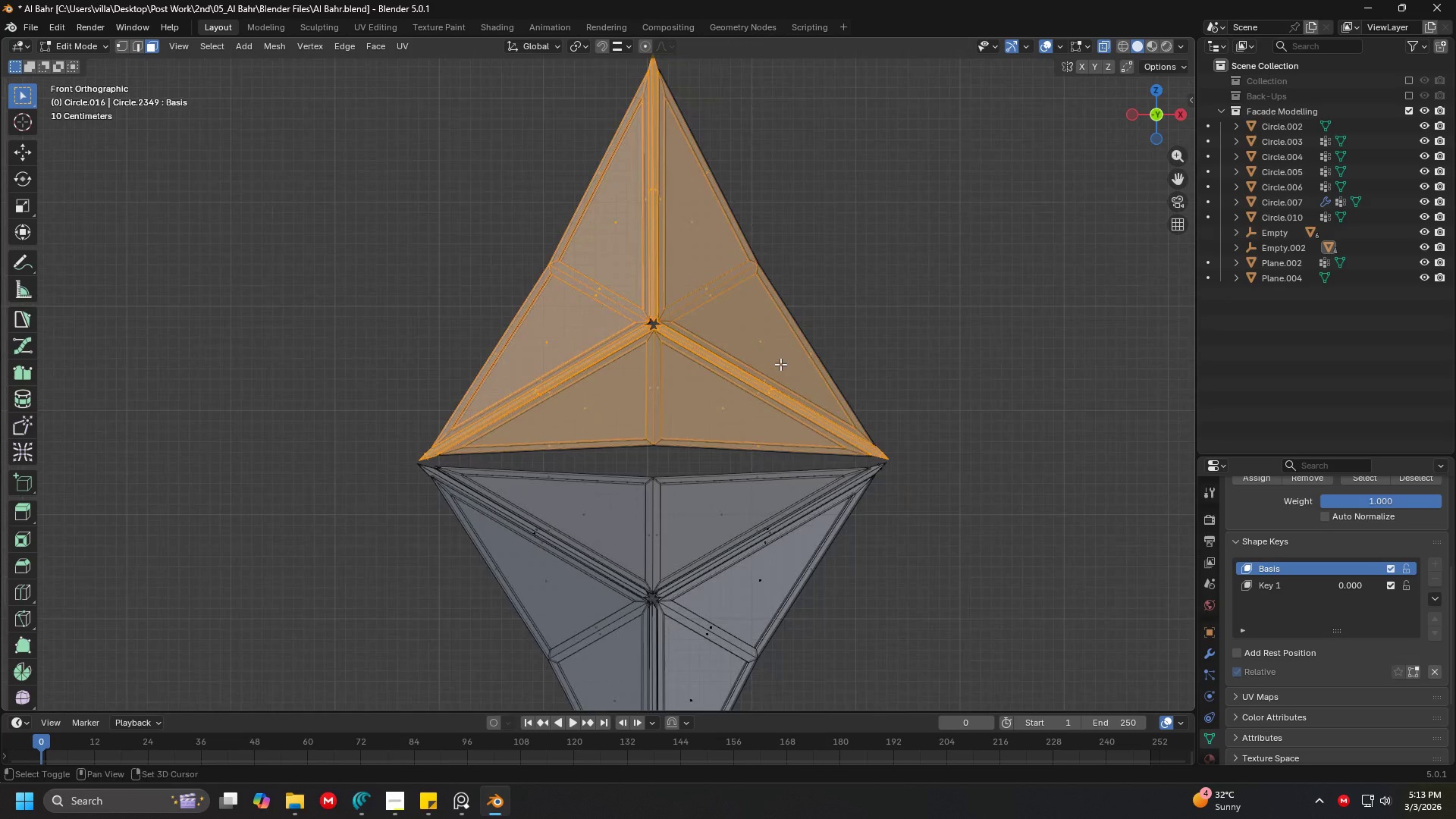 
hold_key(key=ShiftLeft, duration=1.5)
 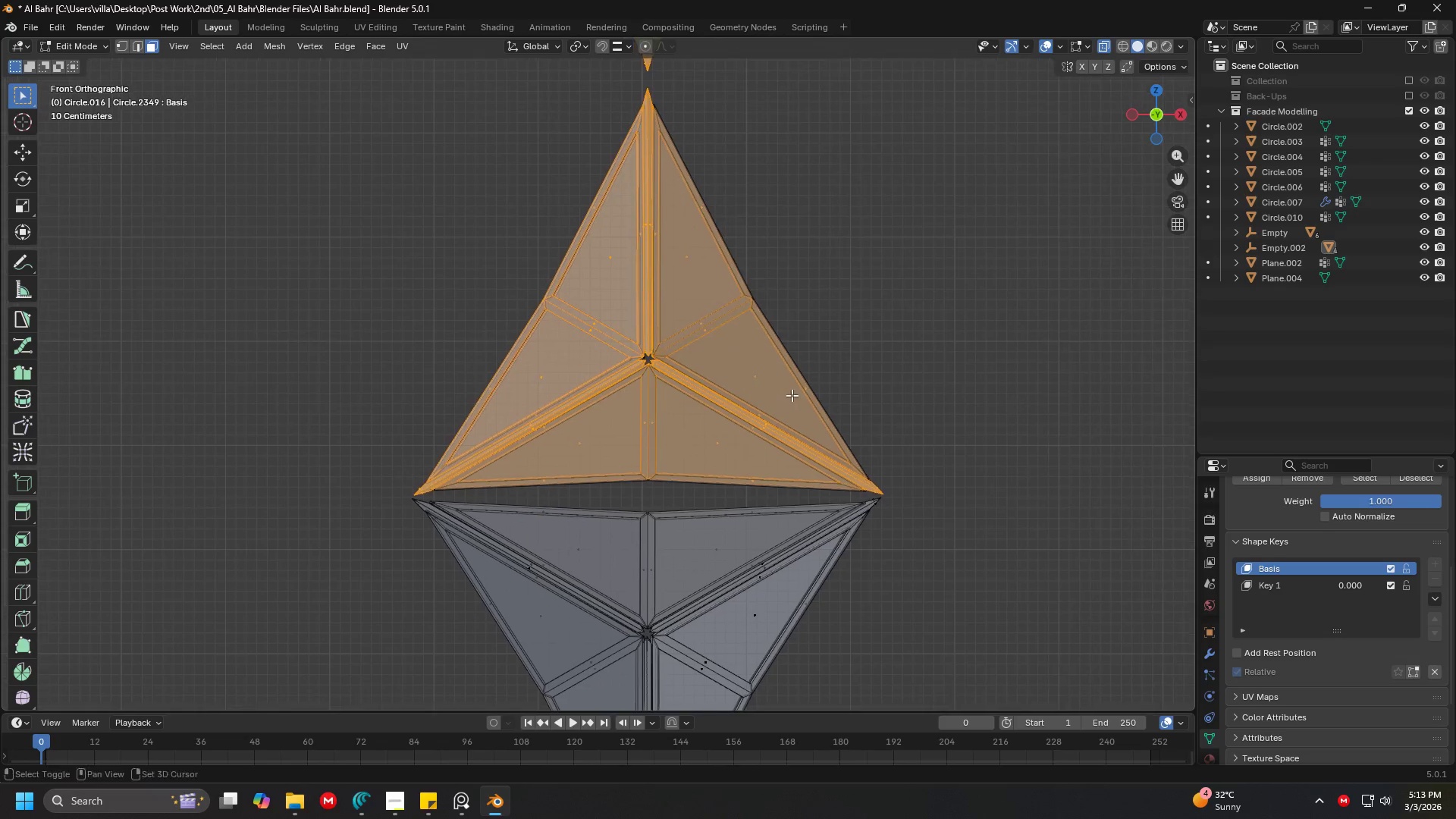 
key(Shift+ShiftLeft)
 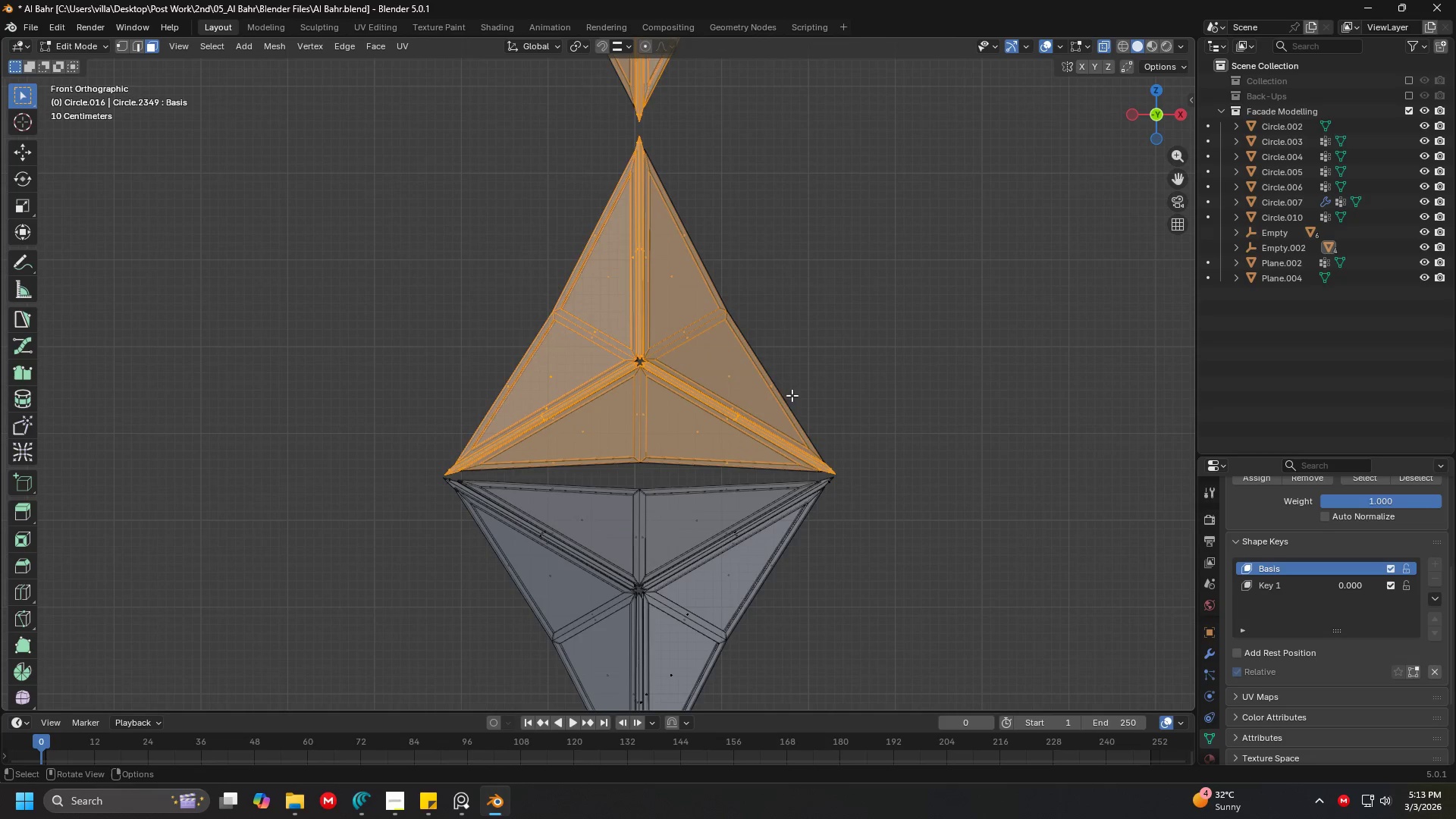 
key(Shift+ShiftLeft)
 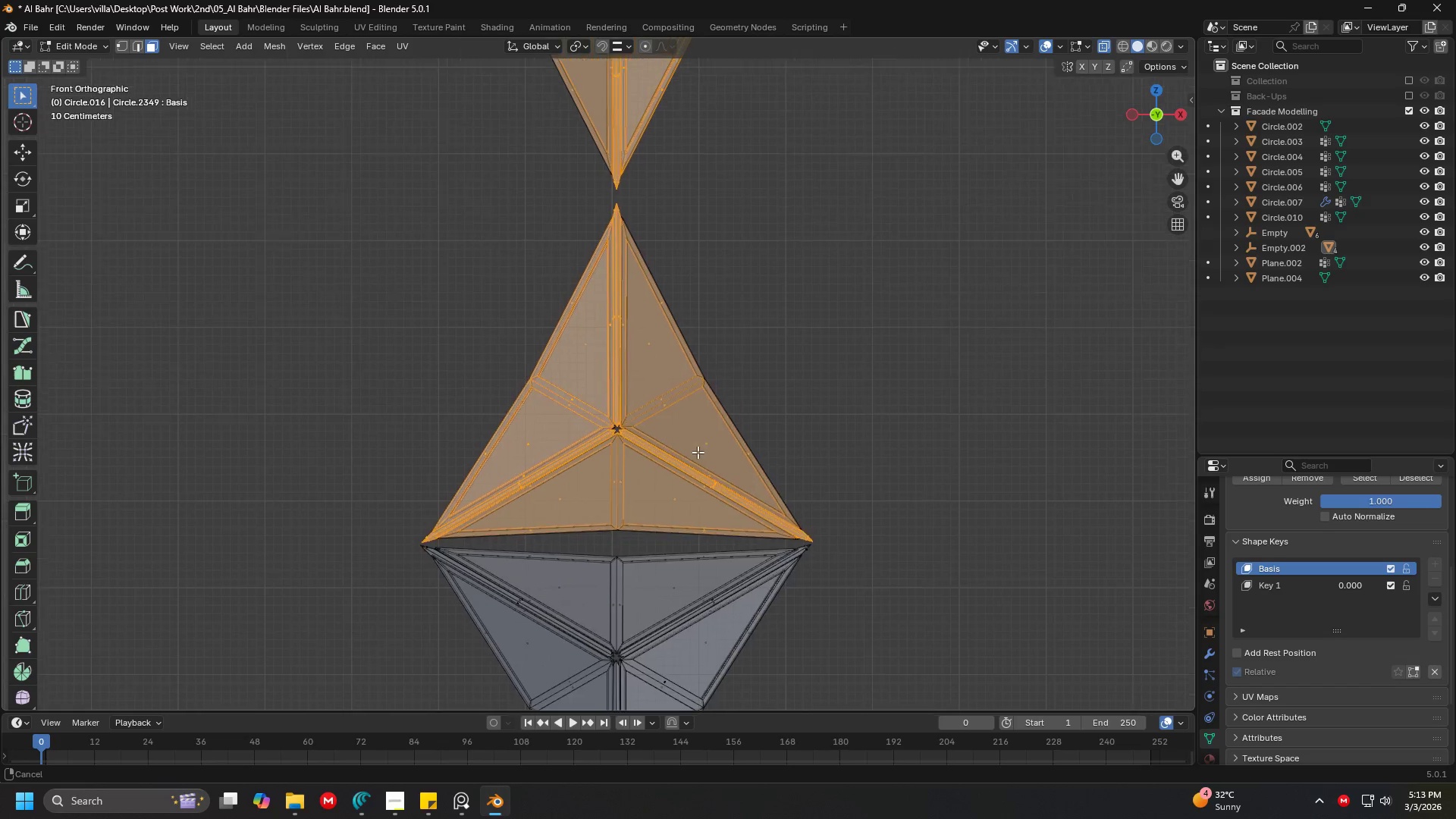 
scroll: coordinate [792, 395], scroll_direction: down, amount: 1.0
 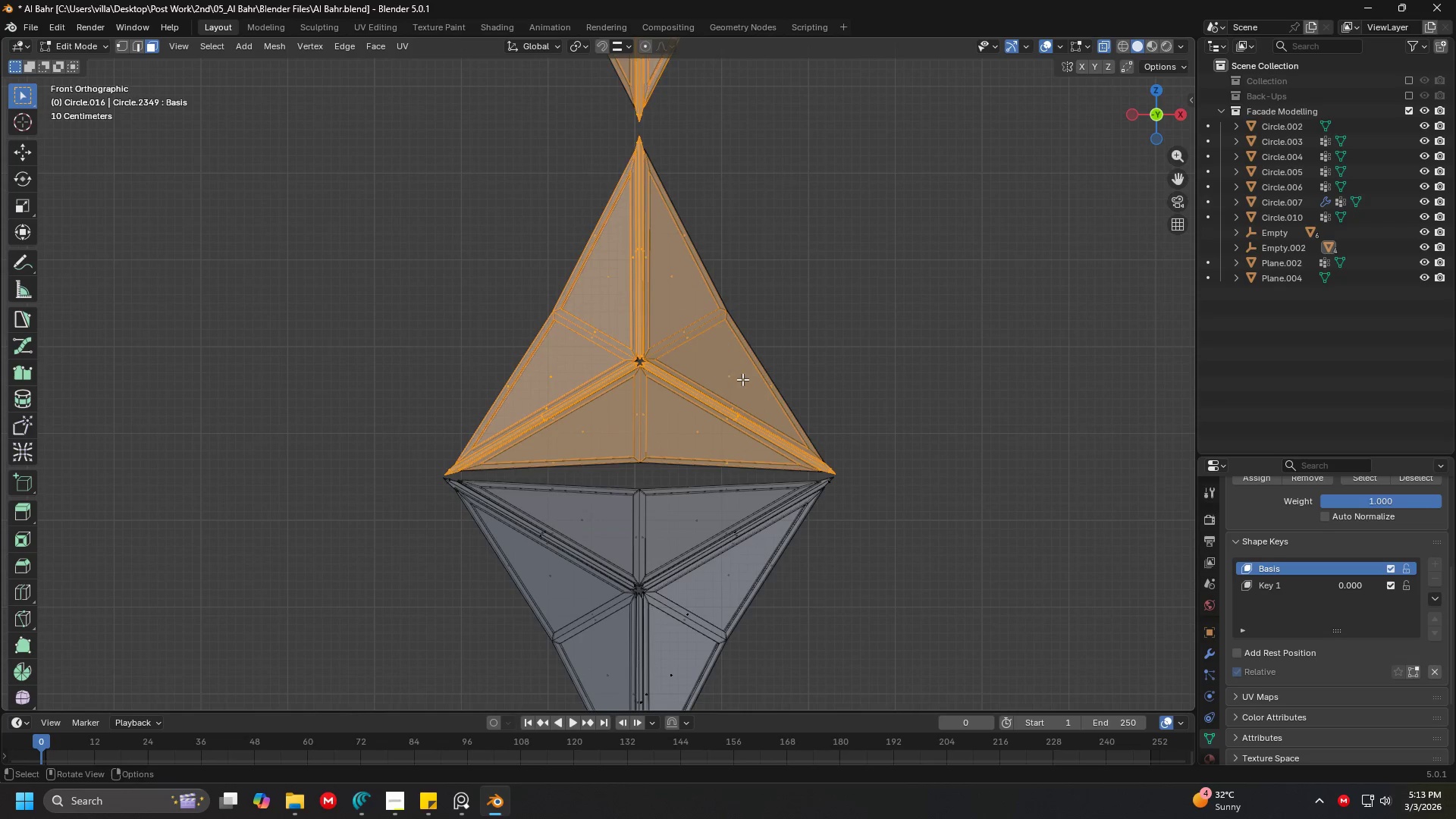 
scroll: coordinate [680, 458], scroll_direction: up, amount: 6.0
 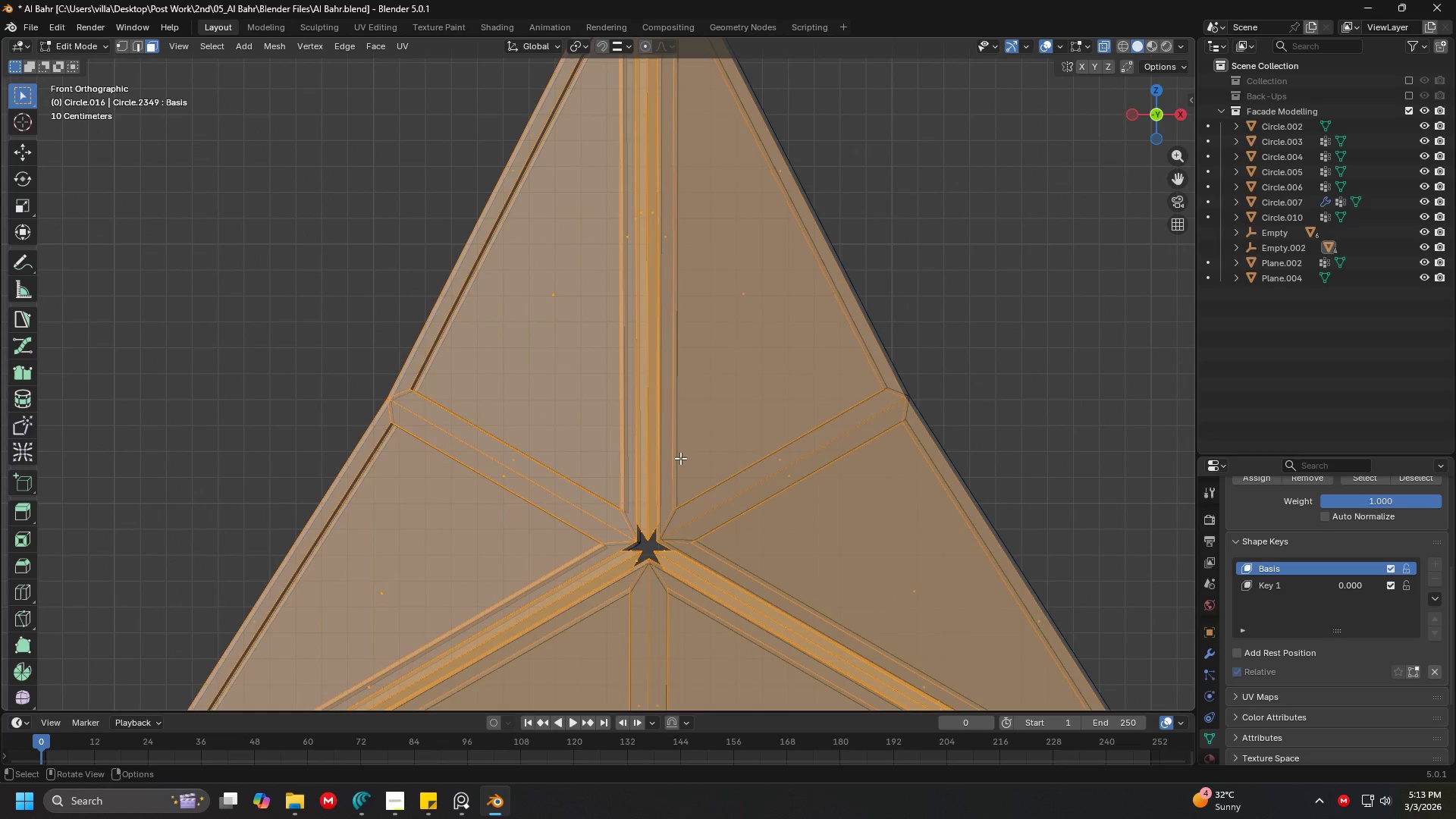 
hold_key(key=ShiftLeft, duration=0.52)
scroll: coordinate [680, 458], scroll_direction: down, amount: 2.0
 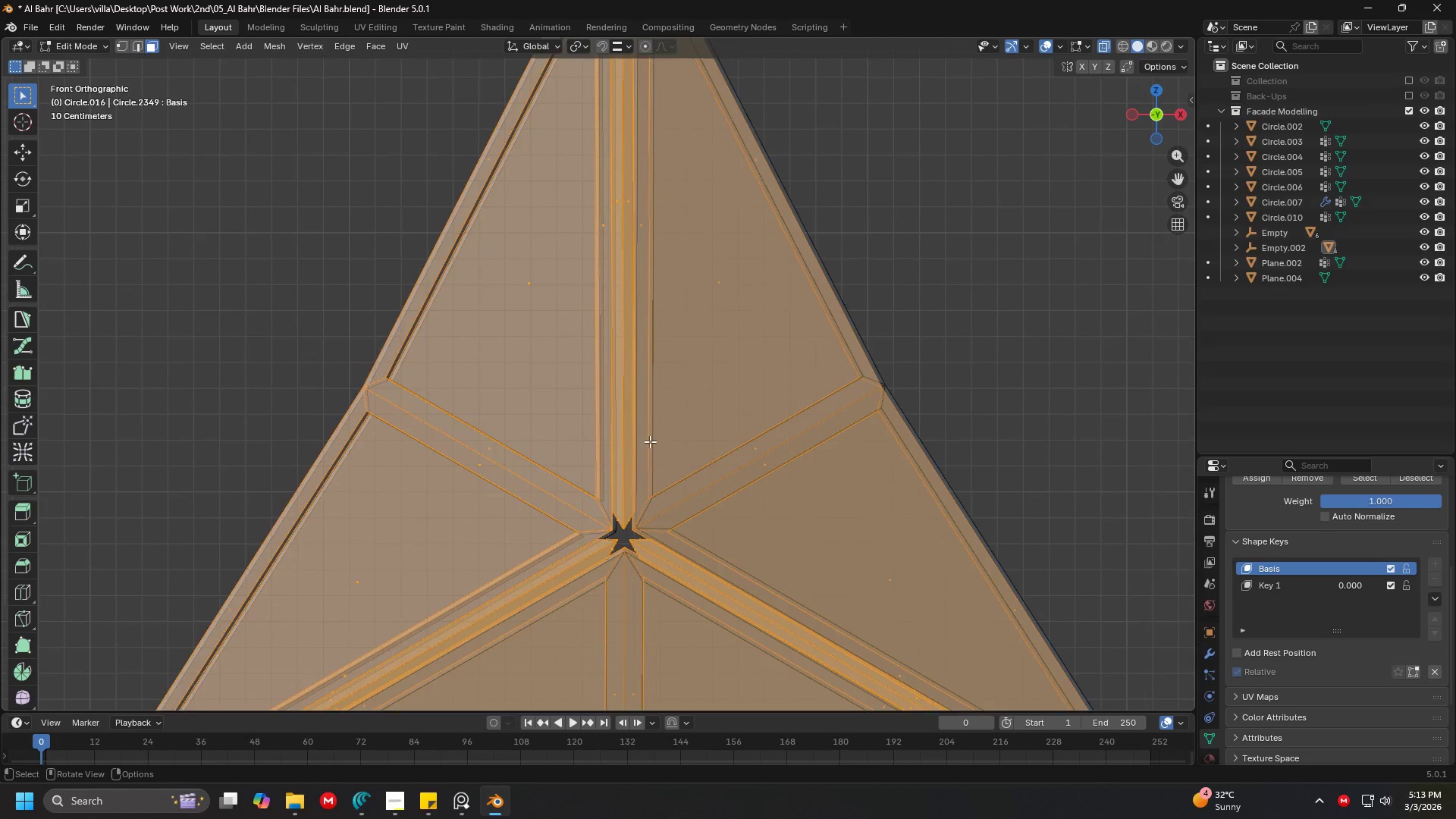 
hold_key(key=ShiftLeft, duration=0.94)
 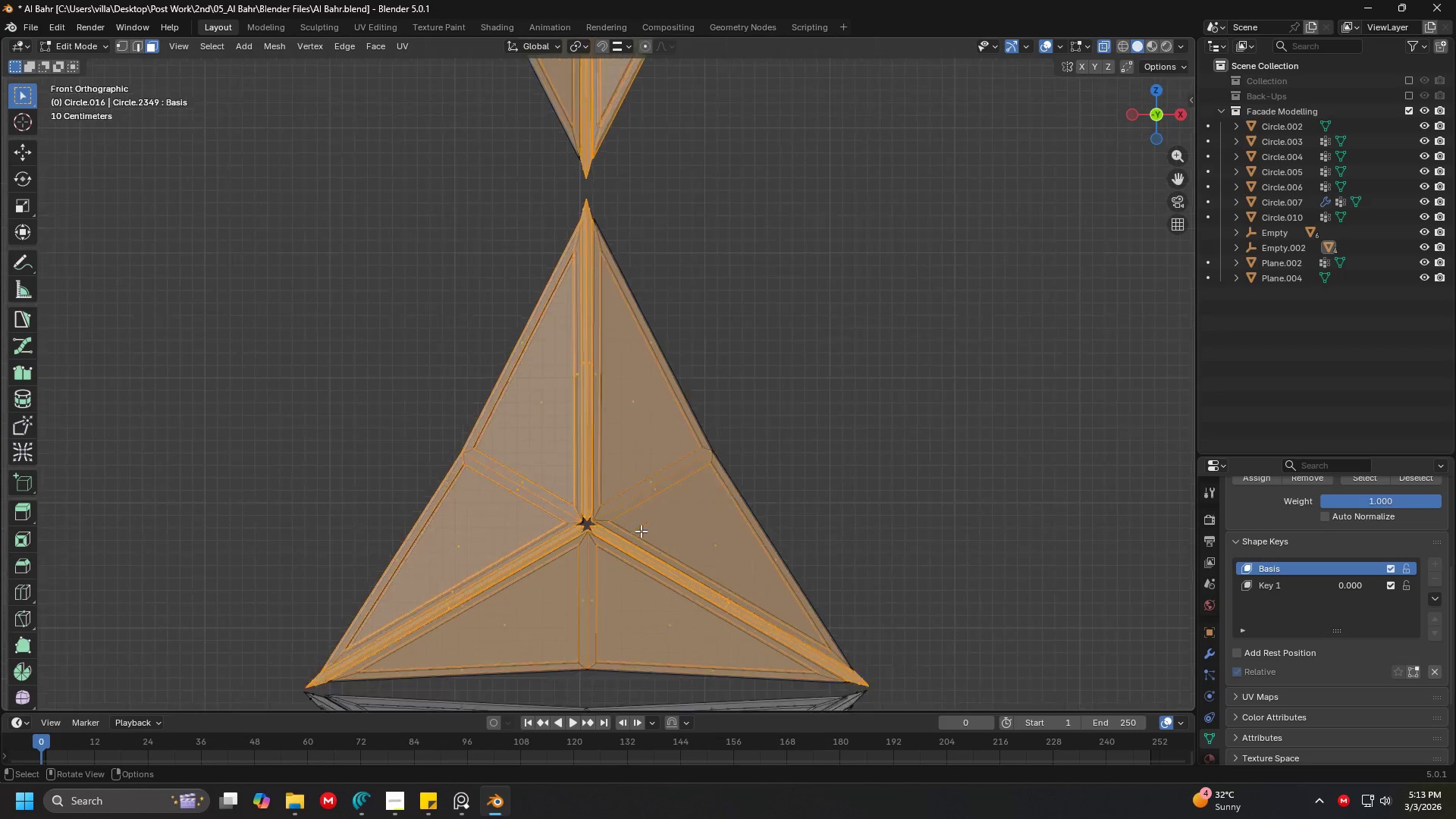 
scroll: coordinate [650, 441], scroll_direction: down, amount: 3.0
 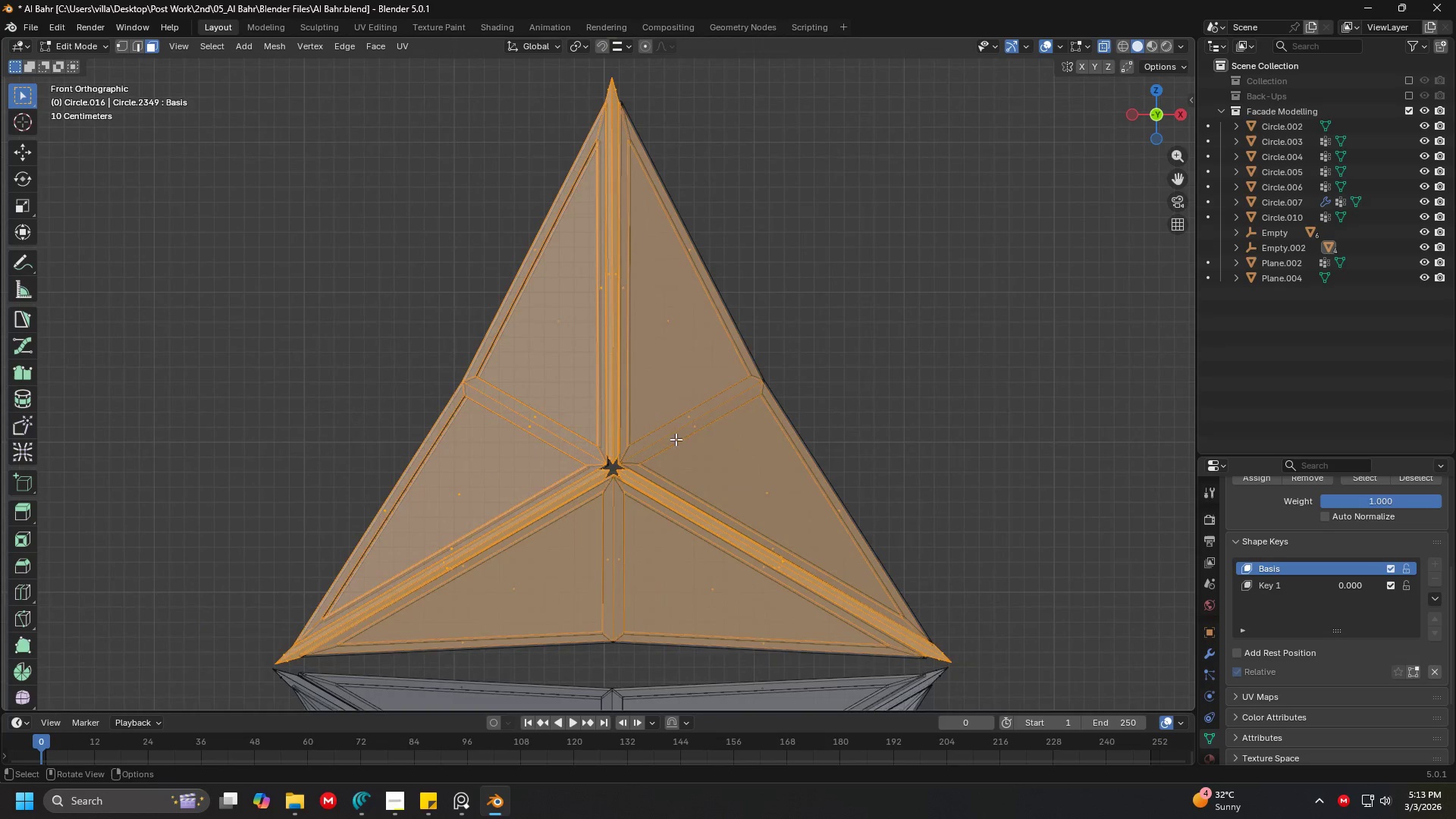 
hold_key(key=ShiftLeft, duration=0.47)
 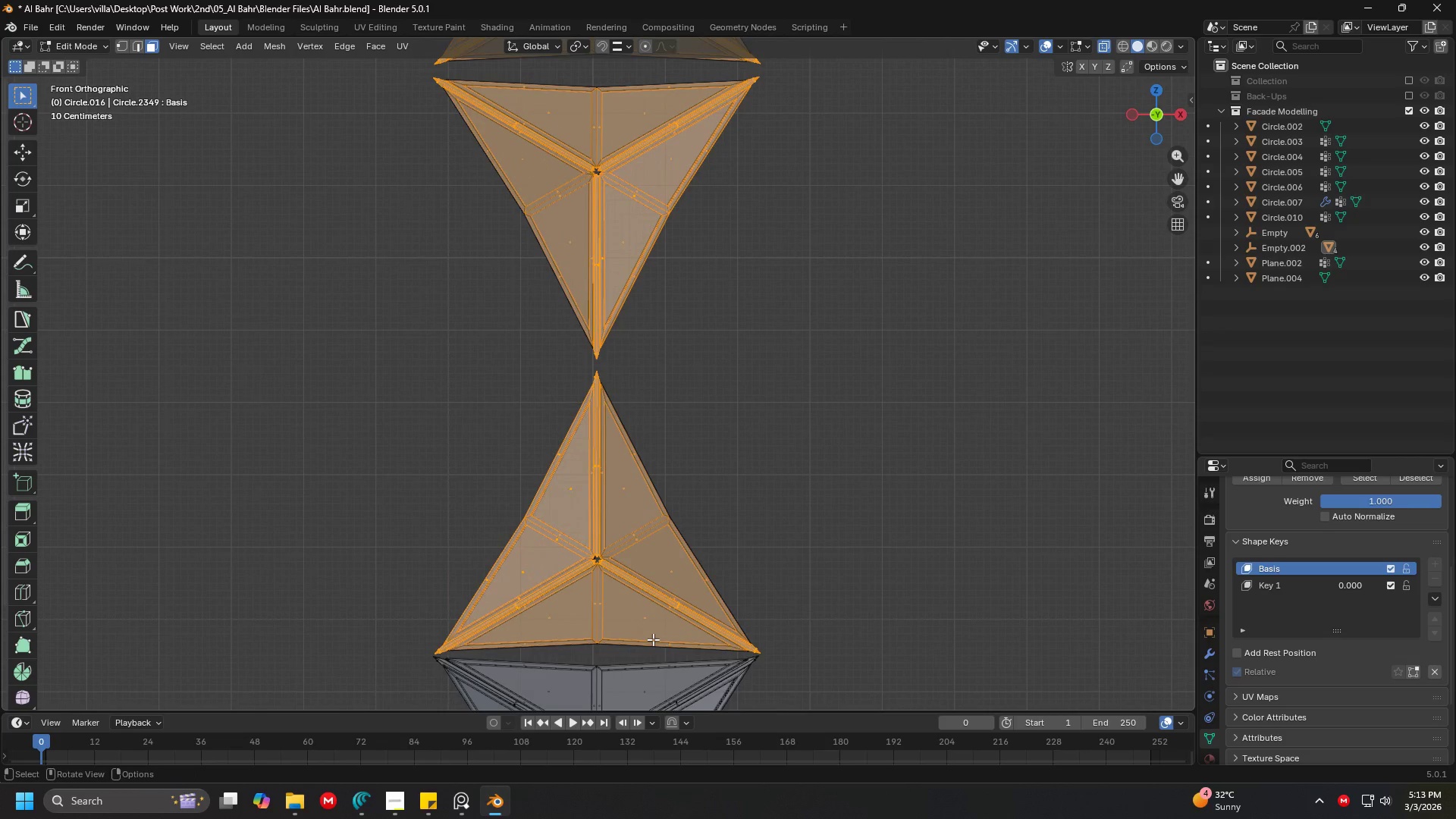 
scroll: coordinate [640, 529], scroll_direction: down, amount: 4.0
 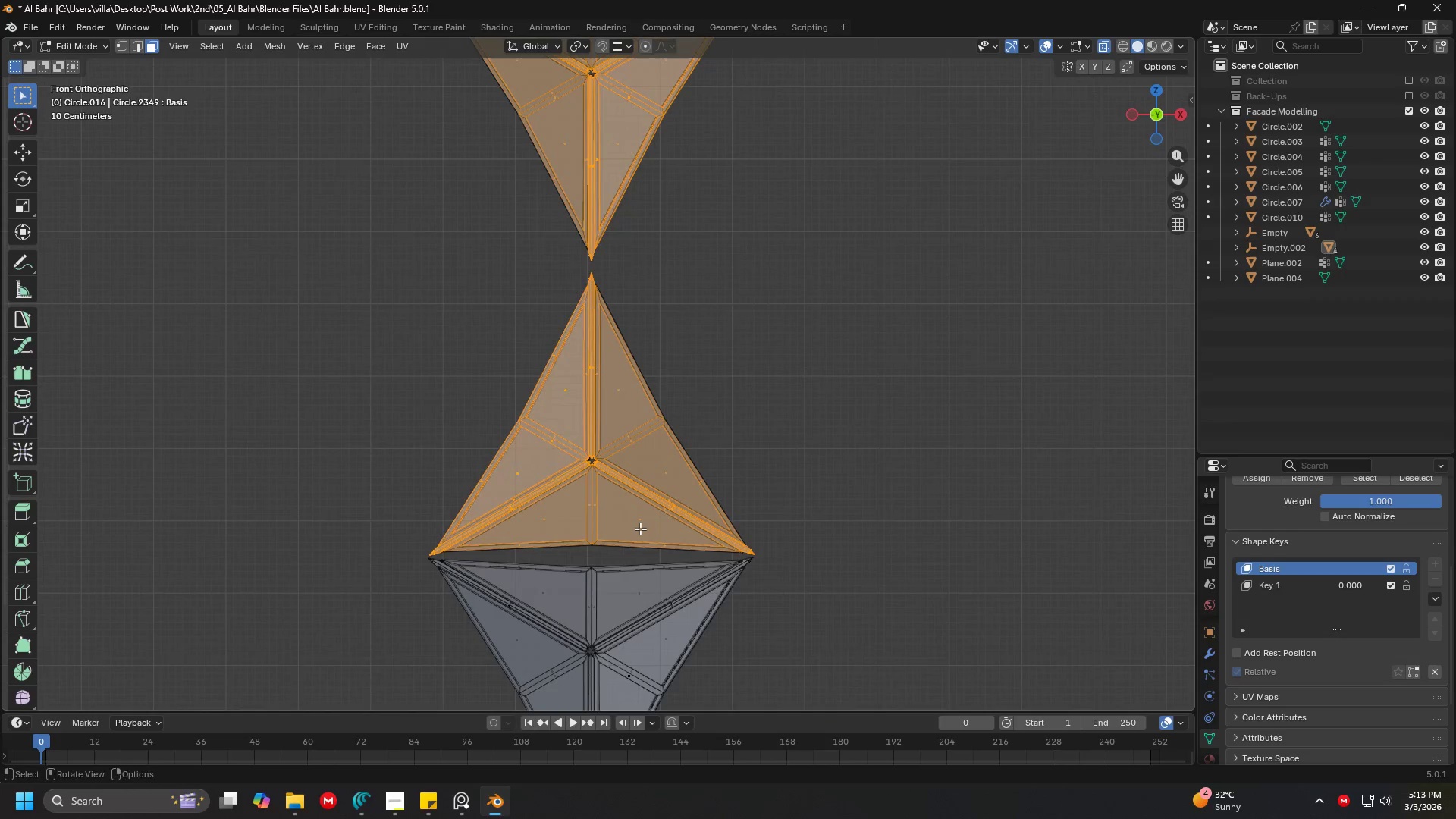 
hold_key(key=ShiftLeft, duration=0.5)
 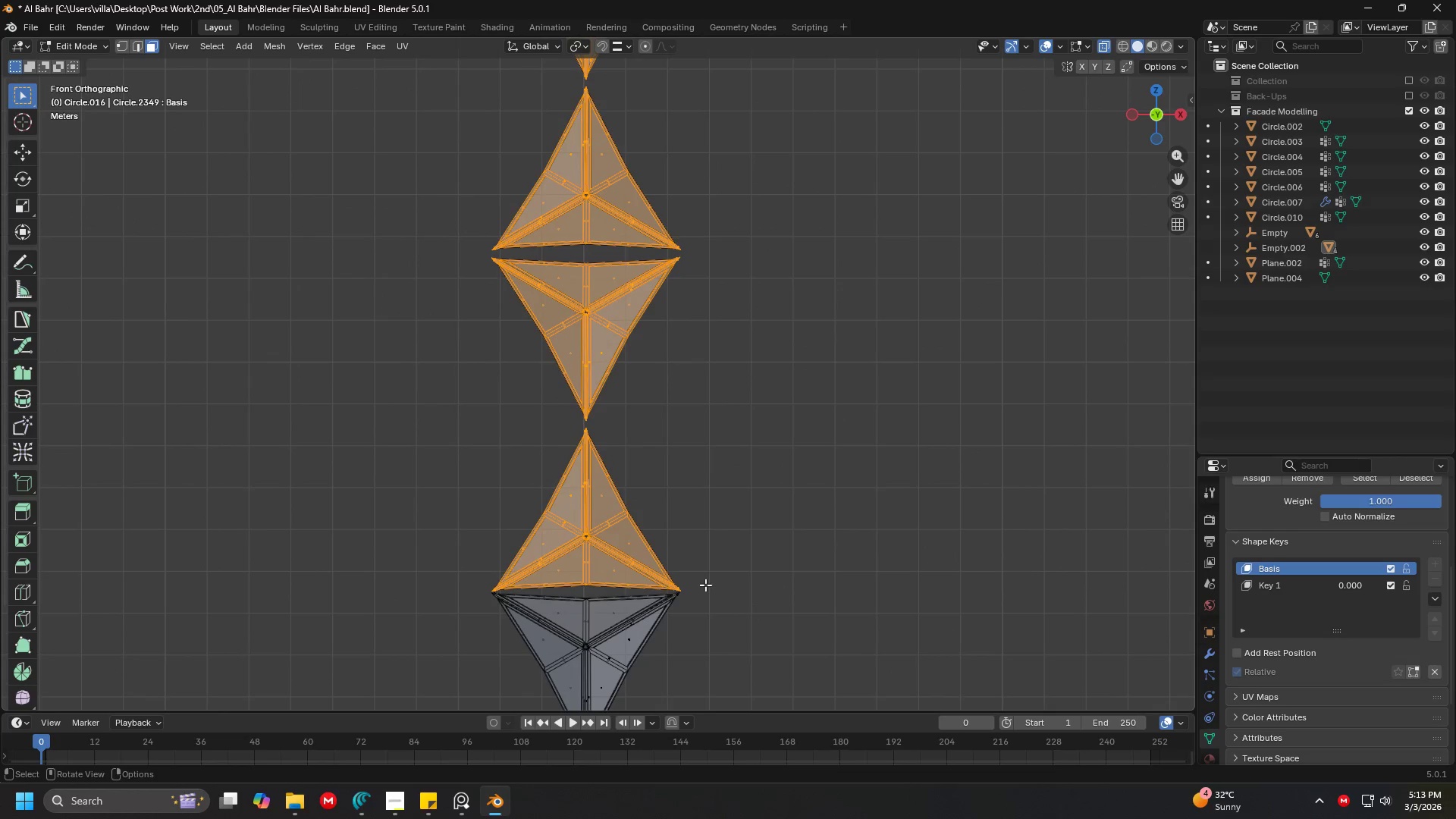 
scroll: coordinate [692, 573], scroll_direction: down, amount: 3.0
 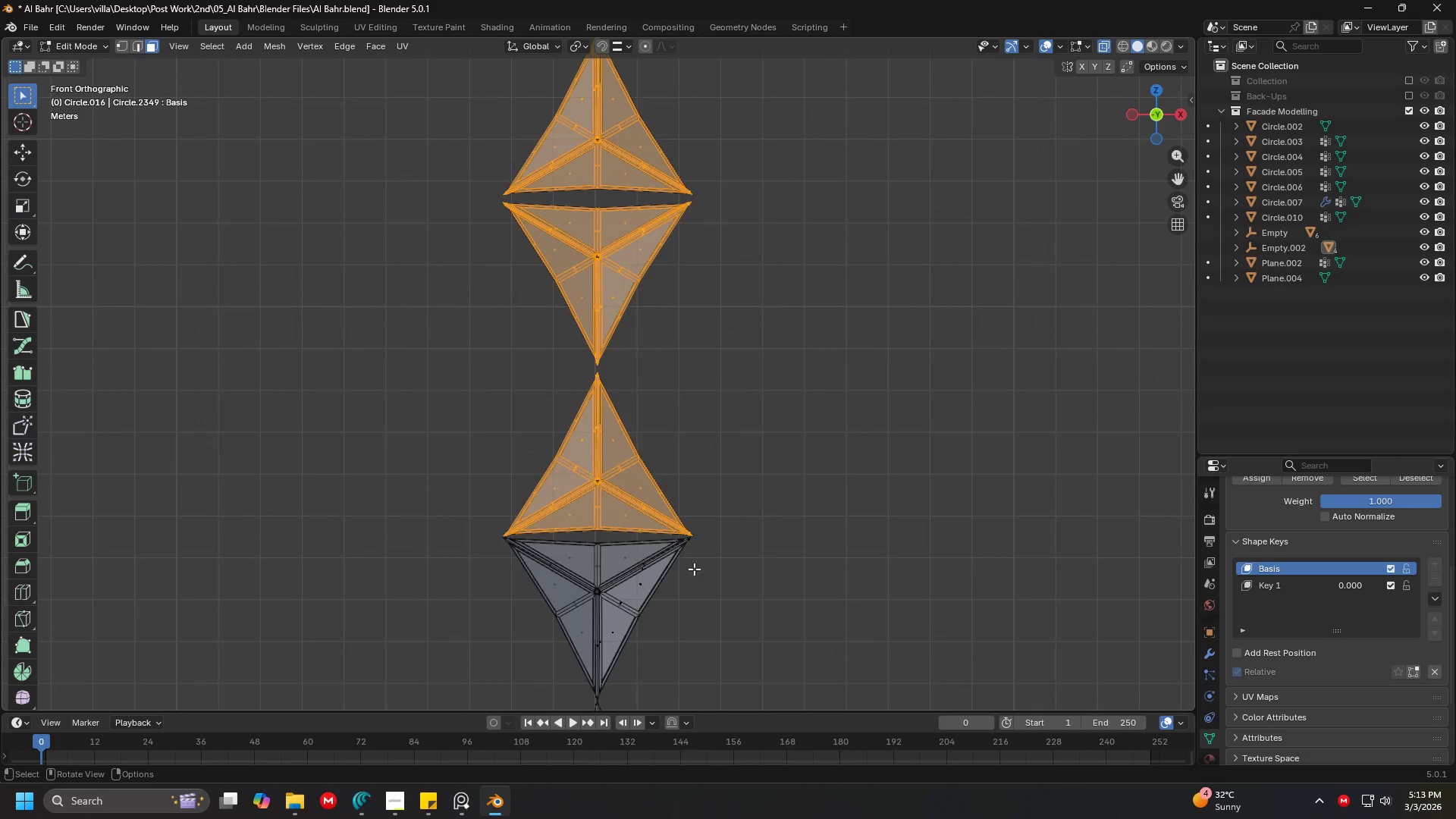 
hold_key(key=ShiftLeft, duration=0.66)
 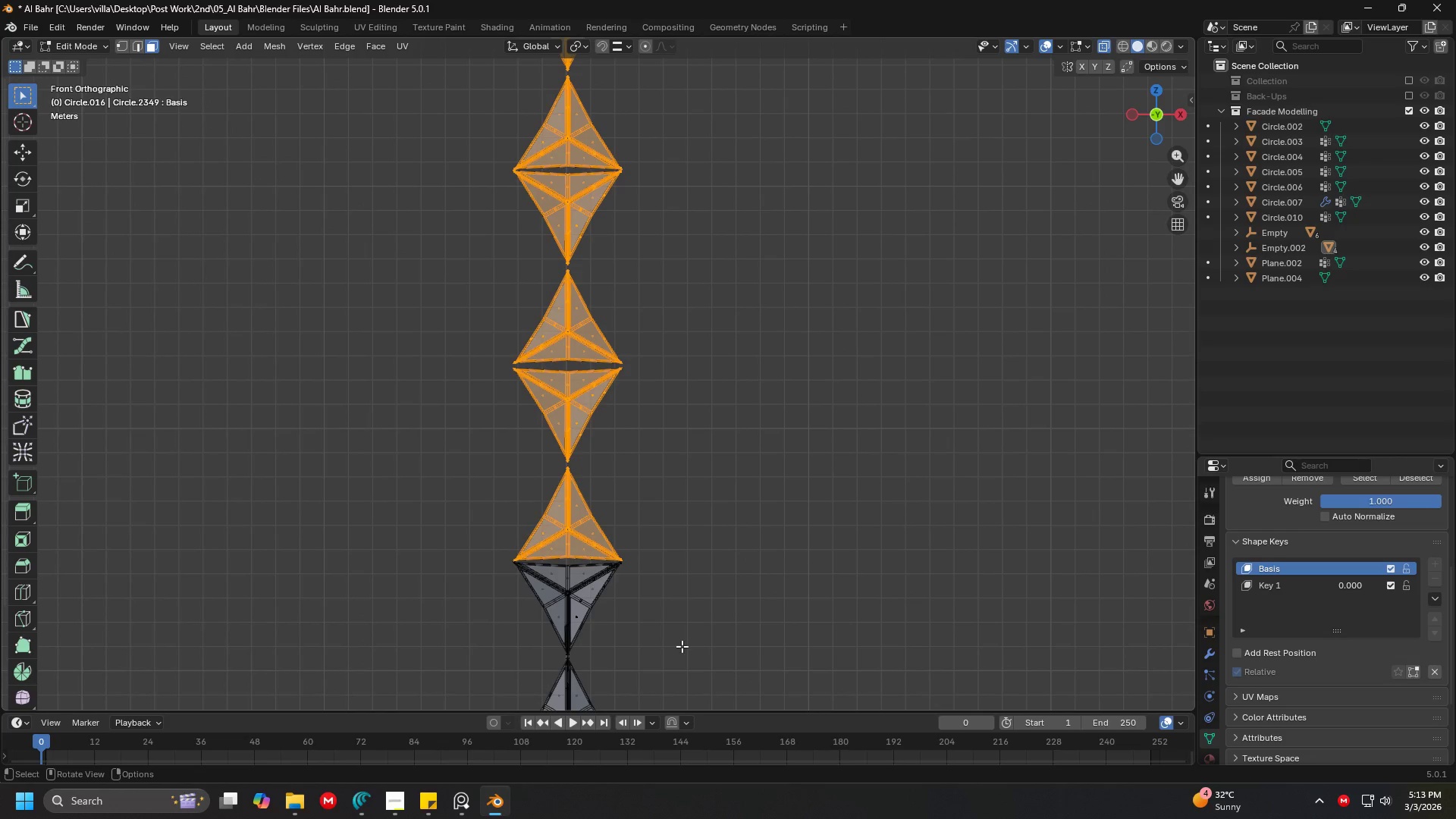 
scroll: coordinate [705, 585], scroll_direction: down, amount: 3.0
 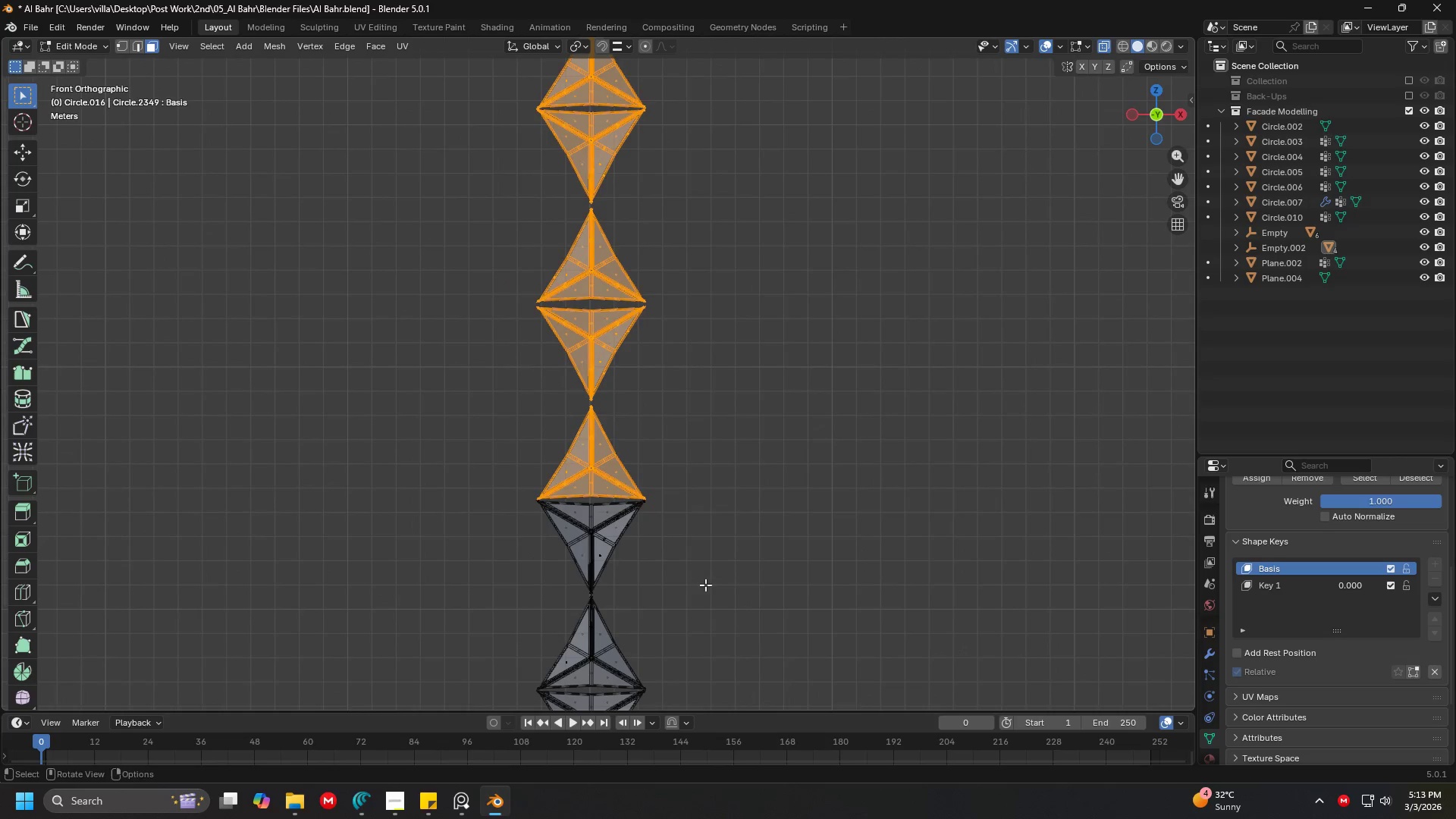 
hold_key(key=ShiftLeft, duration=0.41)
 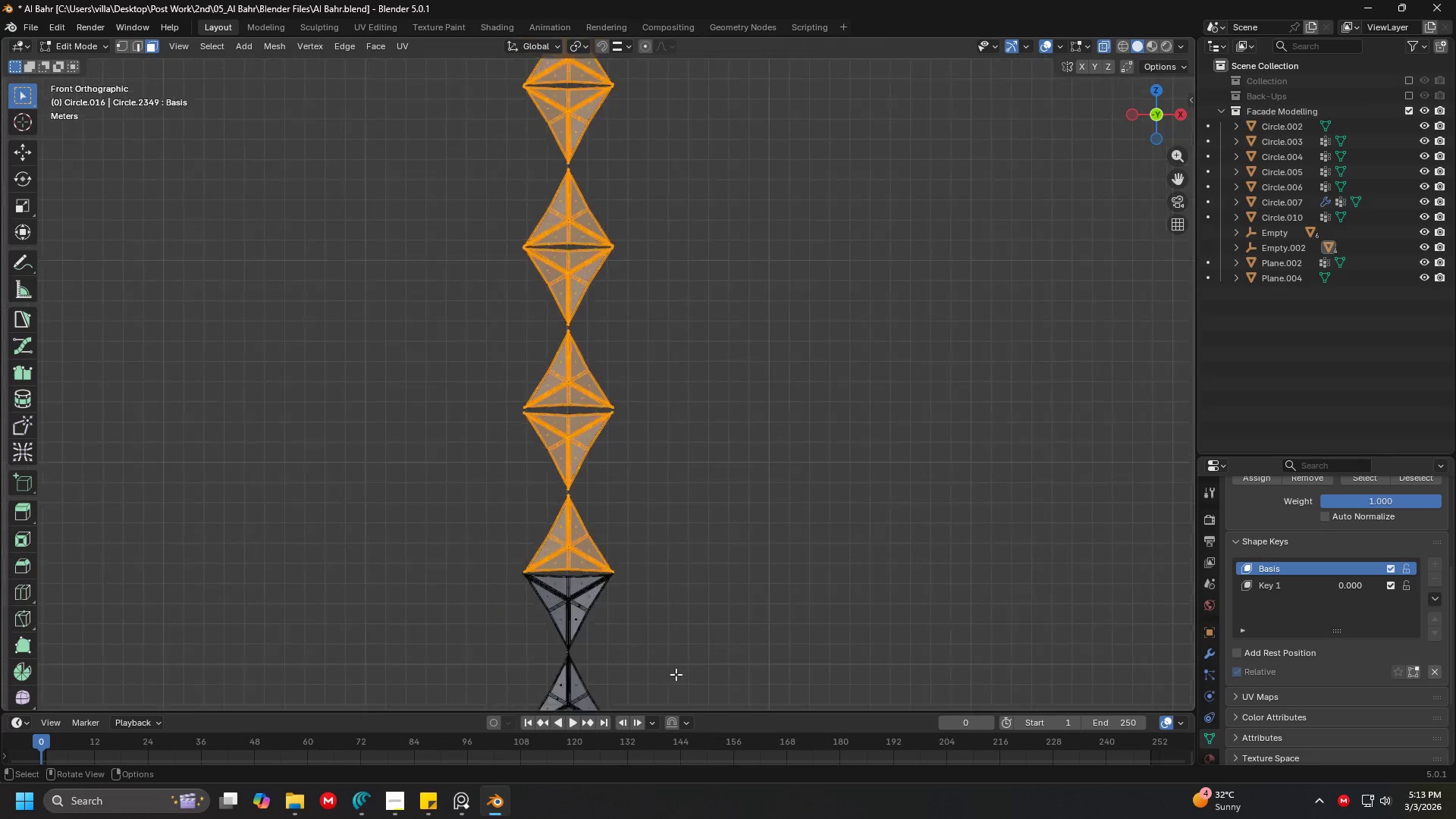 
scroll: coordinate [676, 674], scroll_direction: down, amount: 3.0
 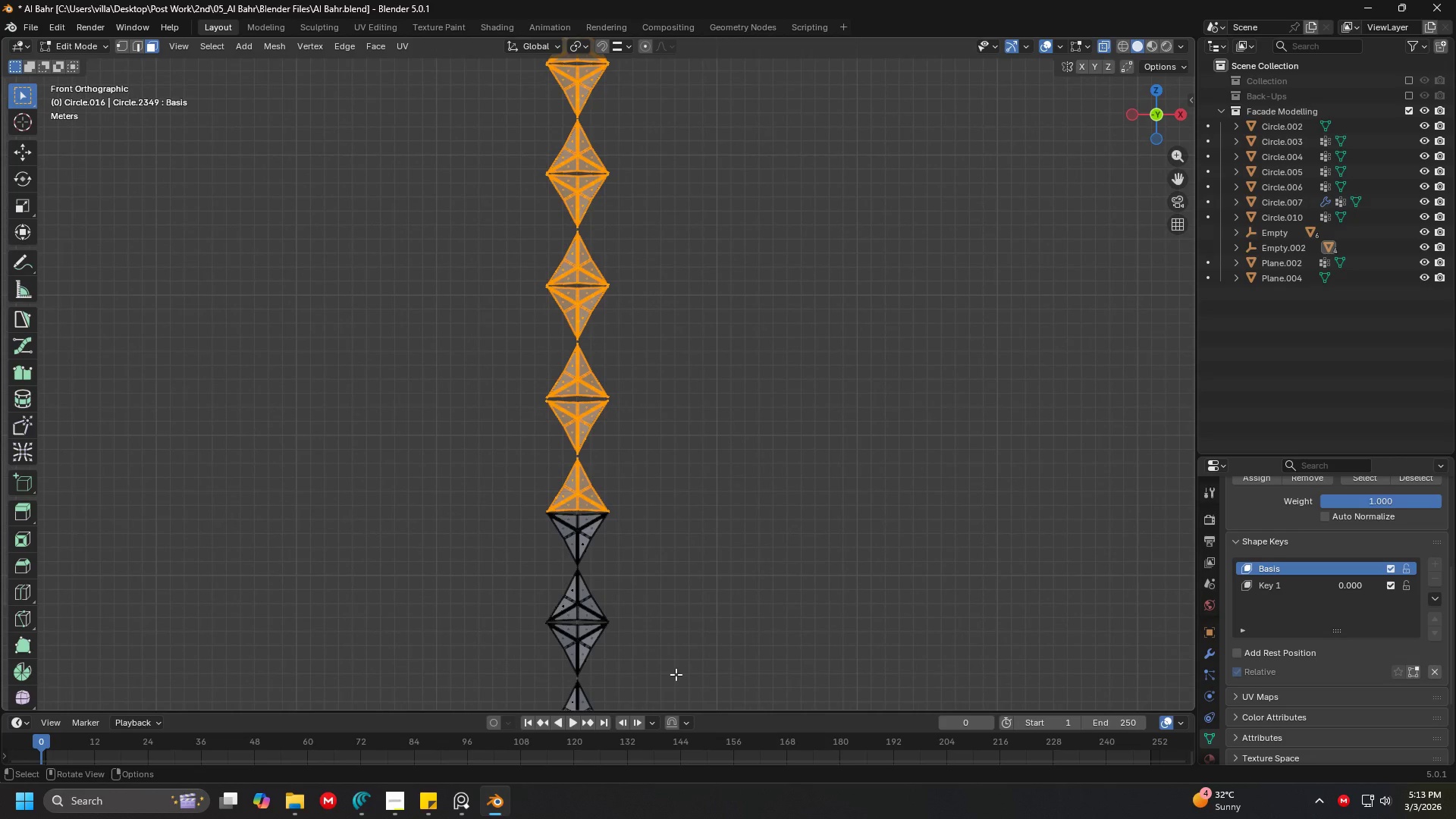 
hold_key(key=ShiftLeft, duration=0.59)
 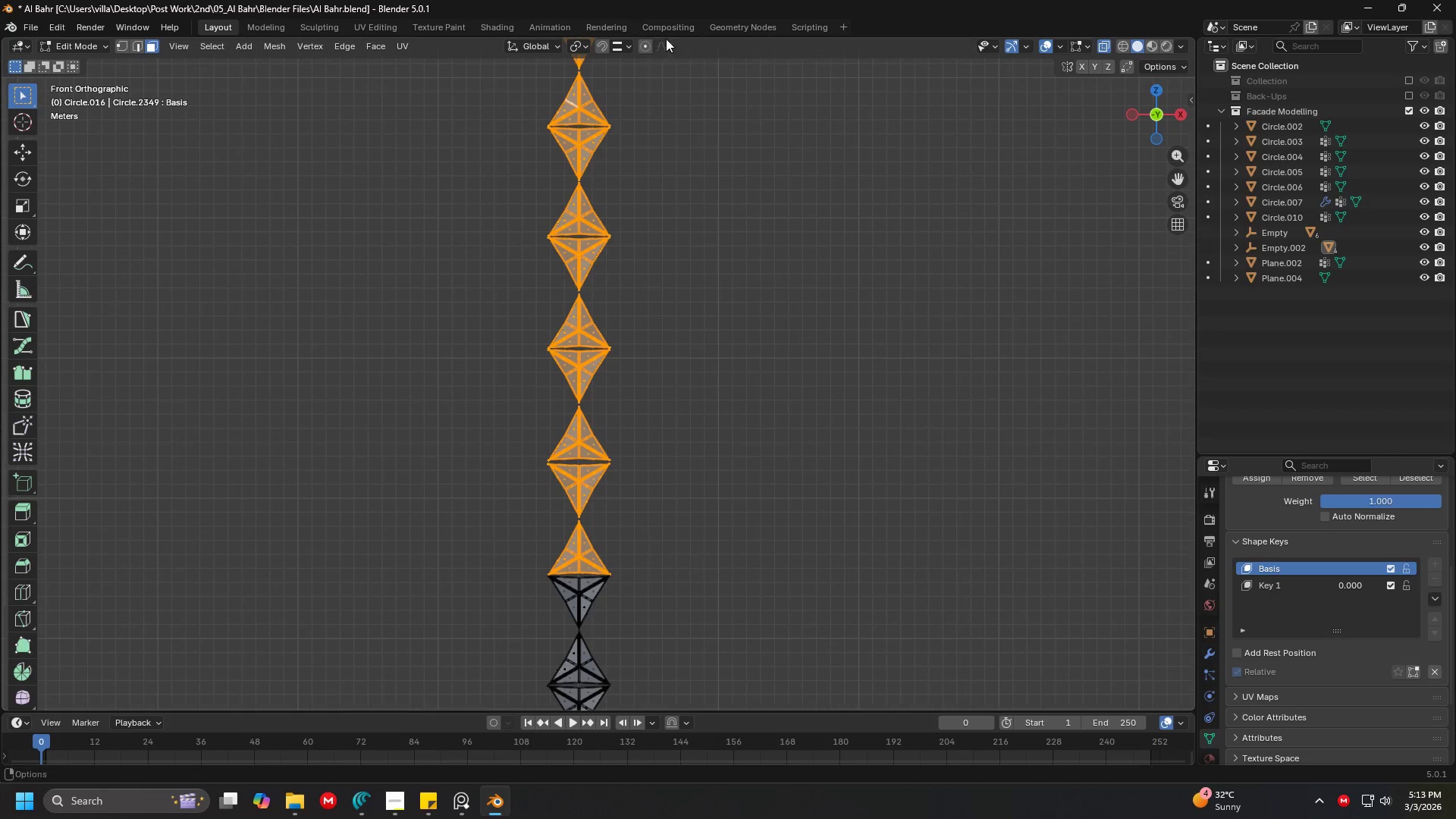 
hold_key(key=ShiftLeft, duration=0.33)
 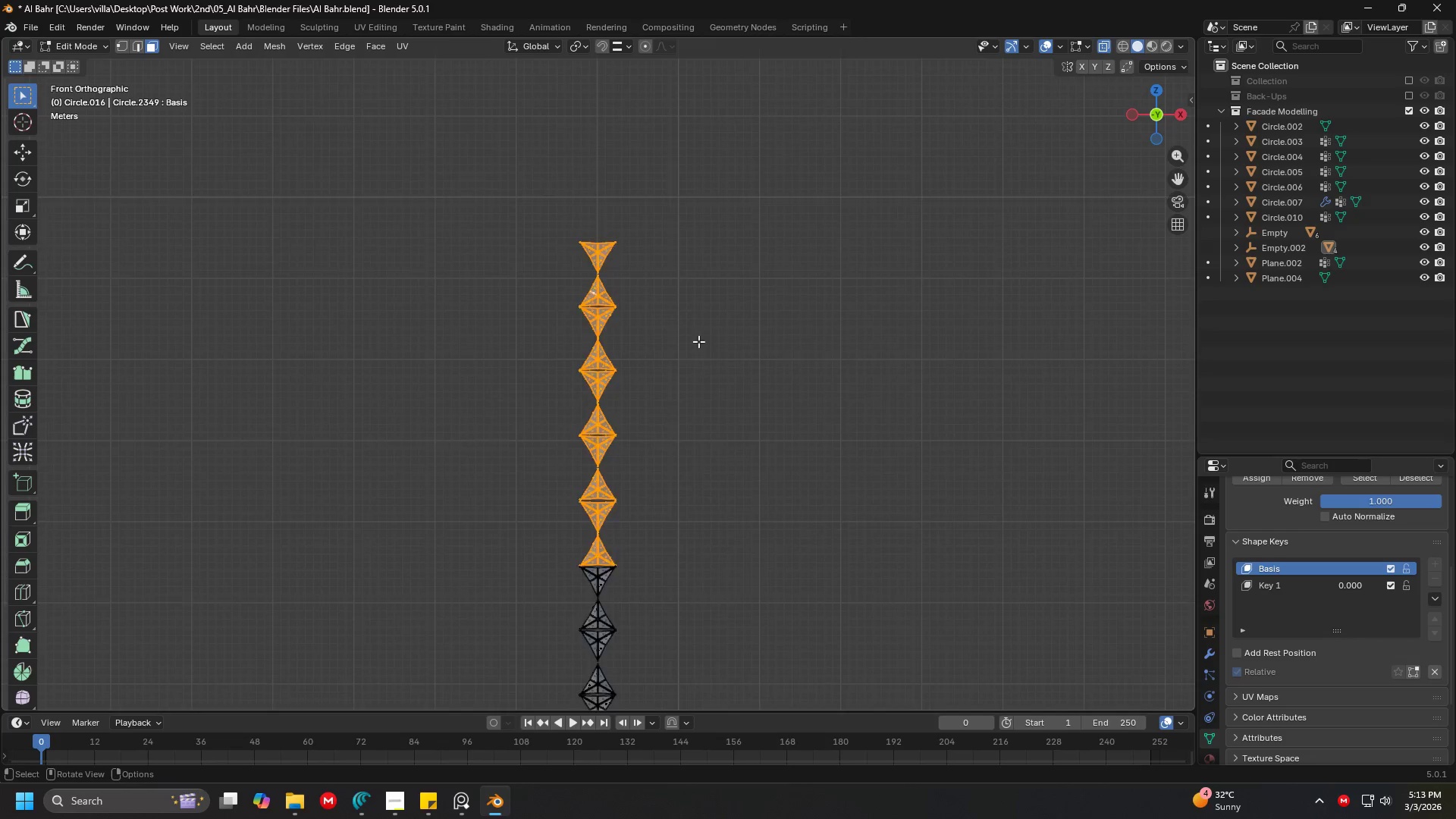 
scroll: coordinate [692, 241], scroll_direction: down, amount: 7.0
 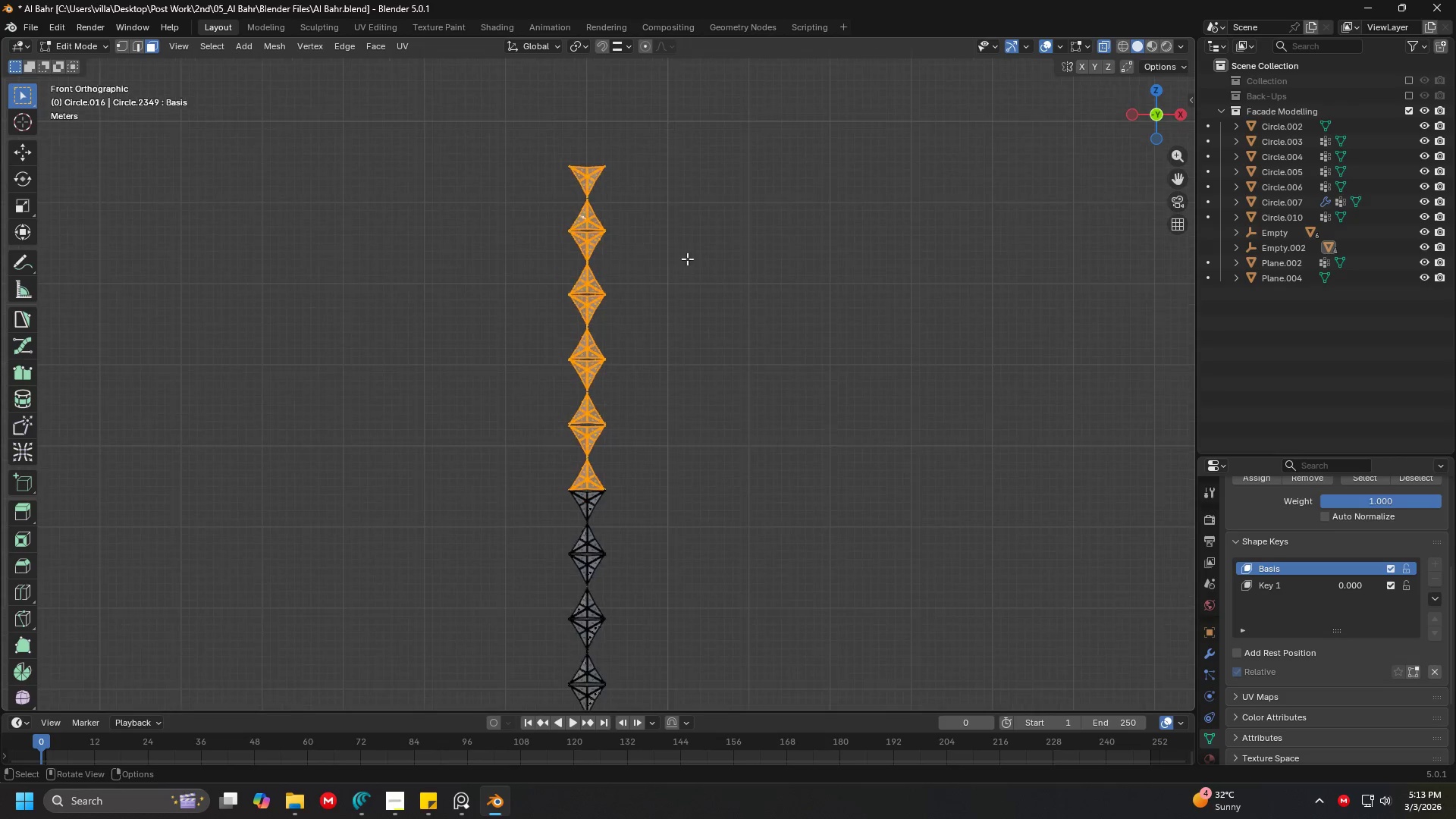 
hold_key(key=ShiftLeft, duration=1.5)
 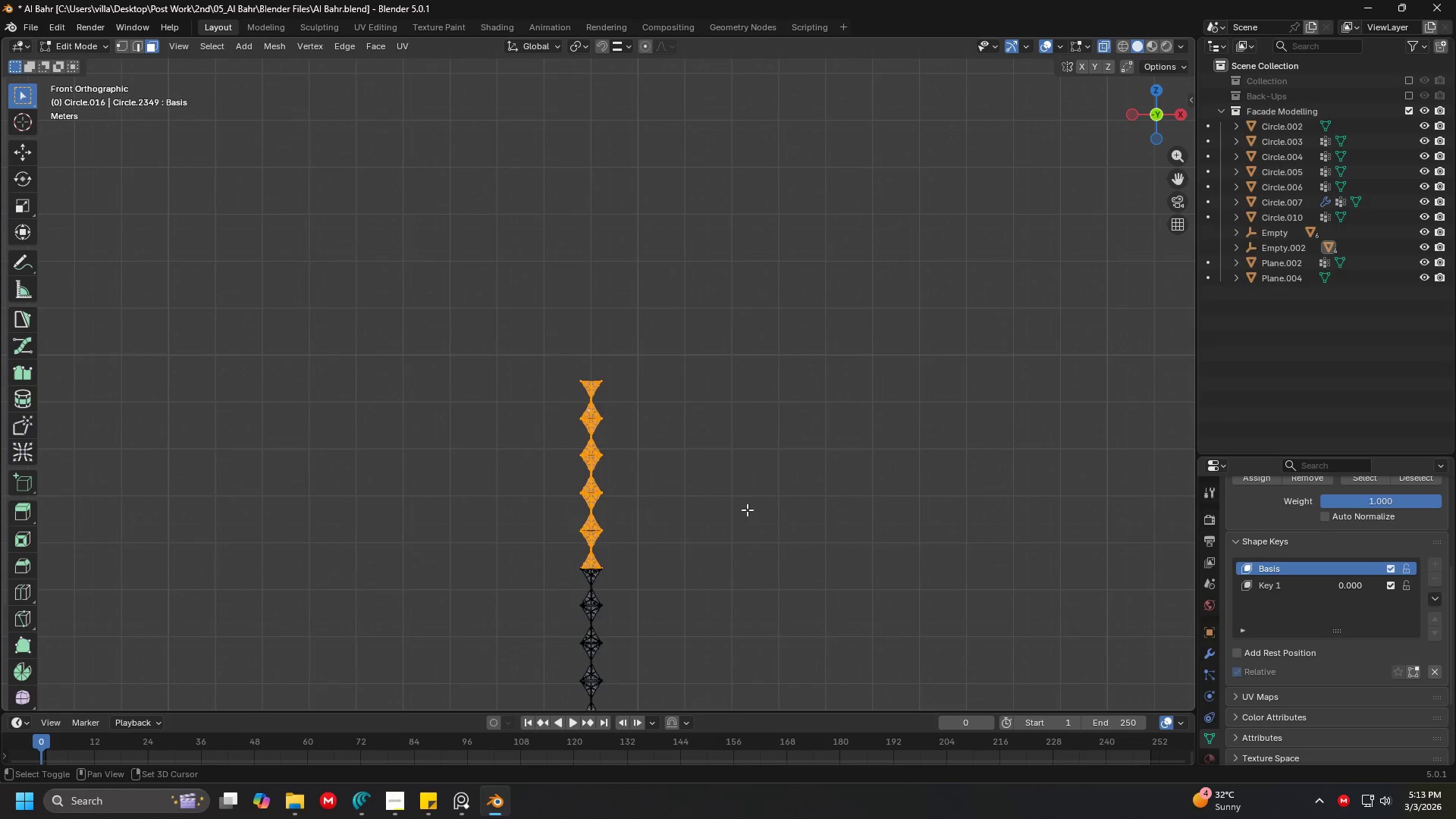 
scroll: coordinate [698, 336], scroll_direction: down, amount: 3.0
 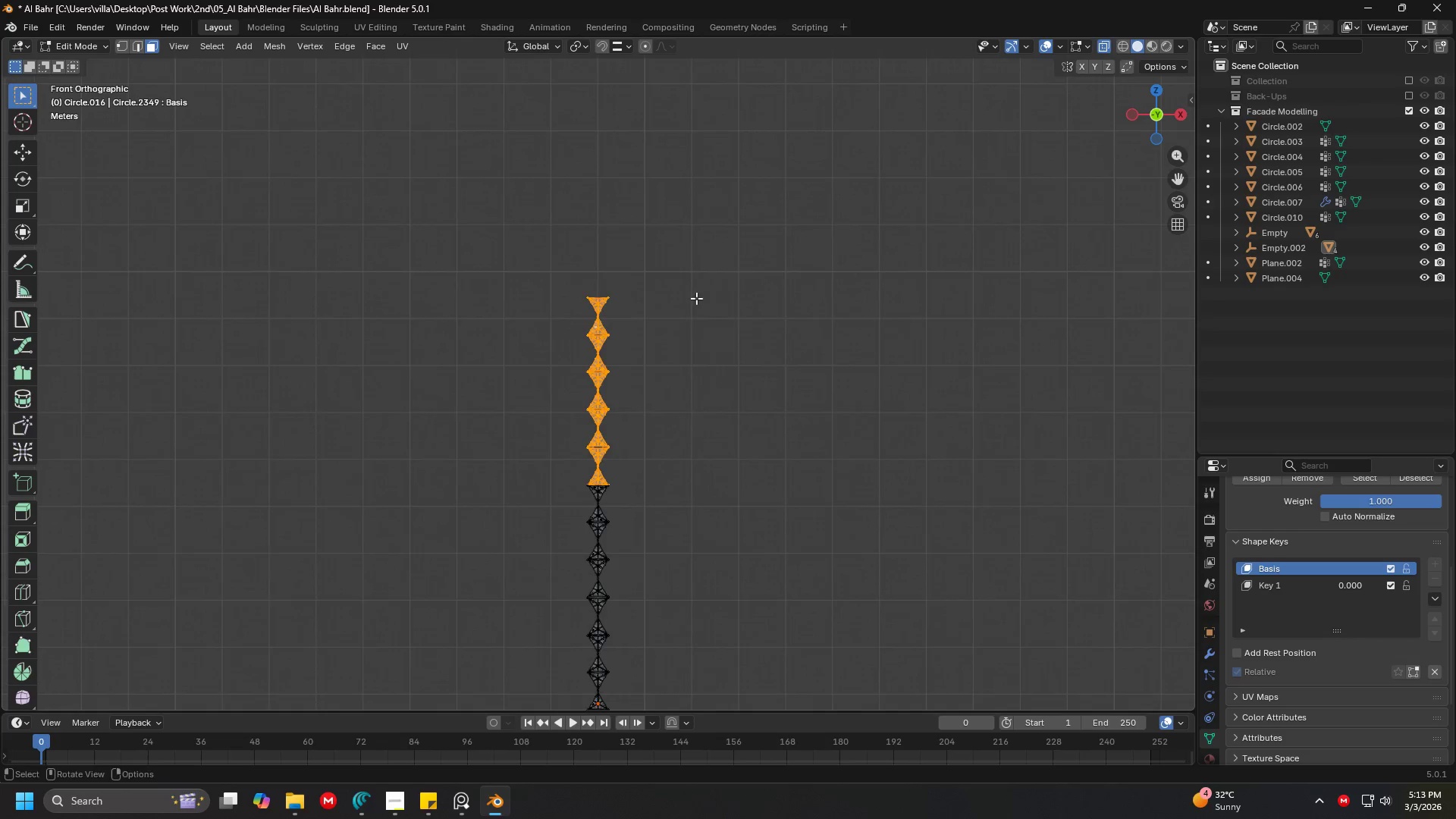 
type(D40)
 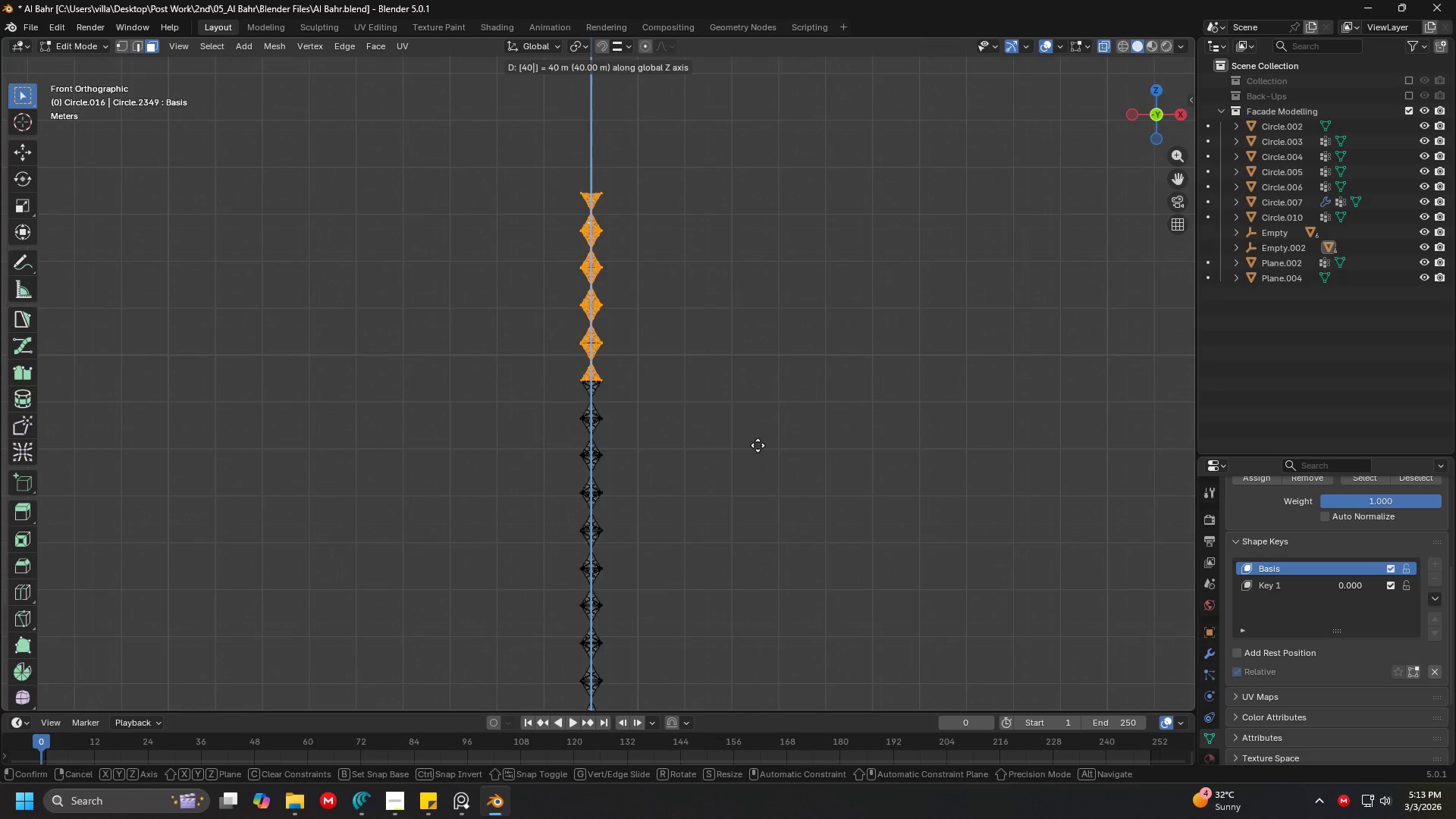 
key(Enter)
 